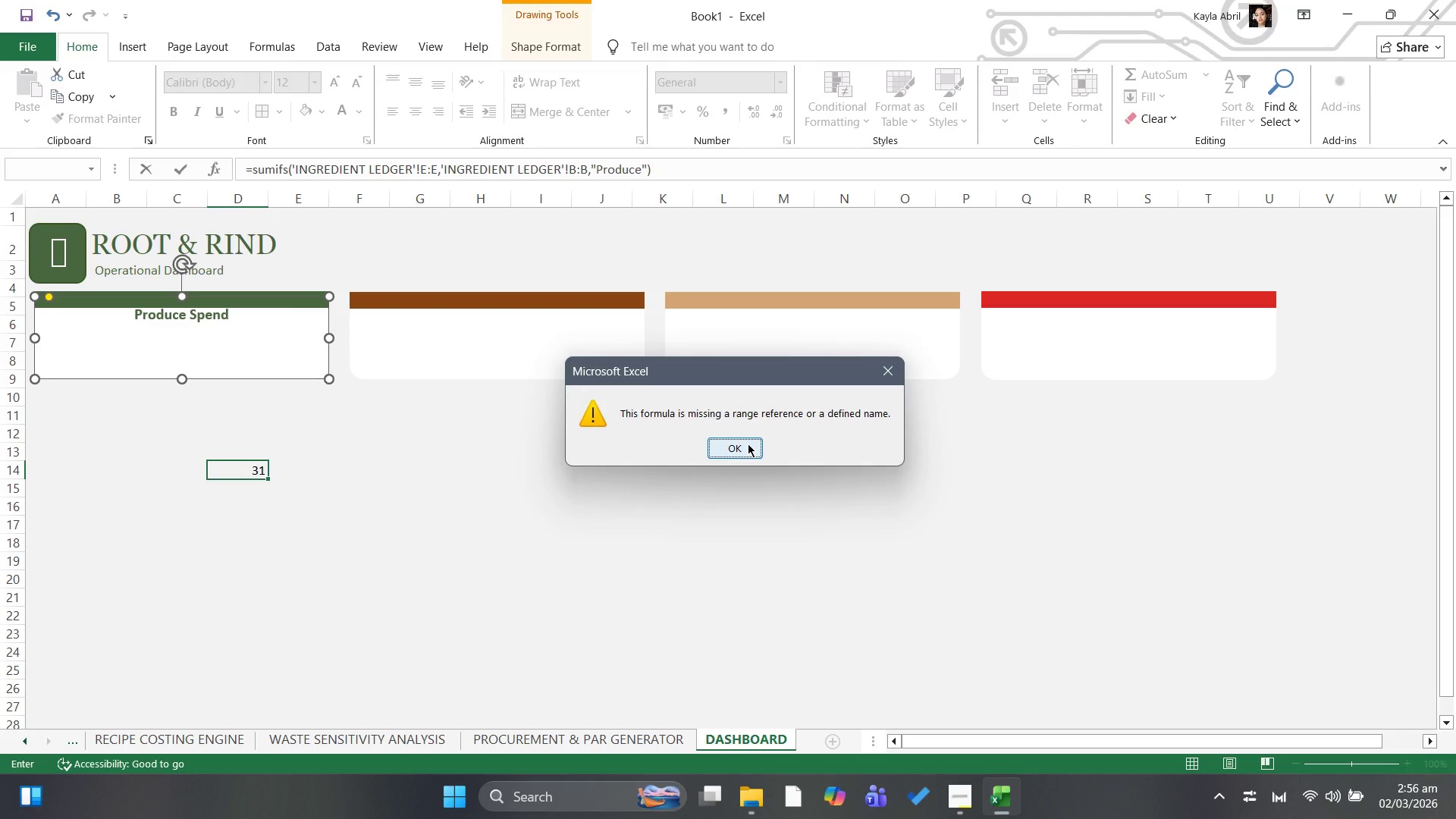 
wait(12.8)
 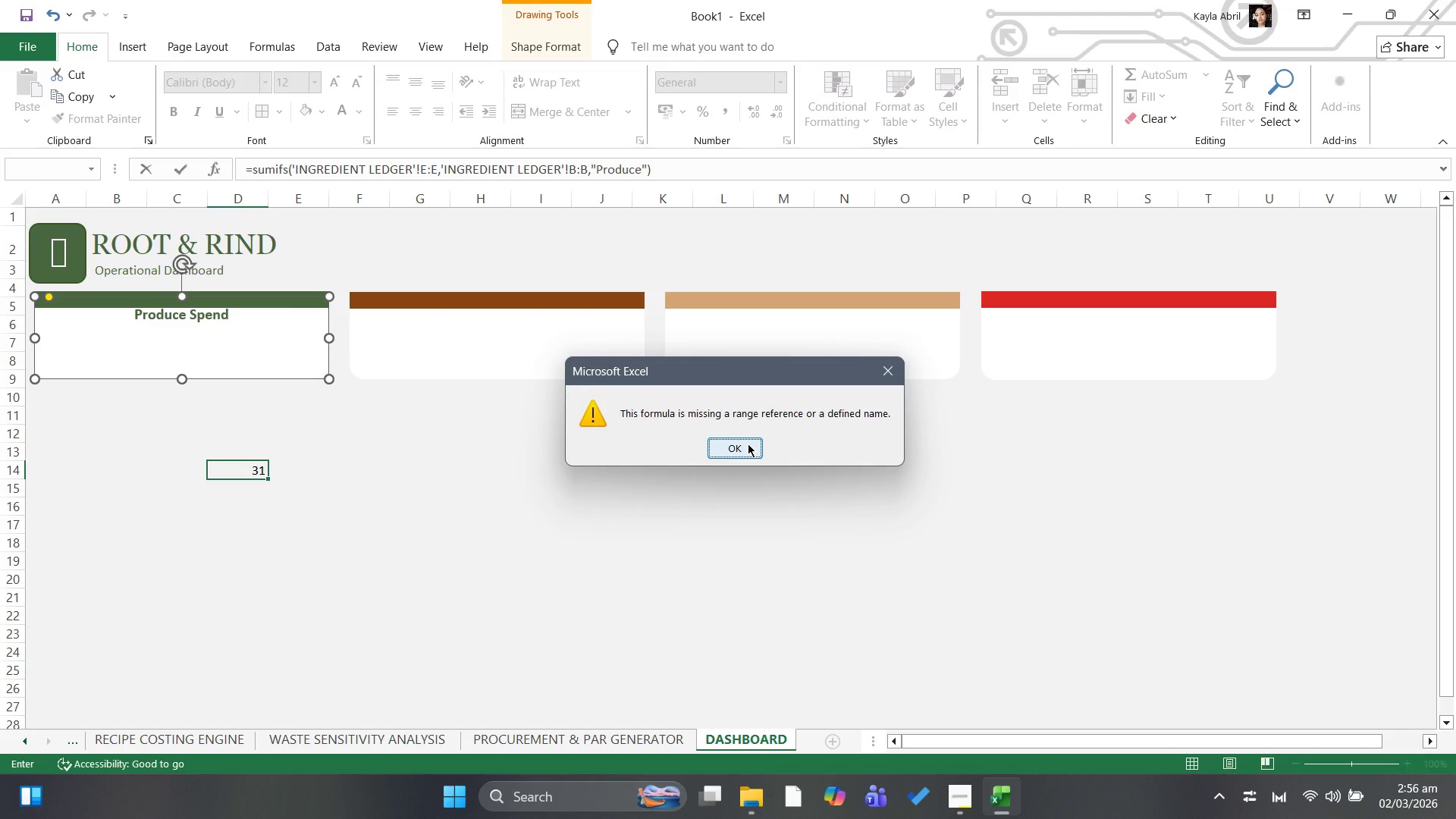 
left_click([748, 444])
 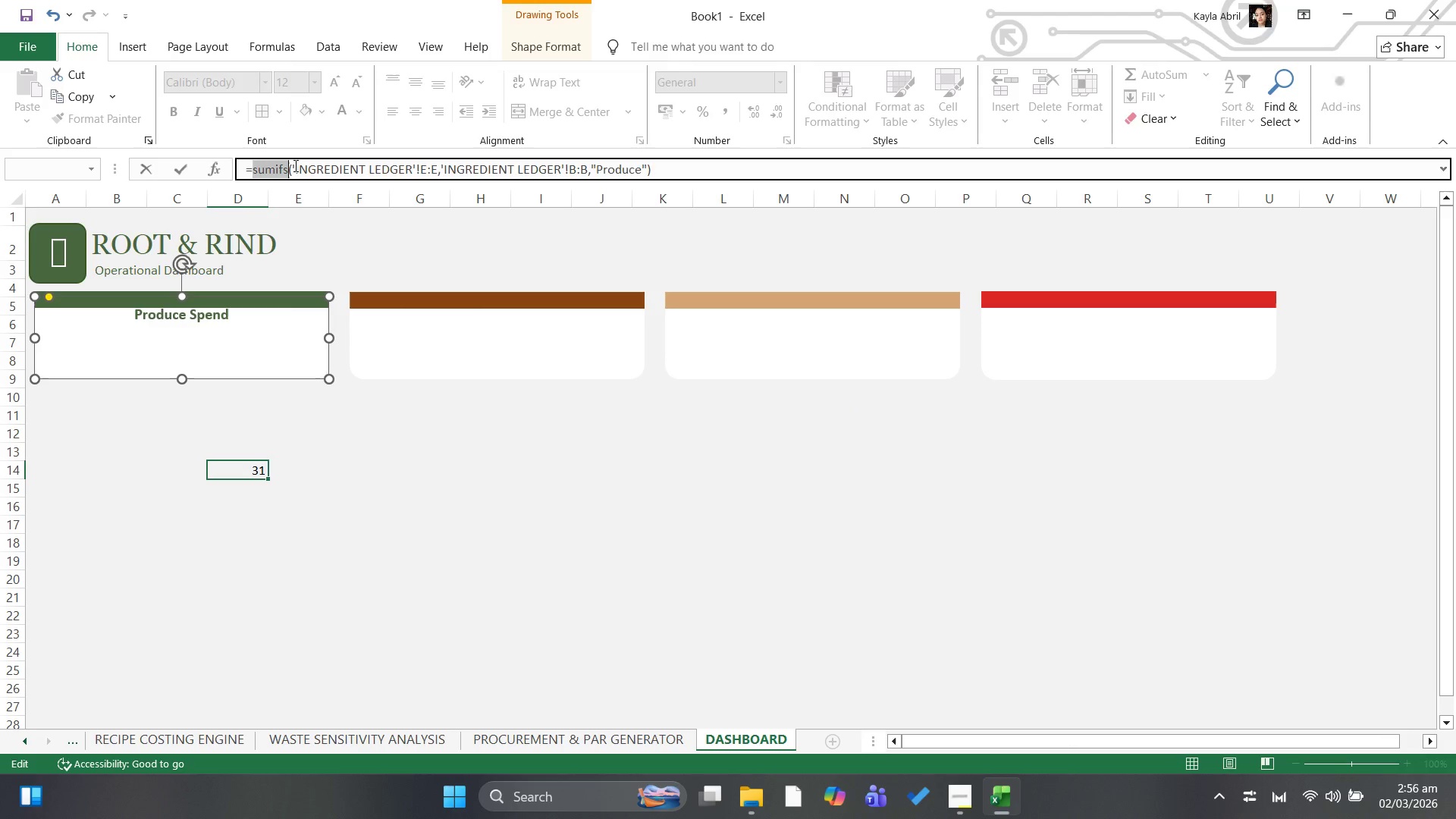 
wait(7.55)
 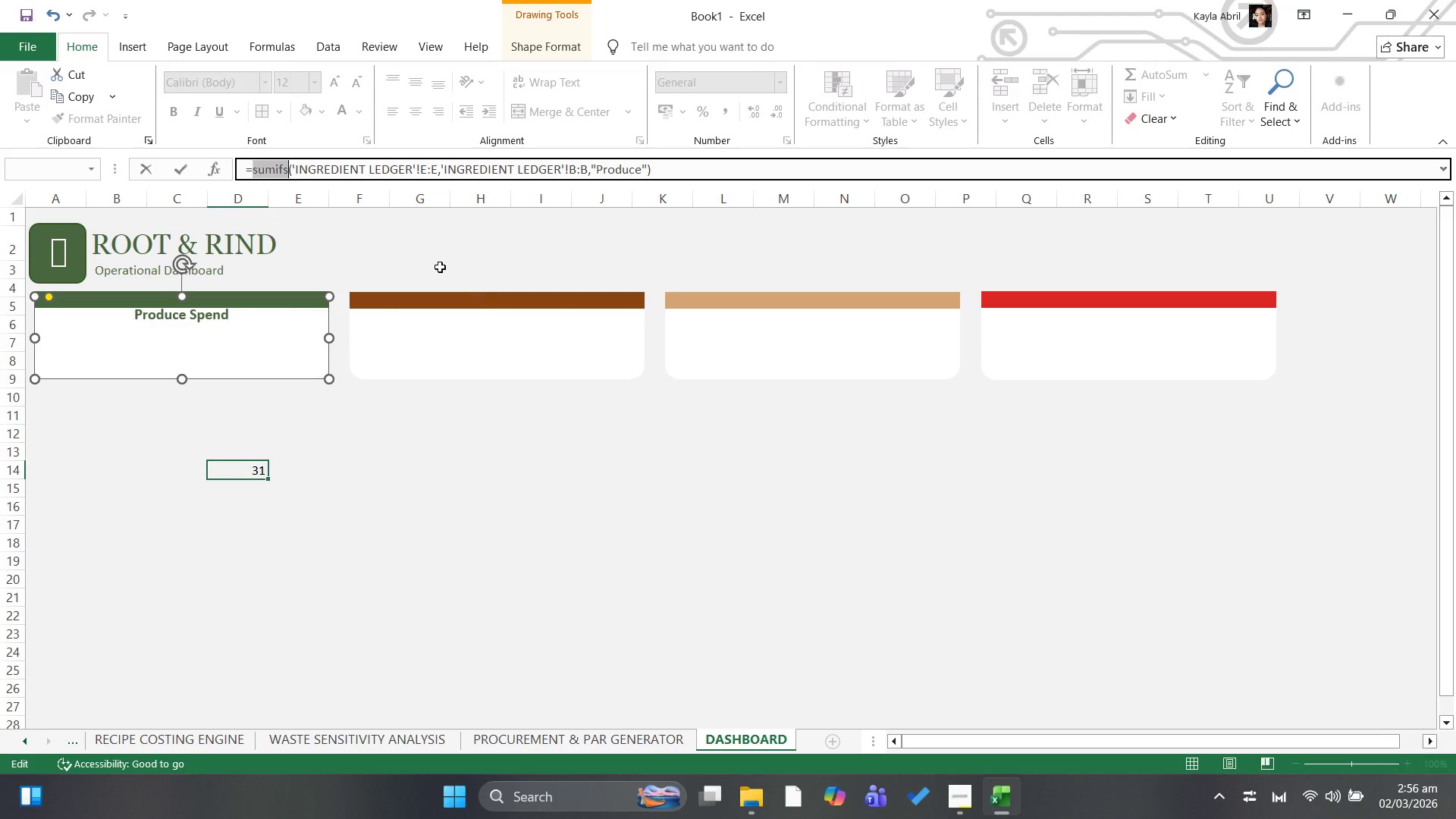 
left_click_drag(start_coordinate=[664, 166], to_coordinate=[661, 166])
 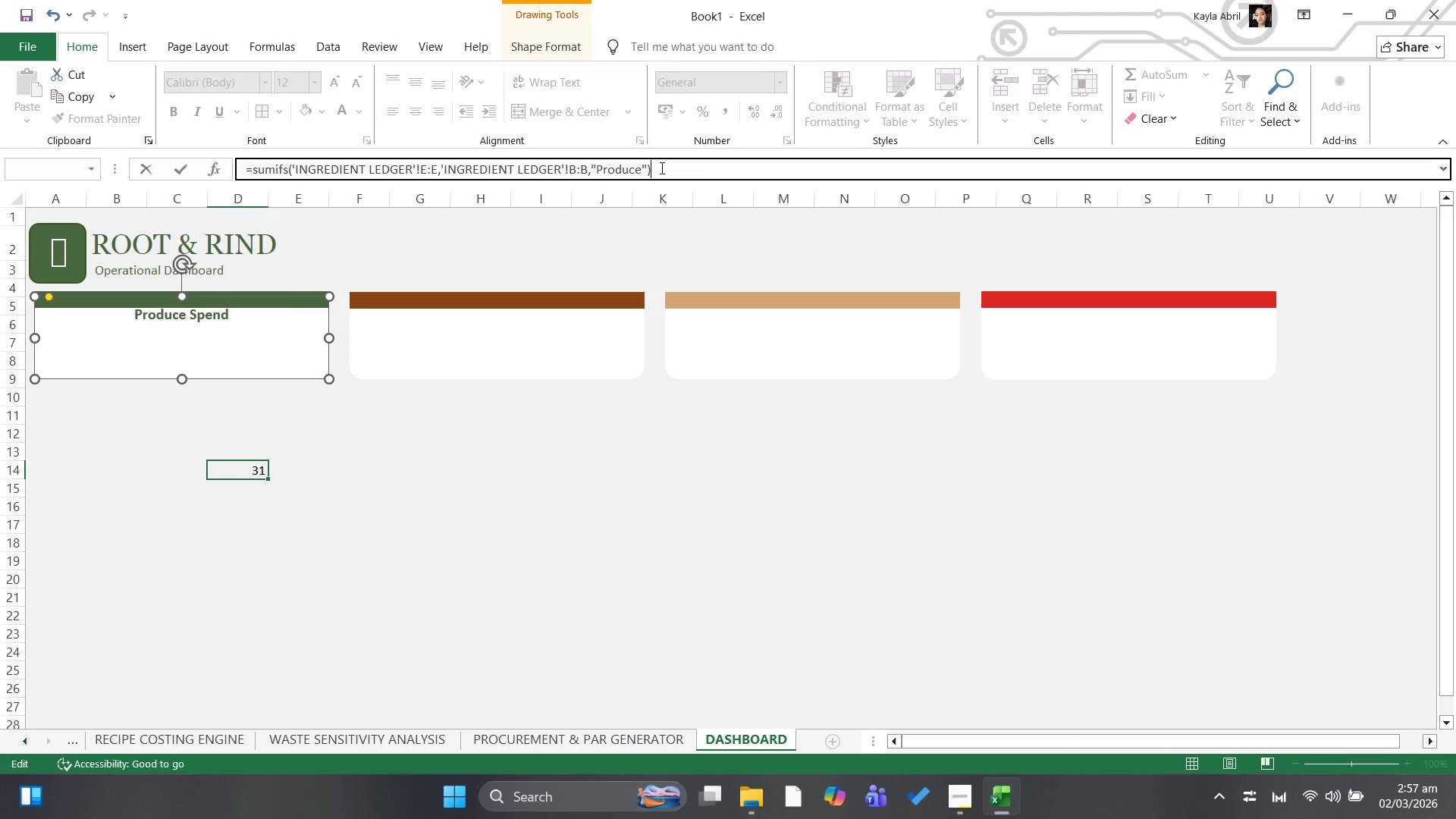 
wait(19.92)
 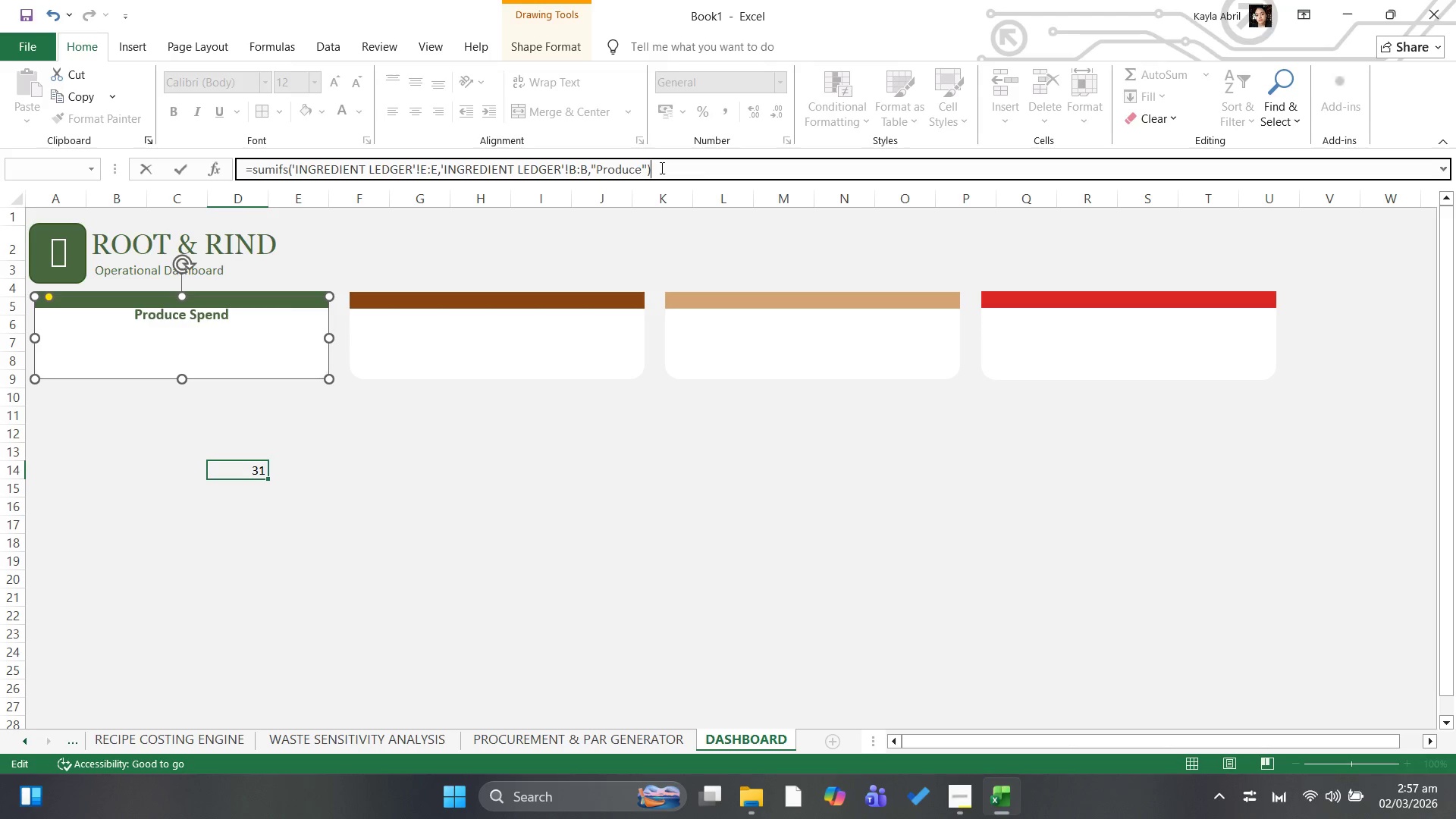 
key(Enter)
 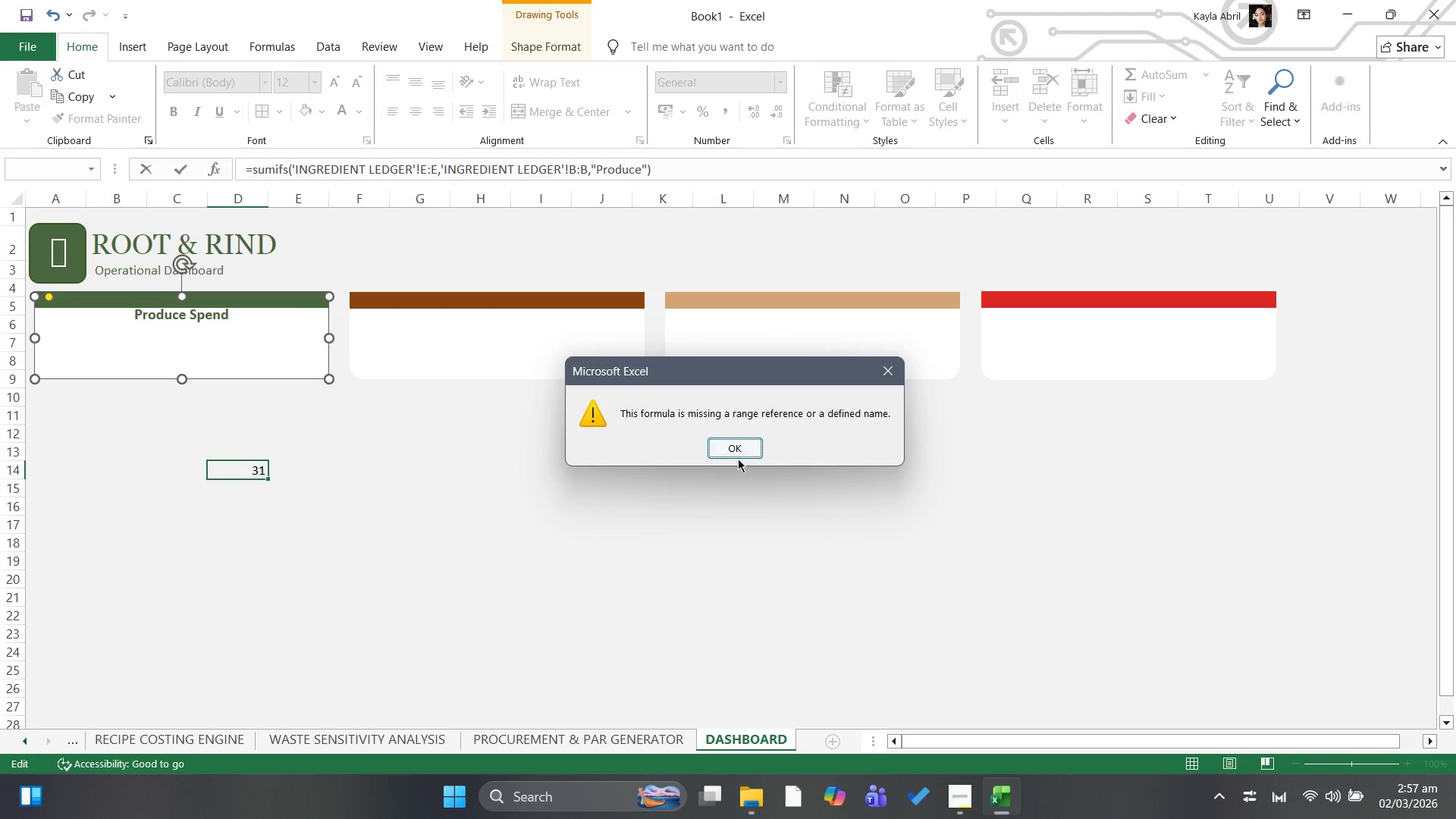 
left_click([738, 456])
 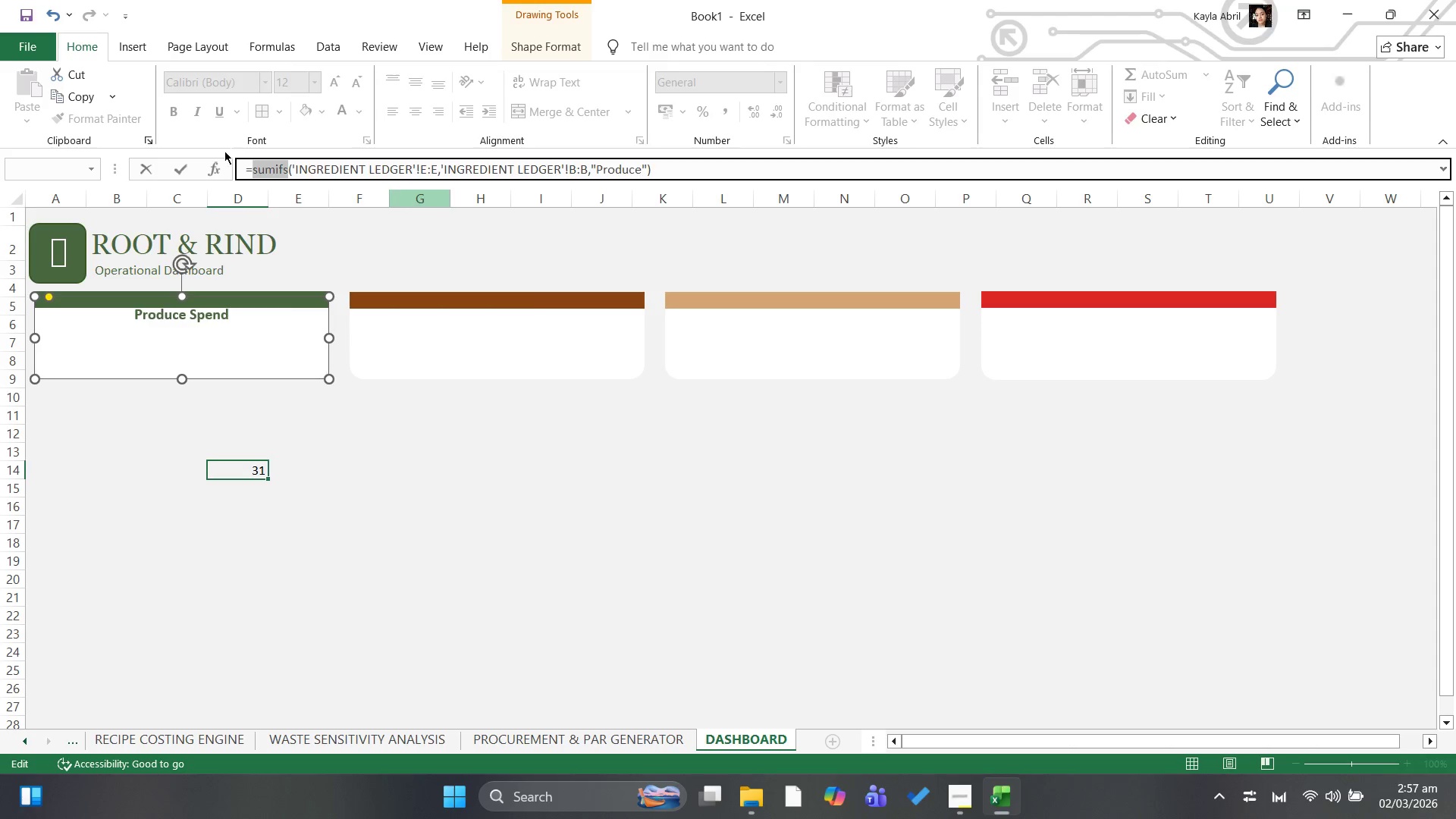 
mouse_move([287, 171])
 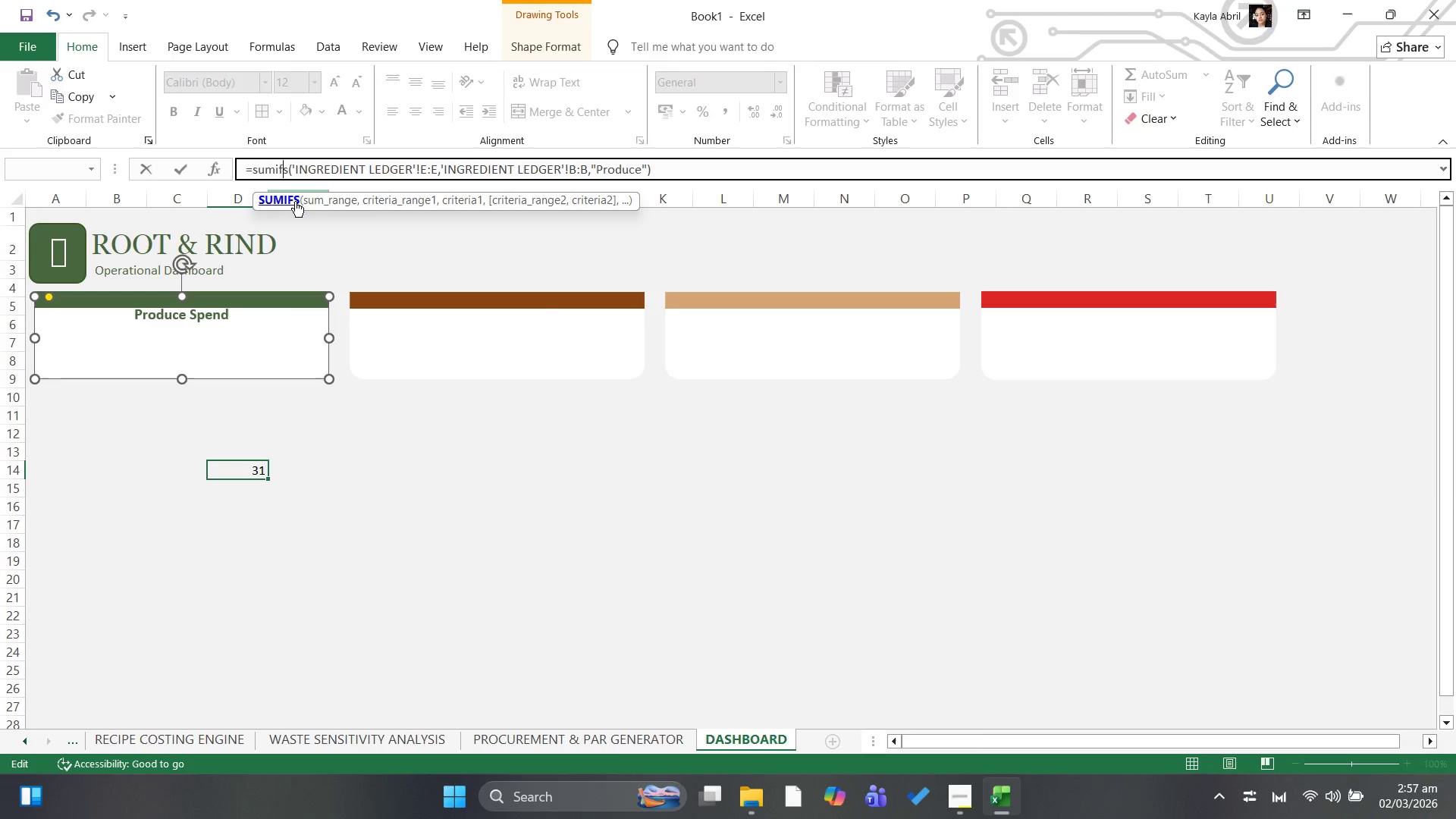 
left_click([295, 201])
 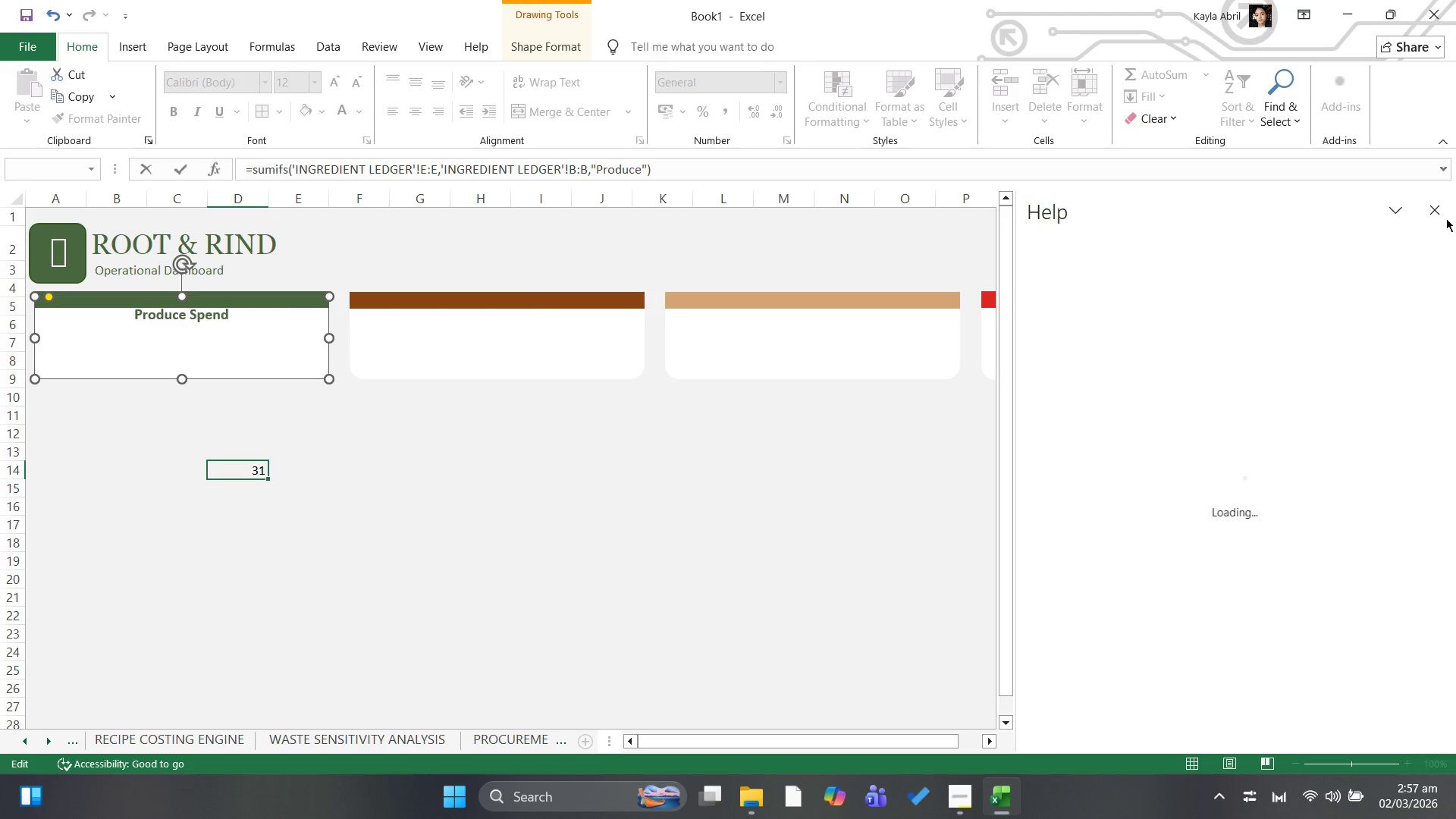 
left_click([1431, 212])
 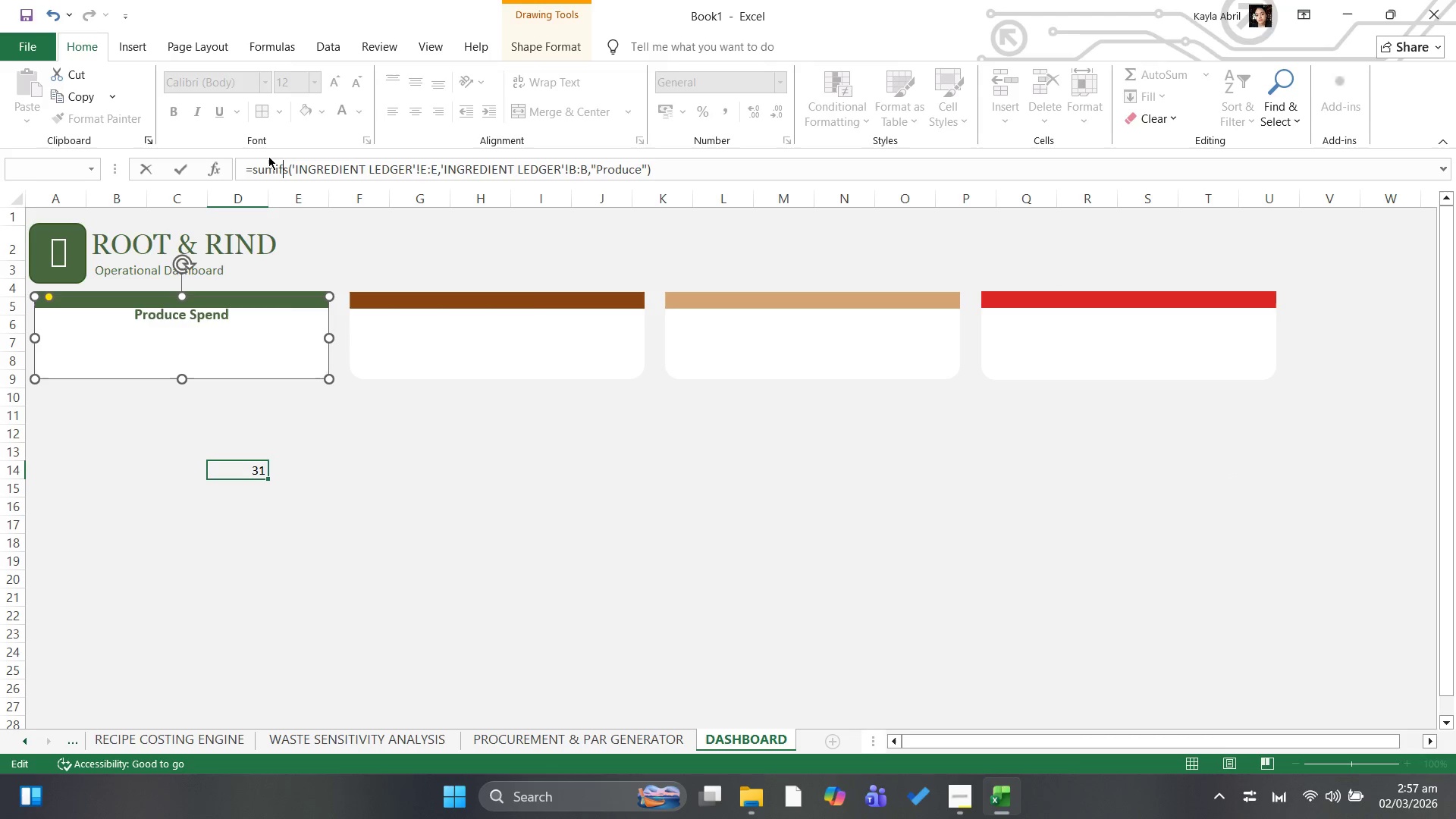 
left_click([279, 174])
 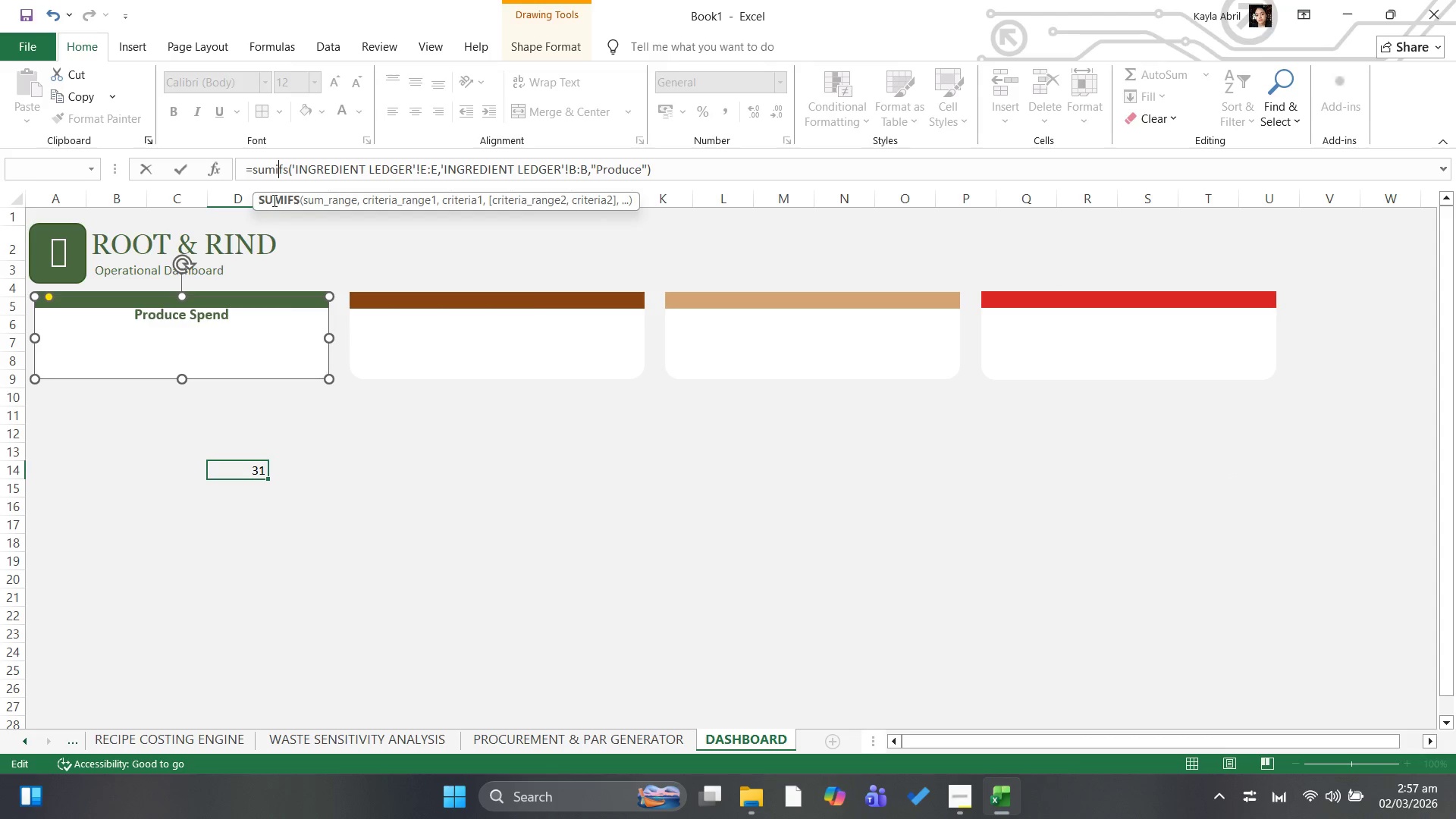 
double_click([273, 200])
 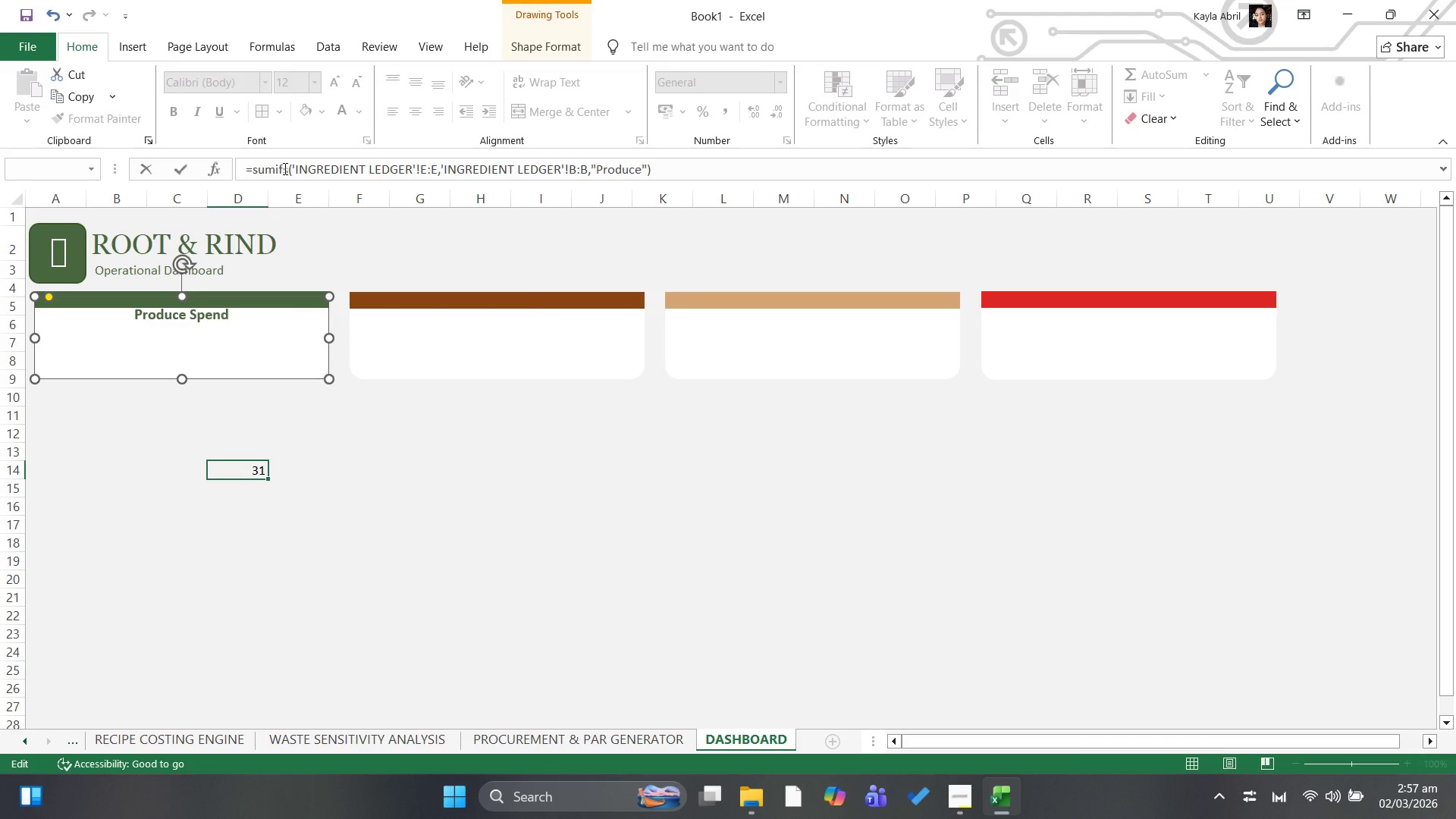 
left_click([284, 168])
 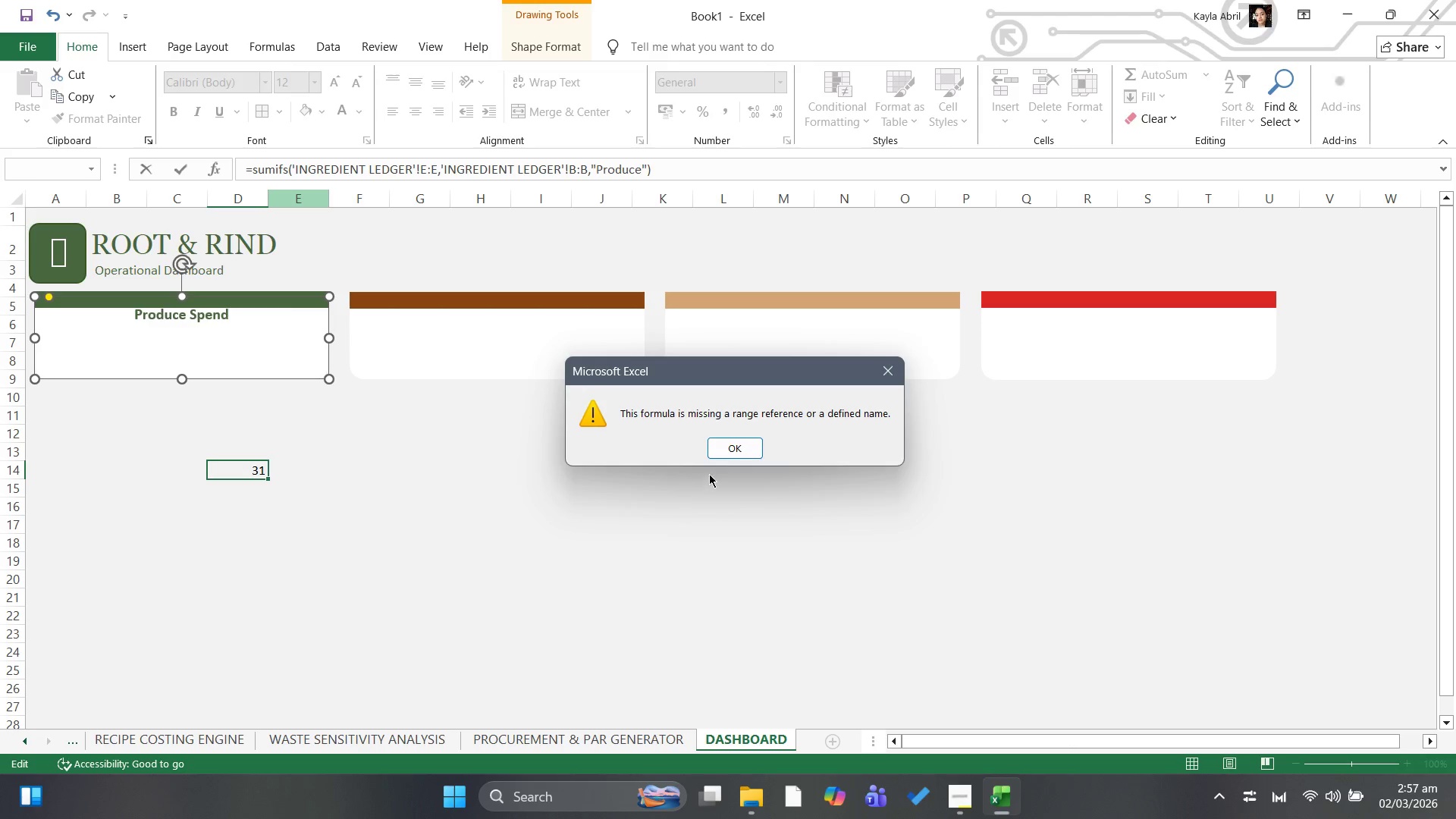 
left_click([727, 451])
 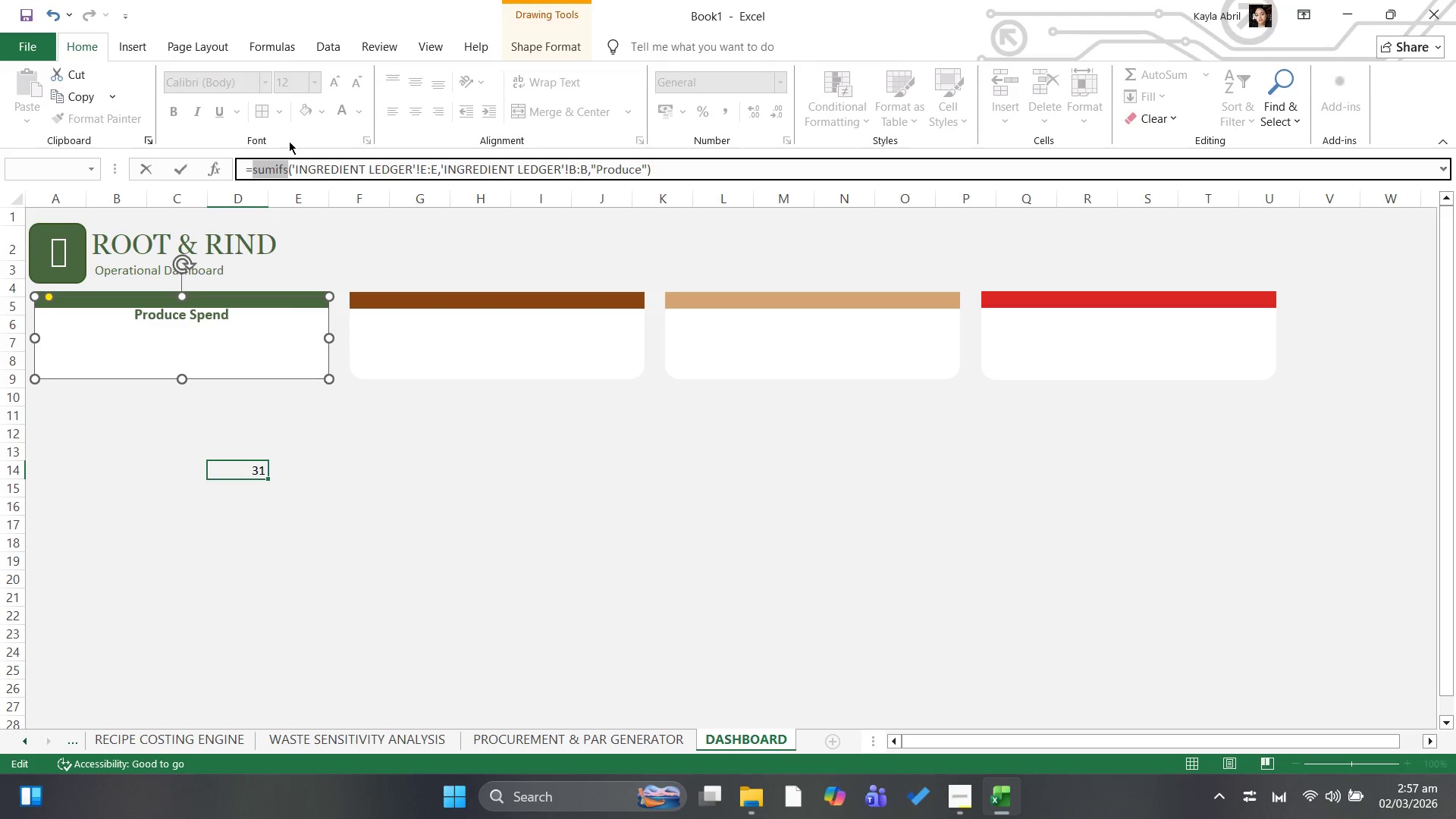 
left_click([289, 168])
 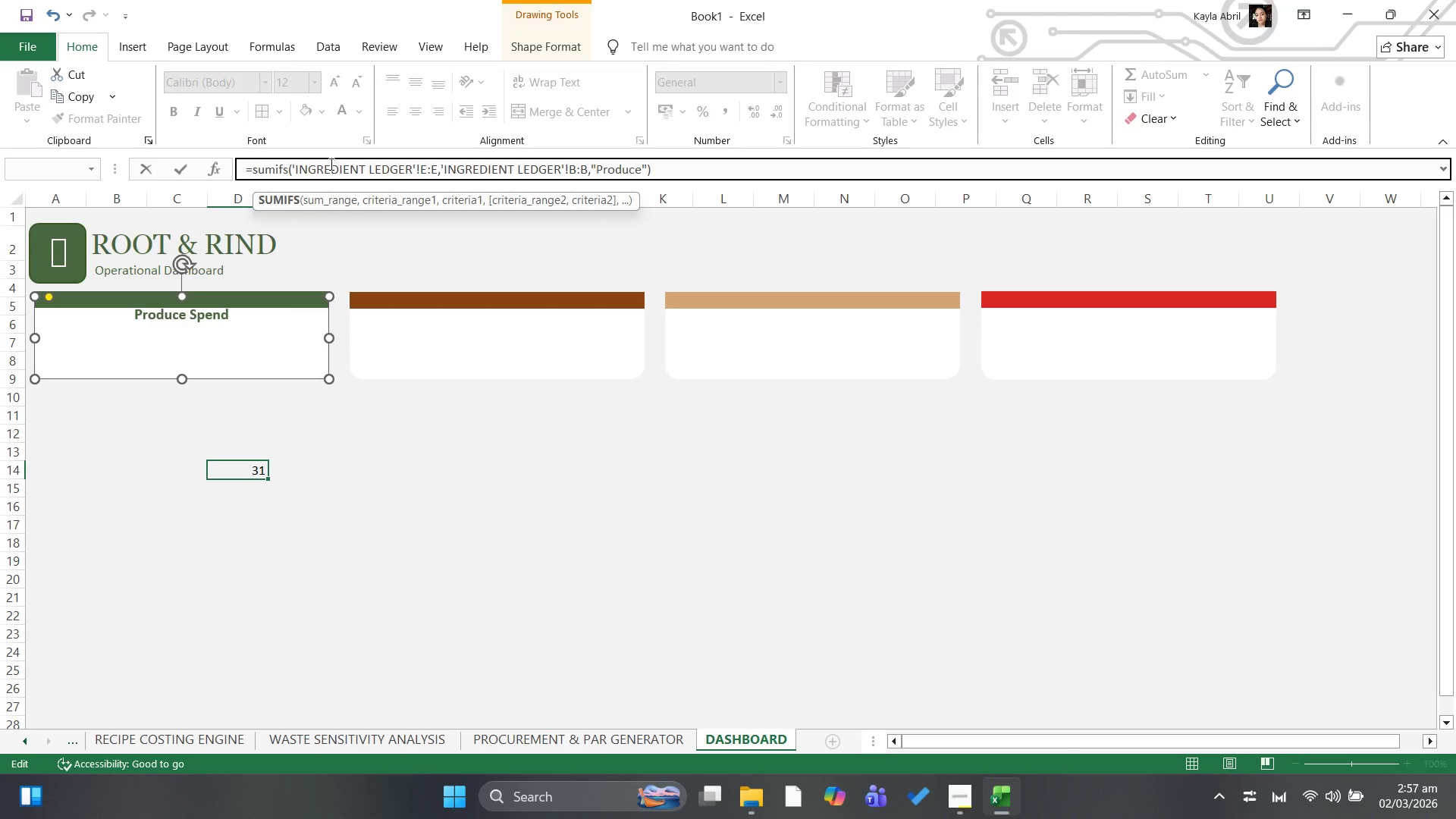 
key(Backspace)
key(Backspace)
key(Backspace)
key(Backspace)
key(Backspace)
key(Backspace)
type(sum)
key(Backspace)
key(Backspace)
key(Backspace)
type(SUMID)
key(Backspace)
type(Fs)
key(Backspace)
type(S)
 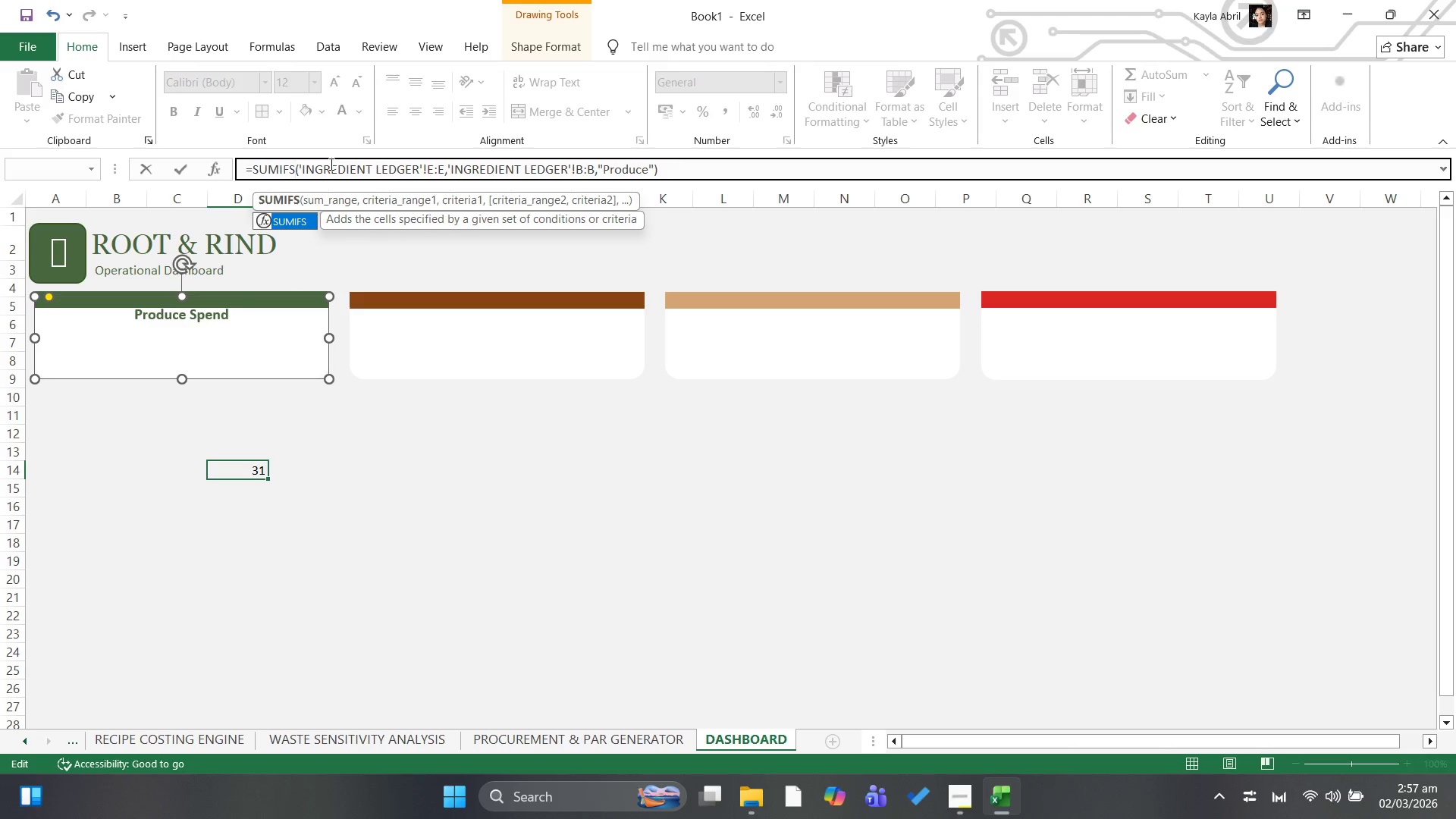 
key(Enter)
 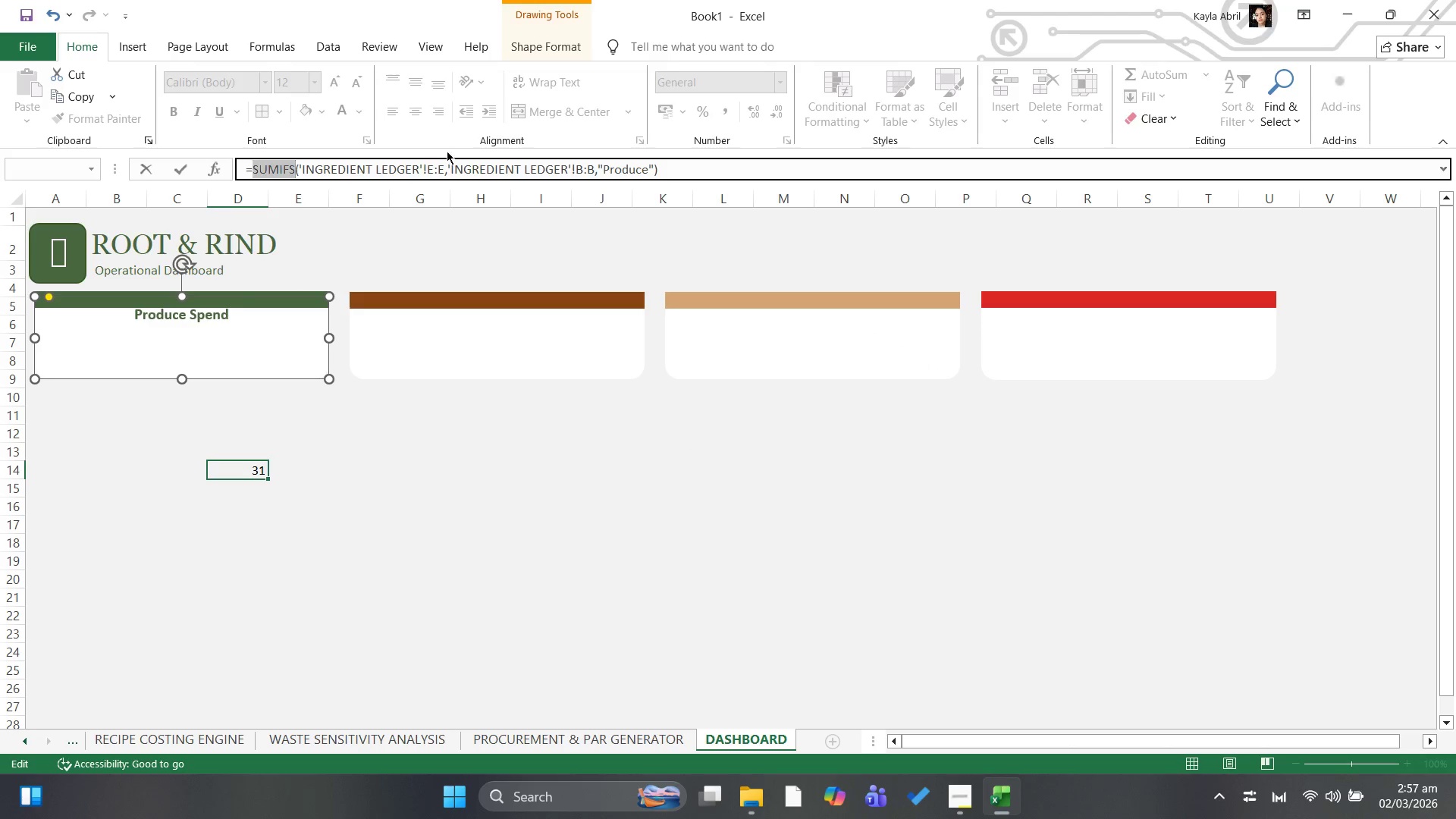 
left_click([603, 576])
 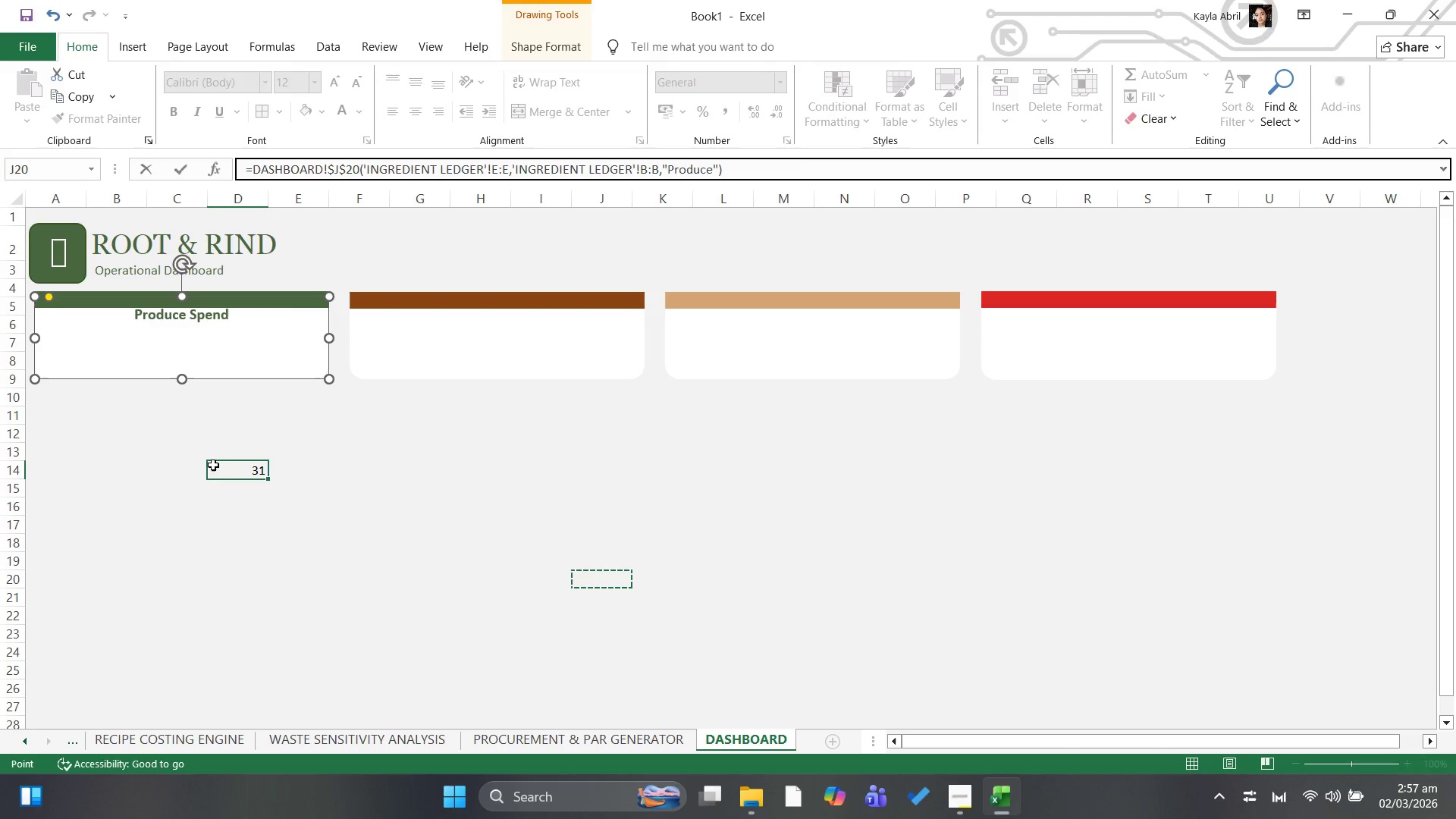 
left_click([219, 465])
 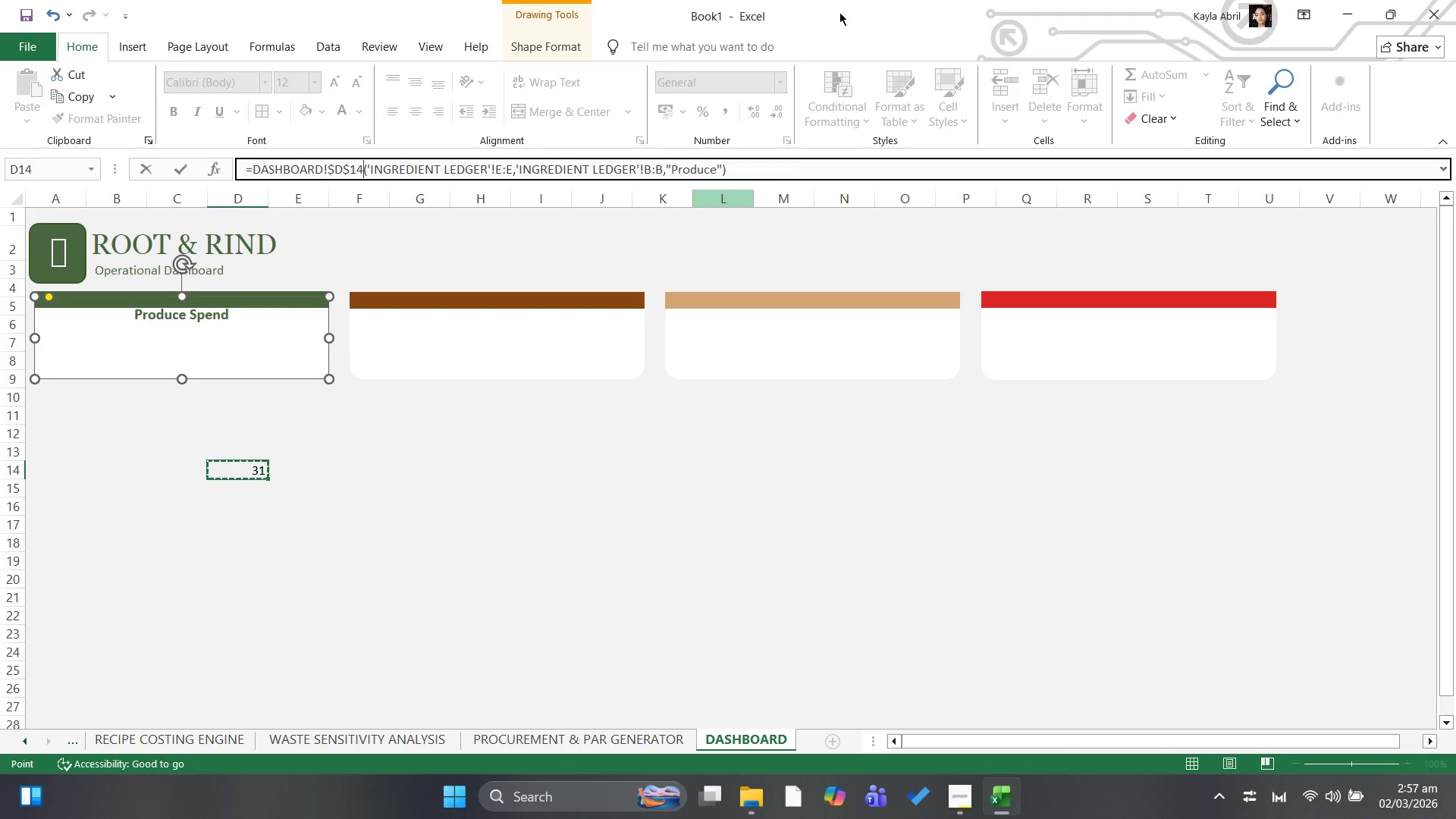 
left_click_drag(start_coordinate=[777, 166], to_coordinate=[54, 176])
 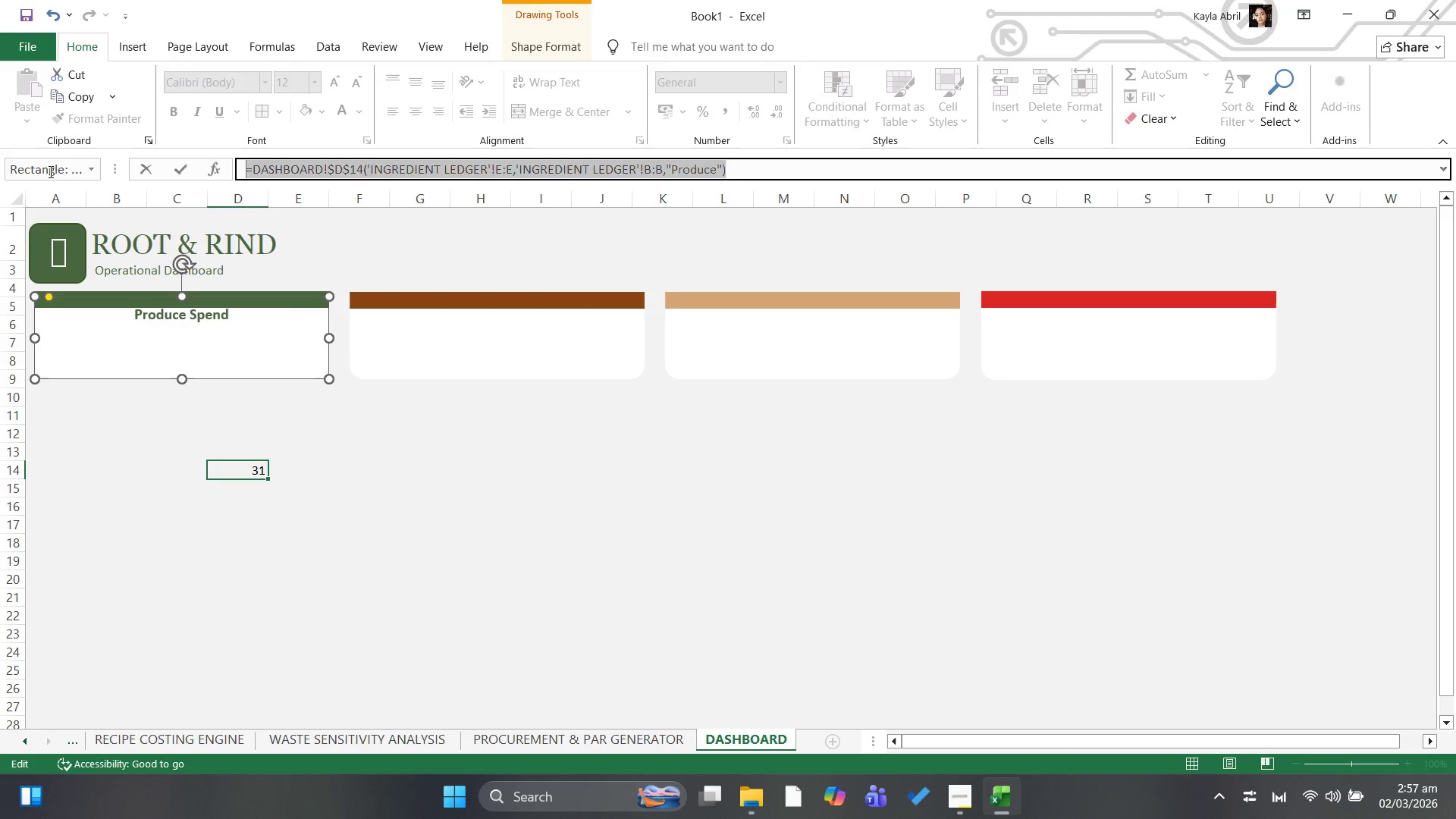 
key(Backspace)
 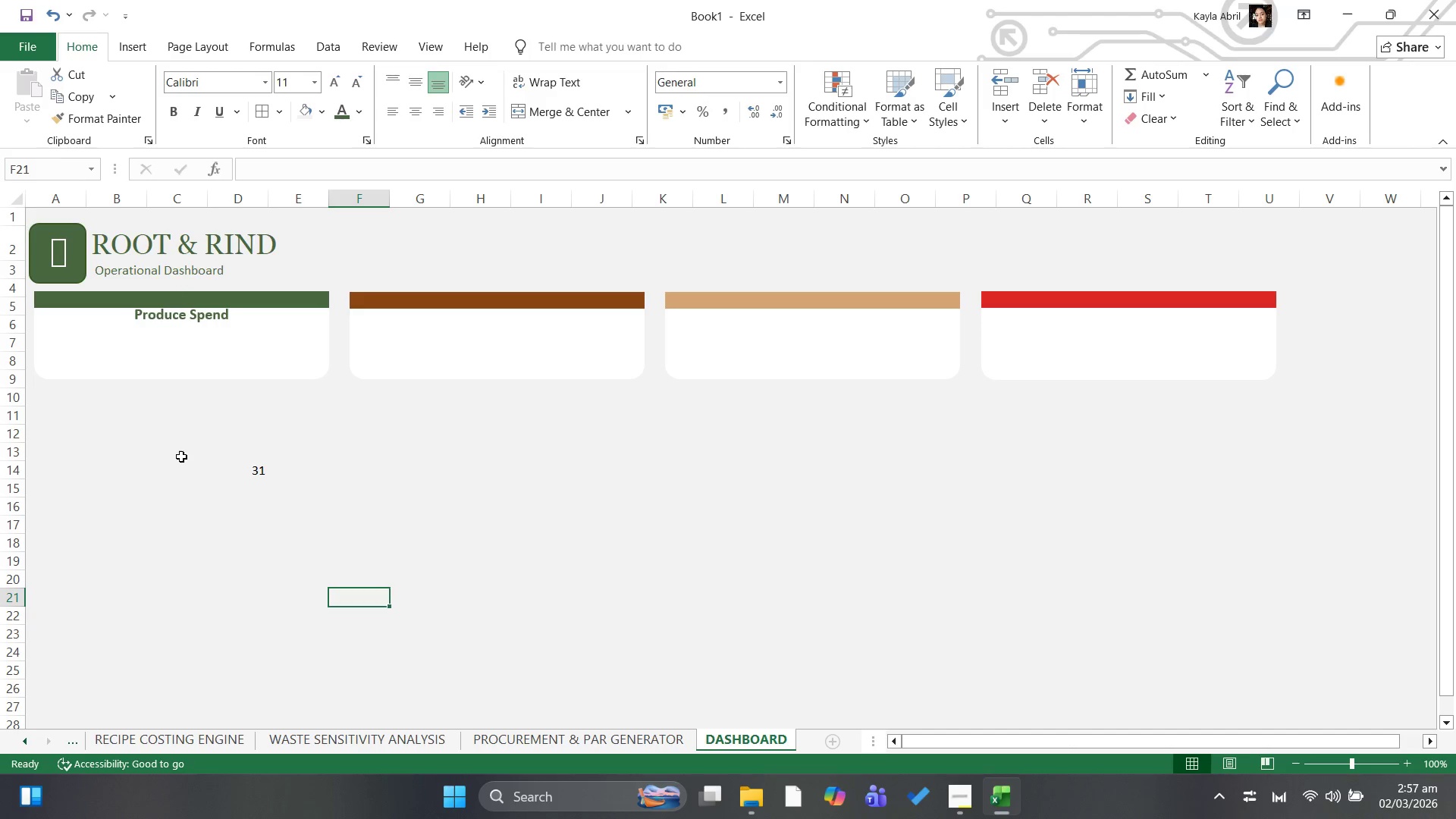 
left_click([246, 472])
 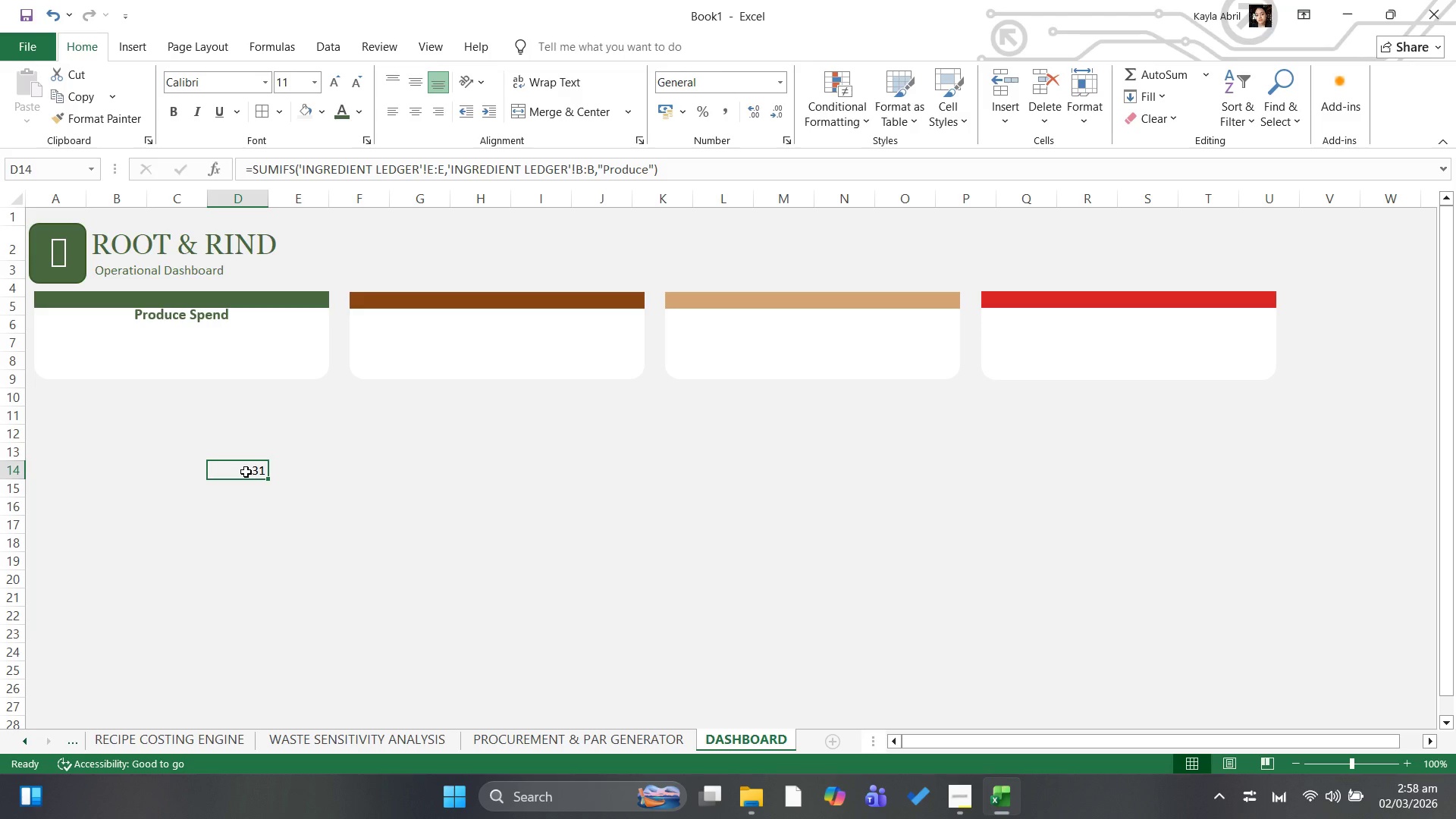 
wait(7.34)
 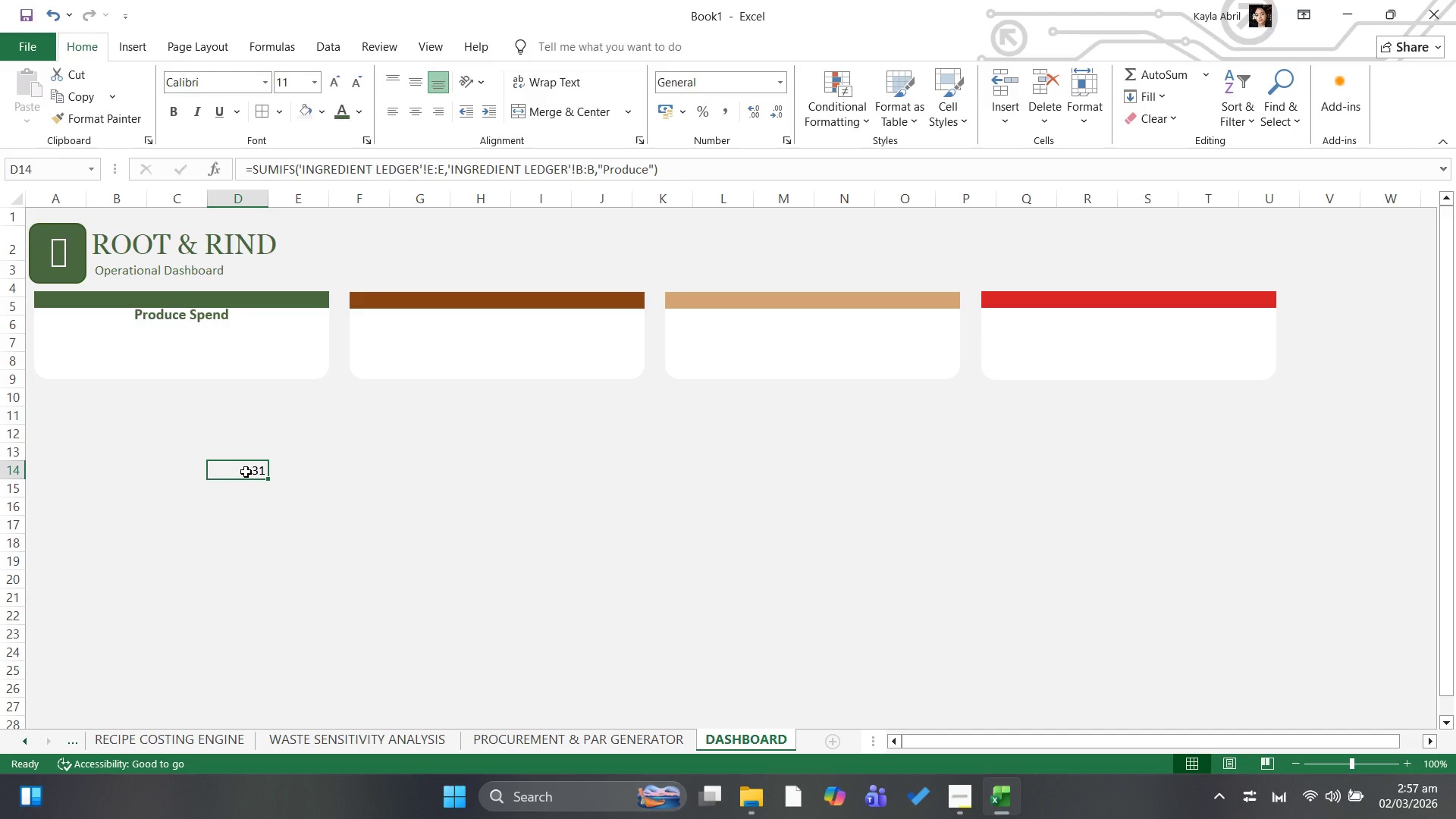 
left_click([343, 347])
 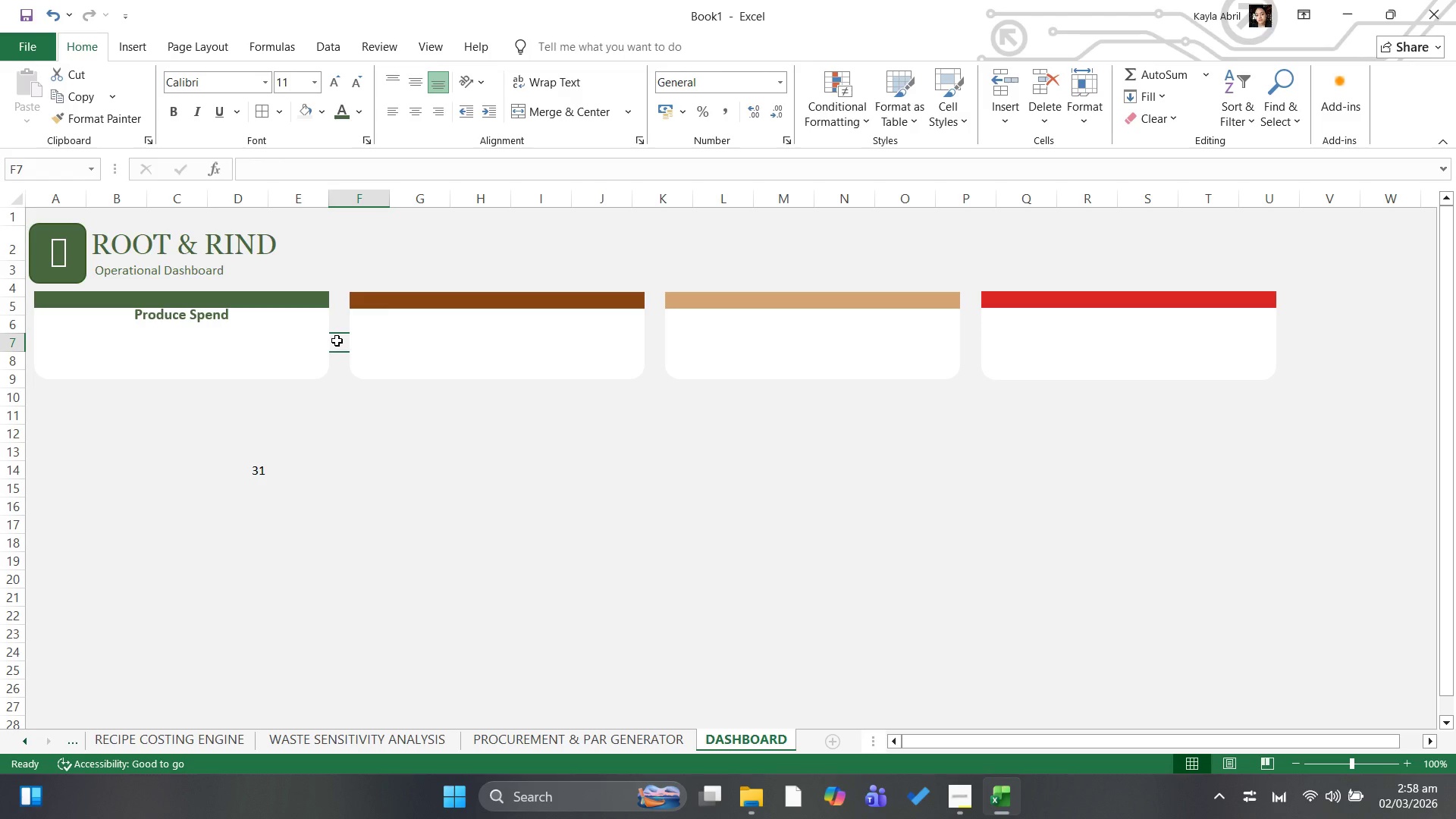 
wait(35.77)
 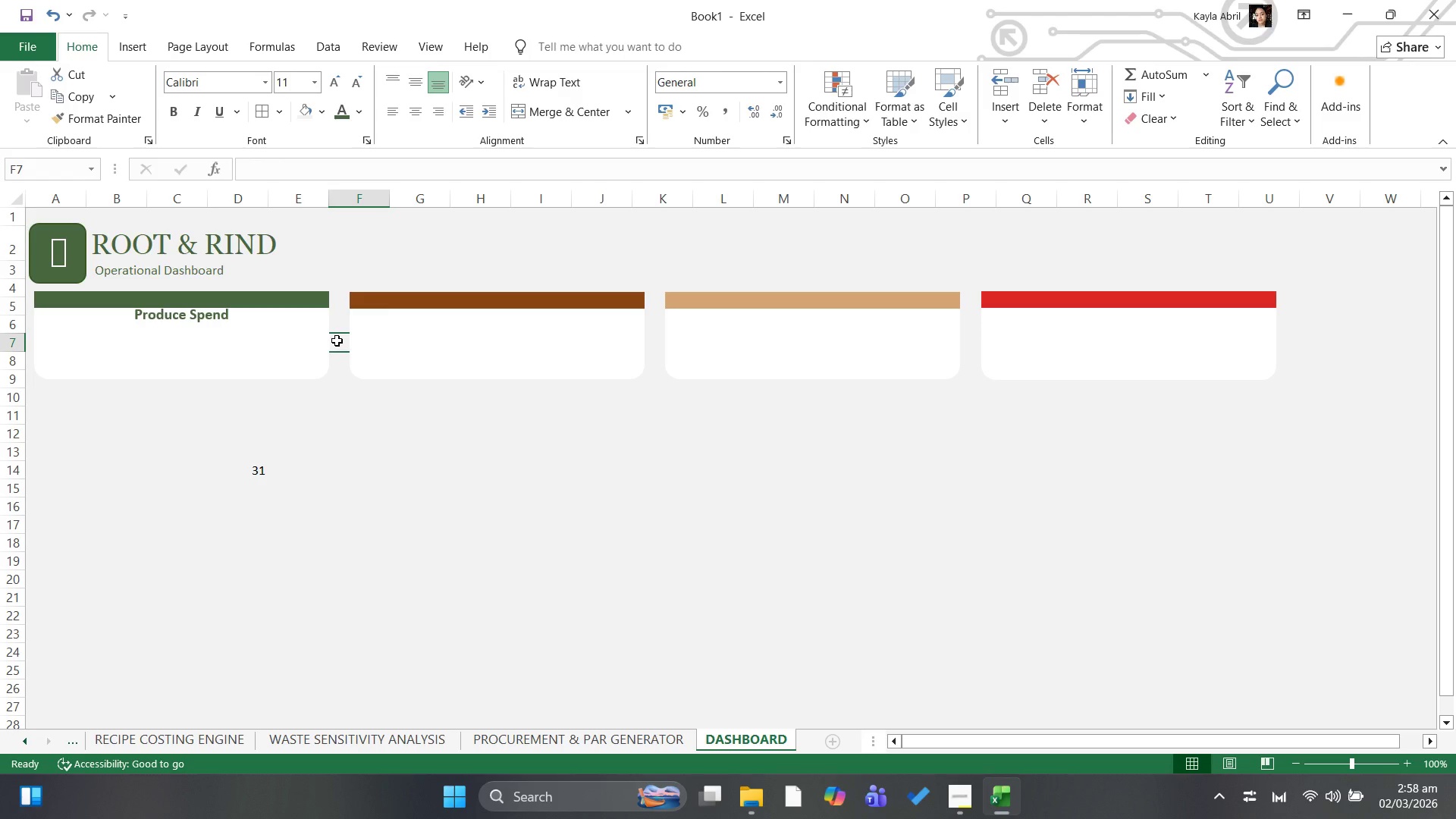 
left_click([260, 477])
 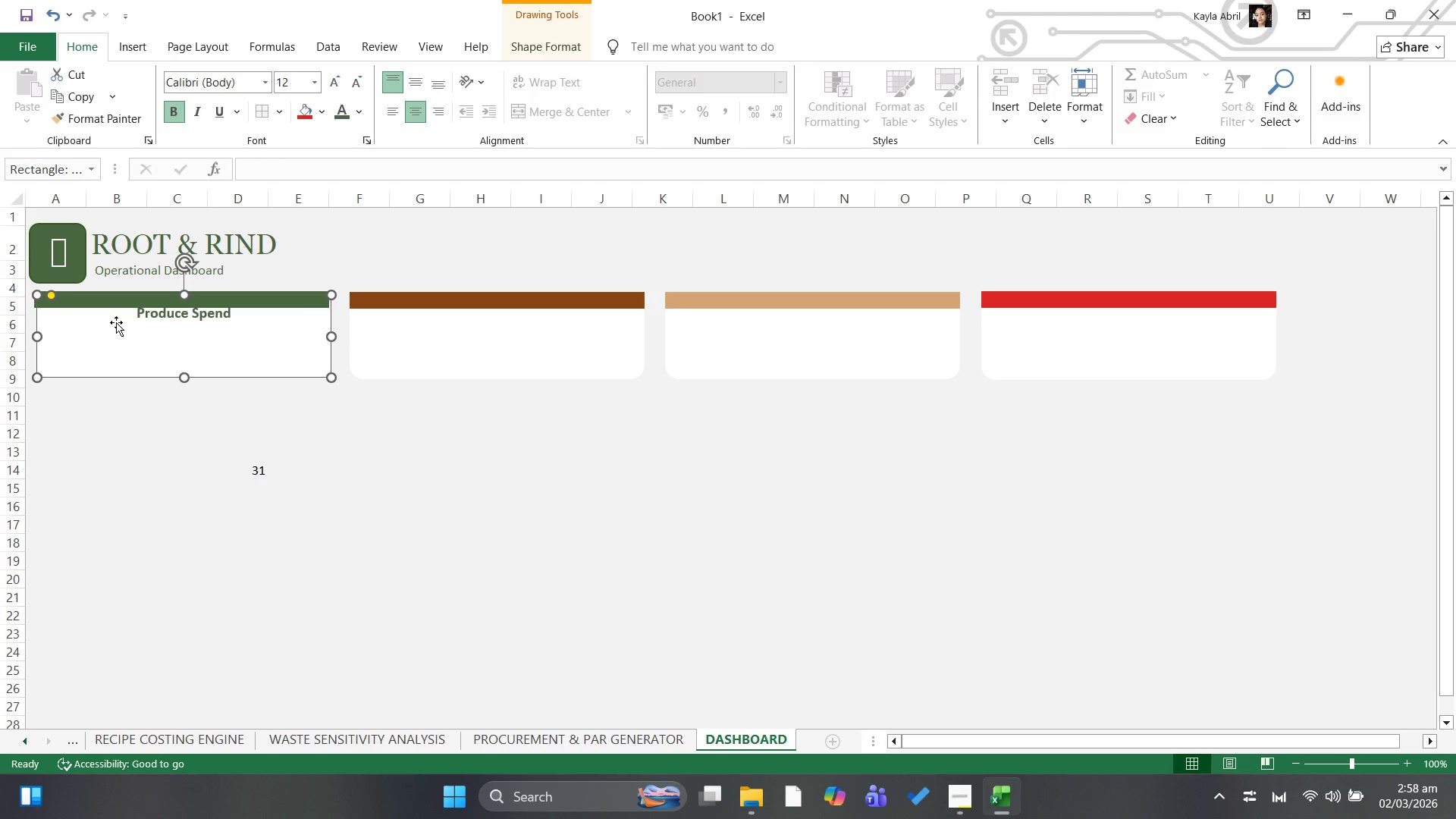 
key(Control+Z)
 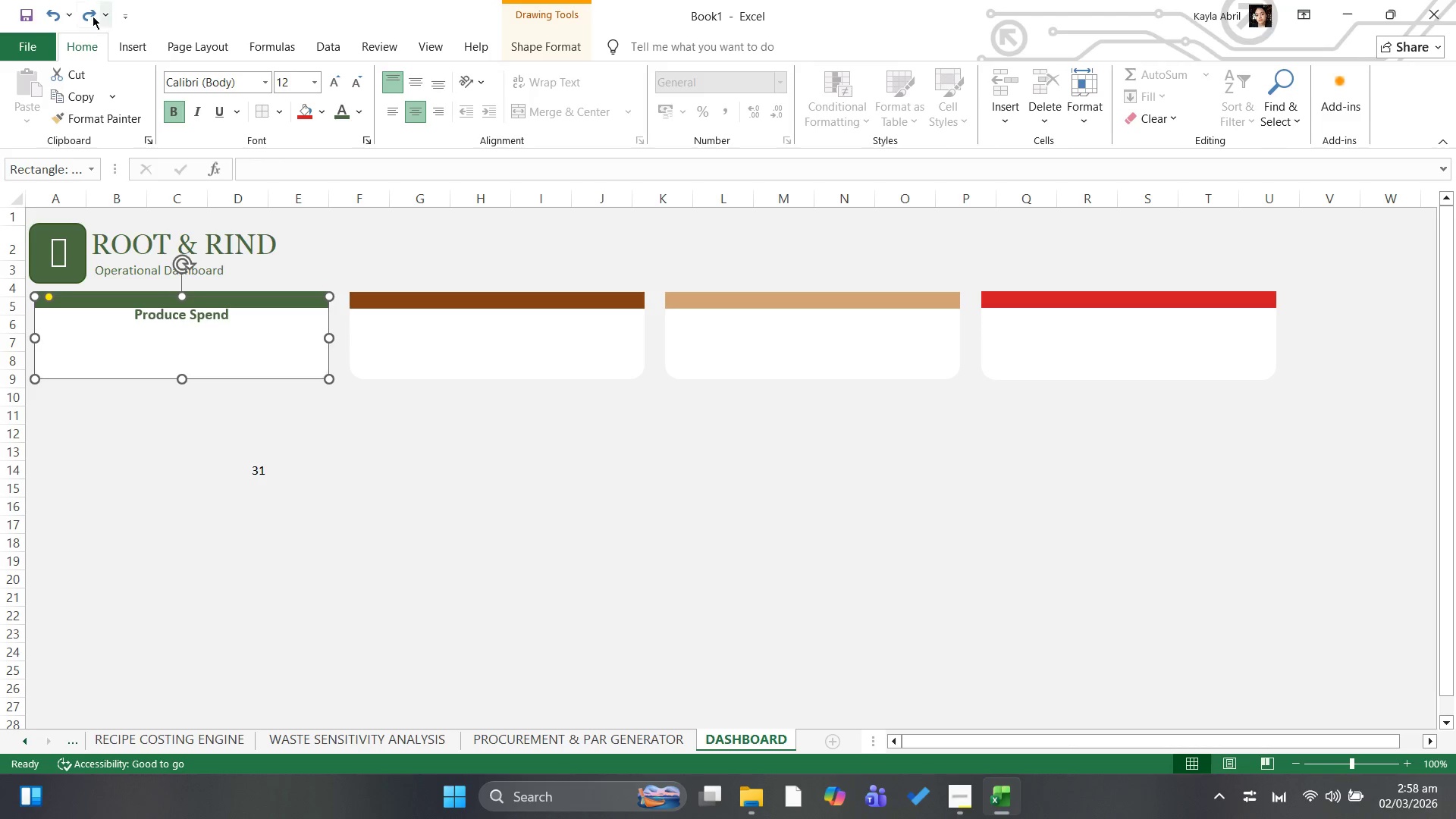 
left_click([124, 36])
 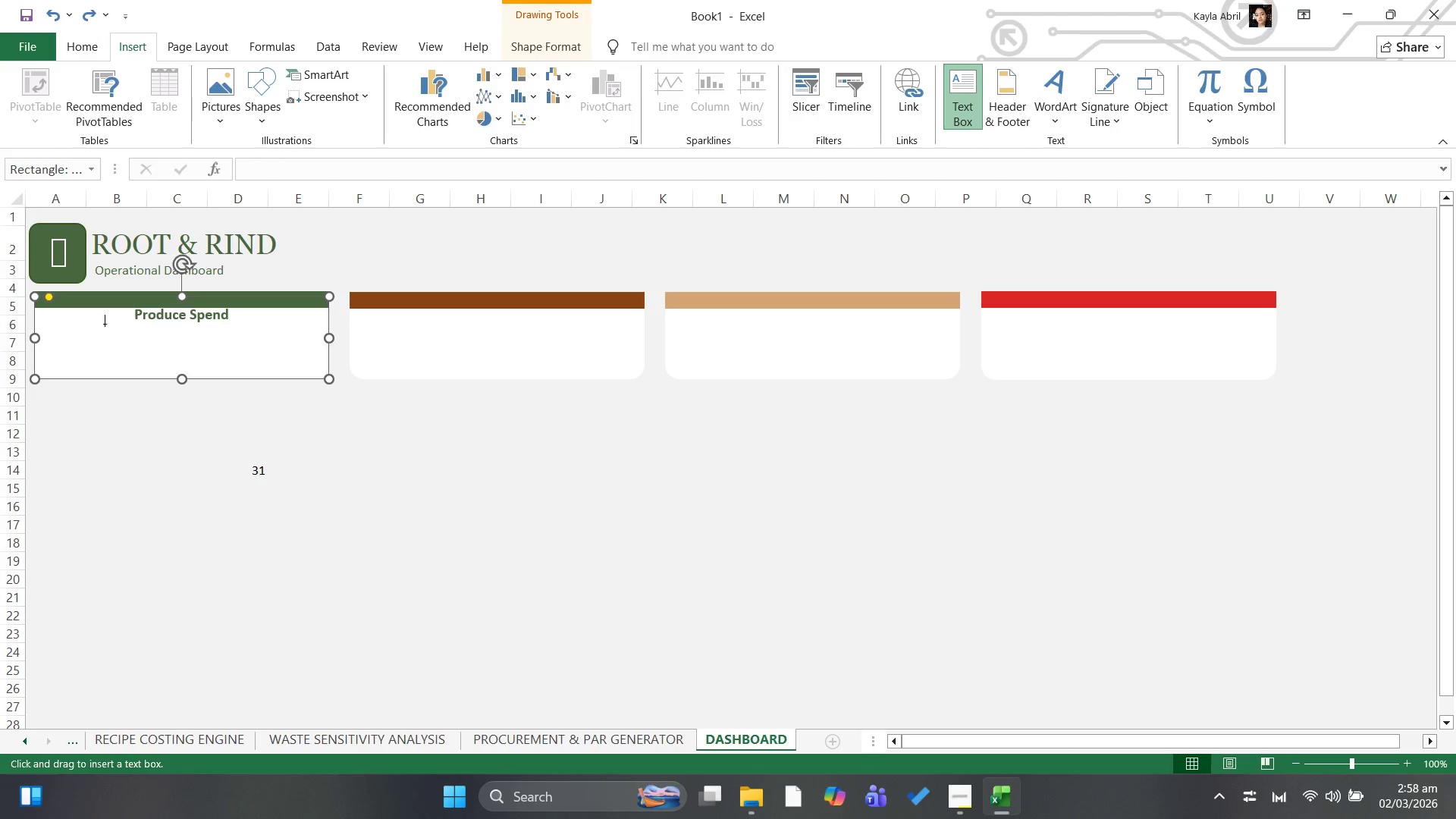 
left_click_drag(start_coordinate=[89, 331], to_coordinate=[269, 370])
 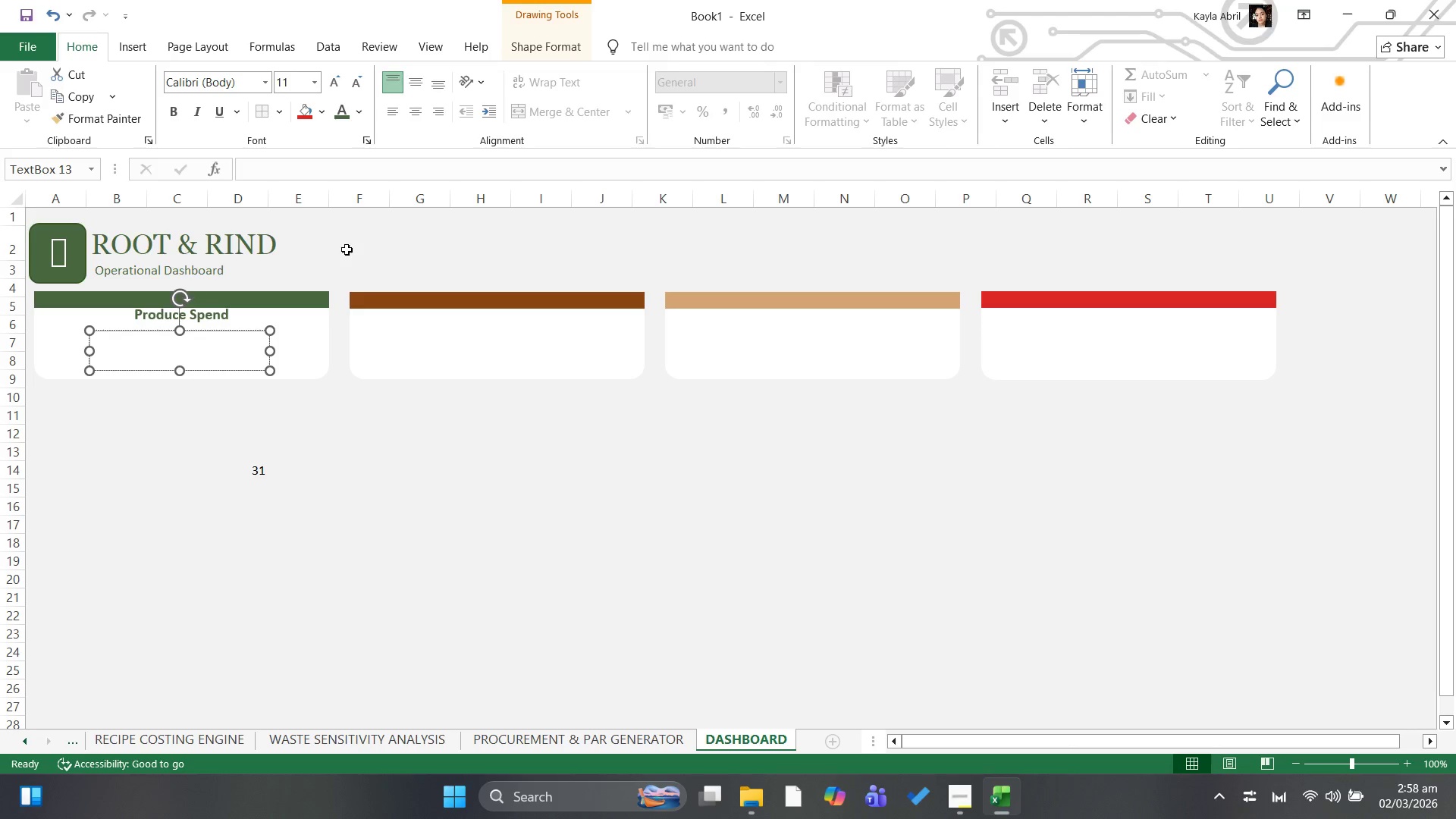 
left_click([347, 249])
 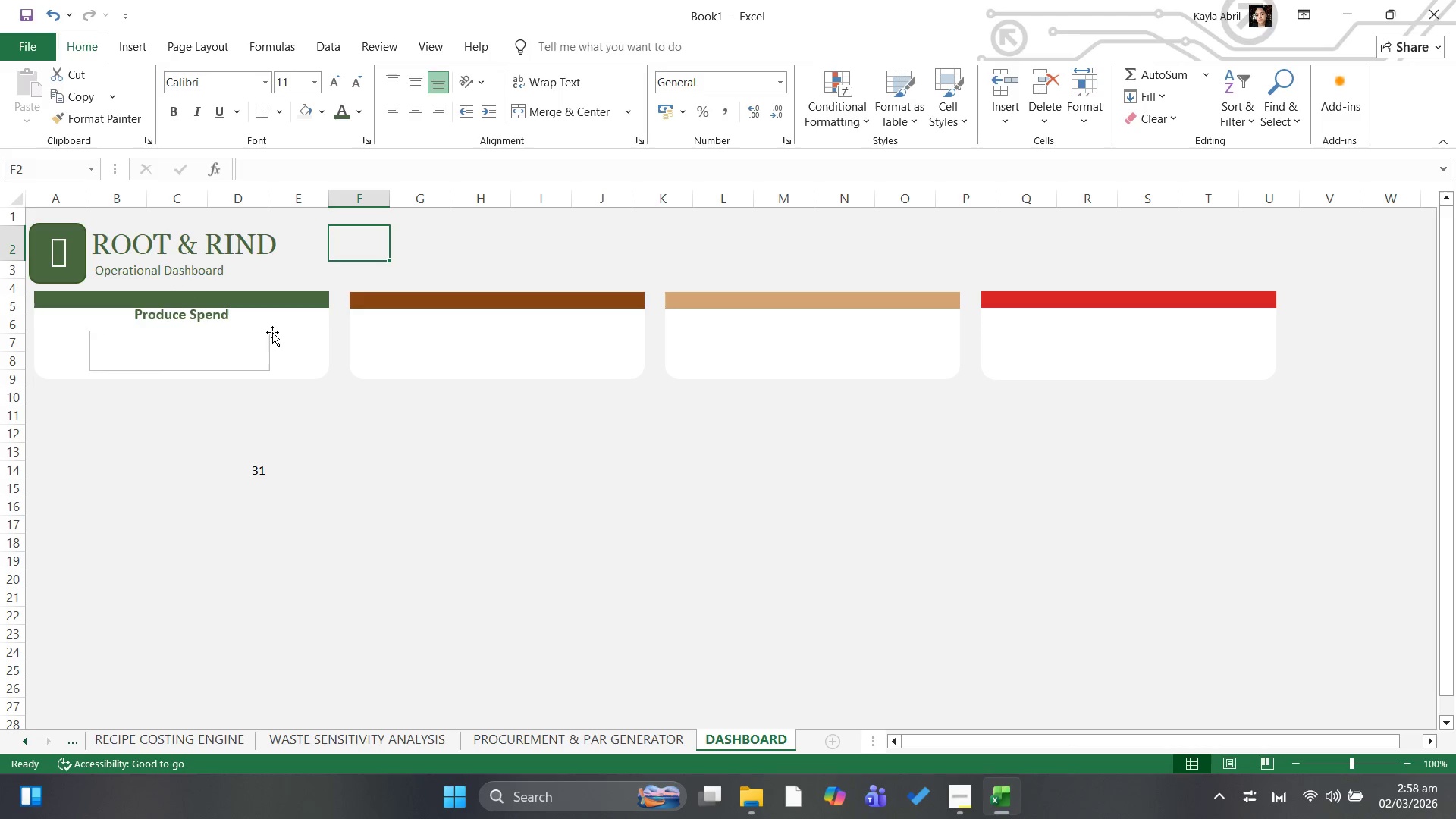 
left_click([272, 332])
 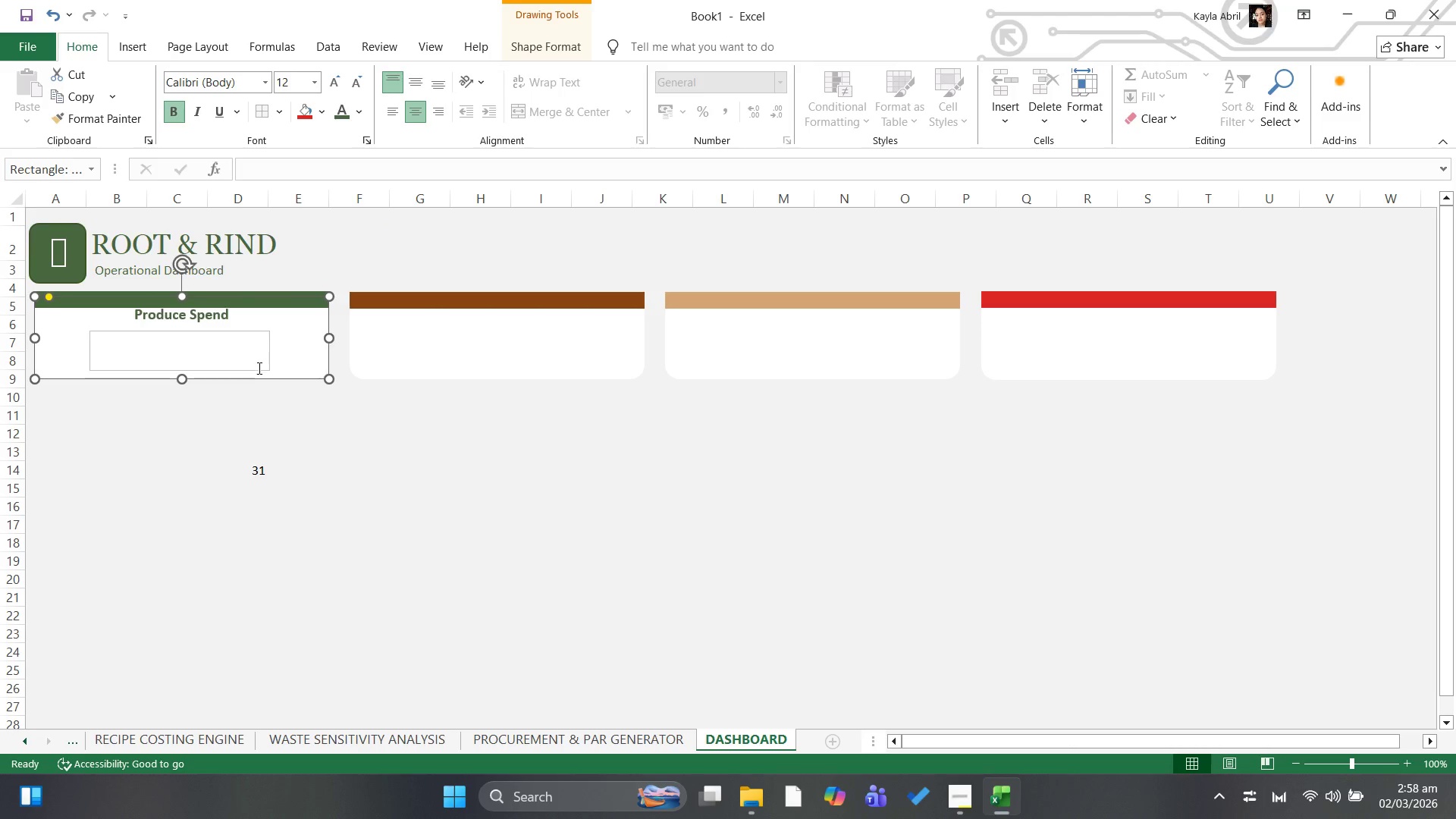 
left_click([257, 376])
 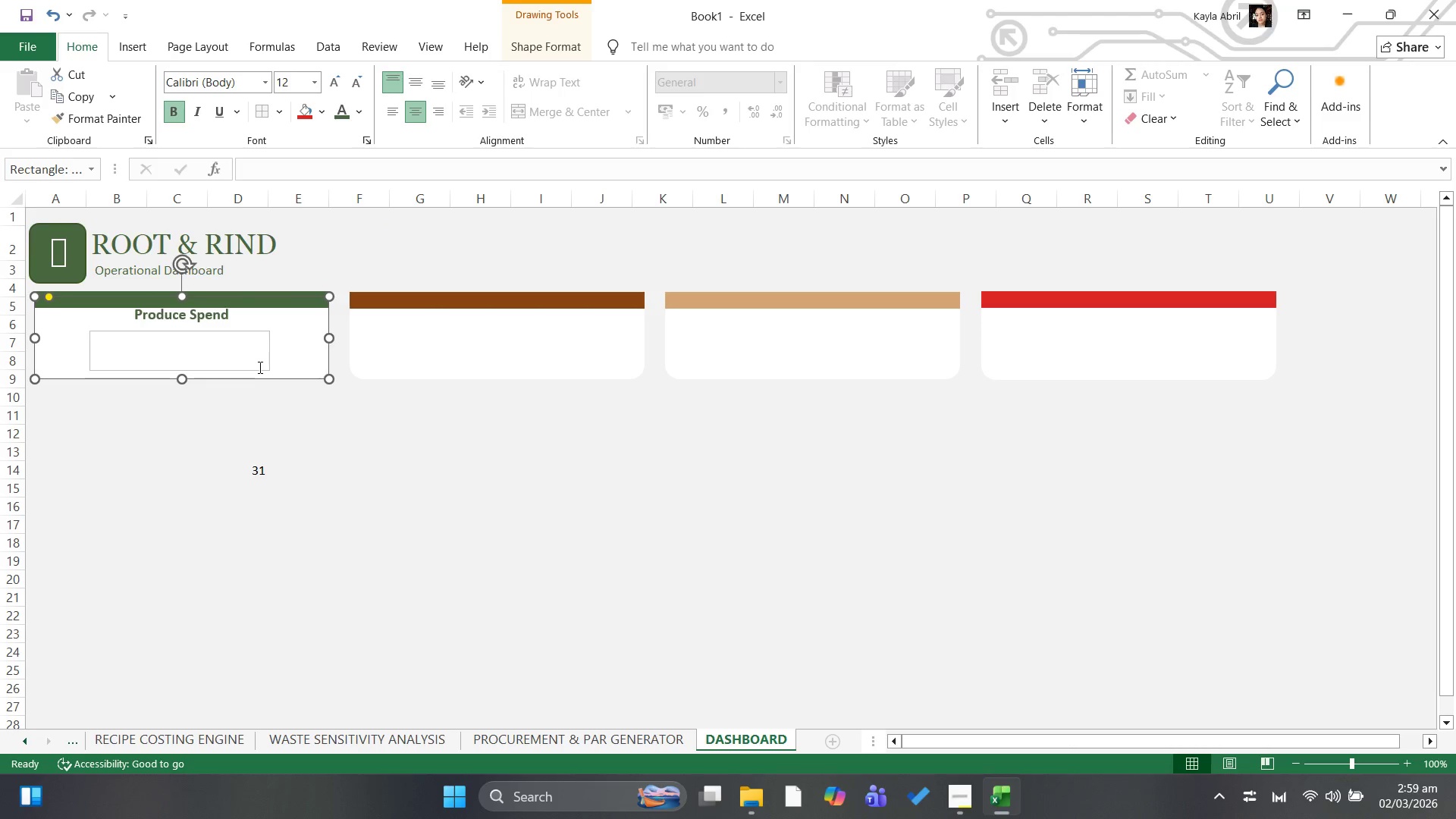 
left_click([259, 367])
 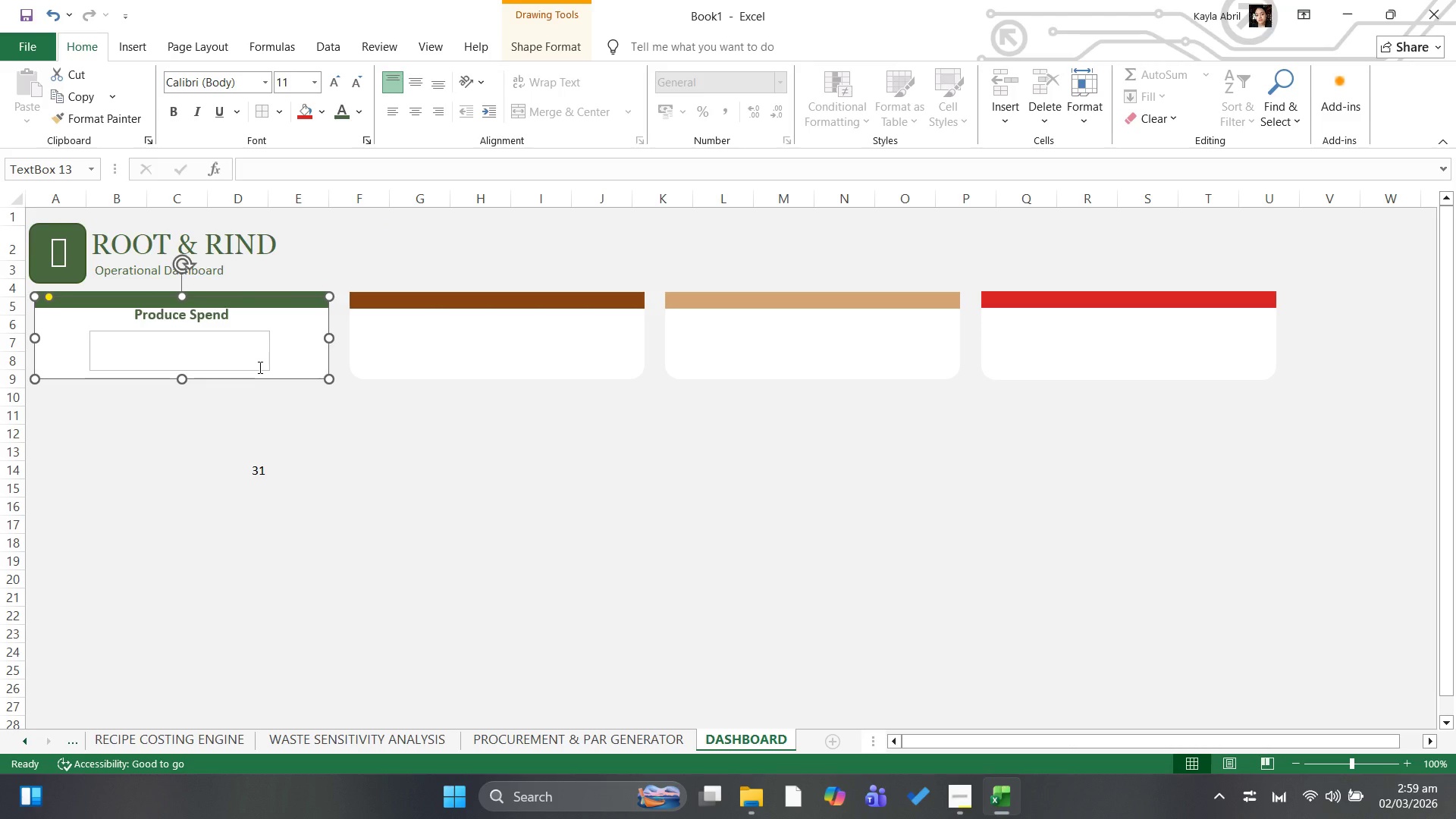 
double_click([259, 367])
 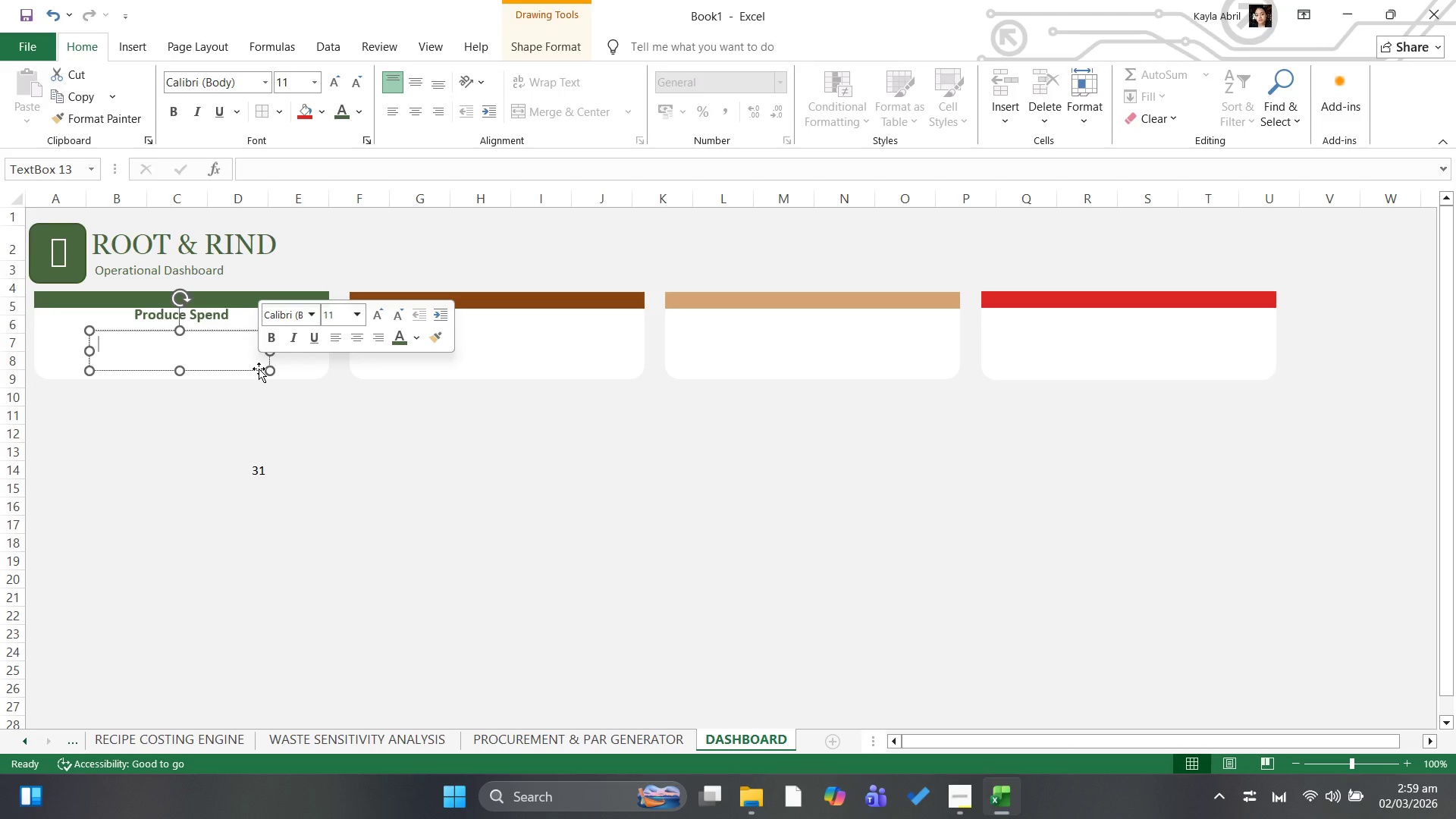 
left_click([259, 369])
 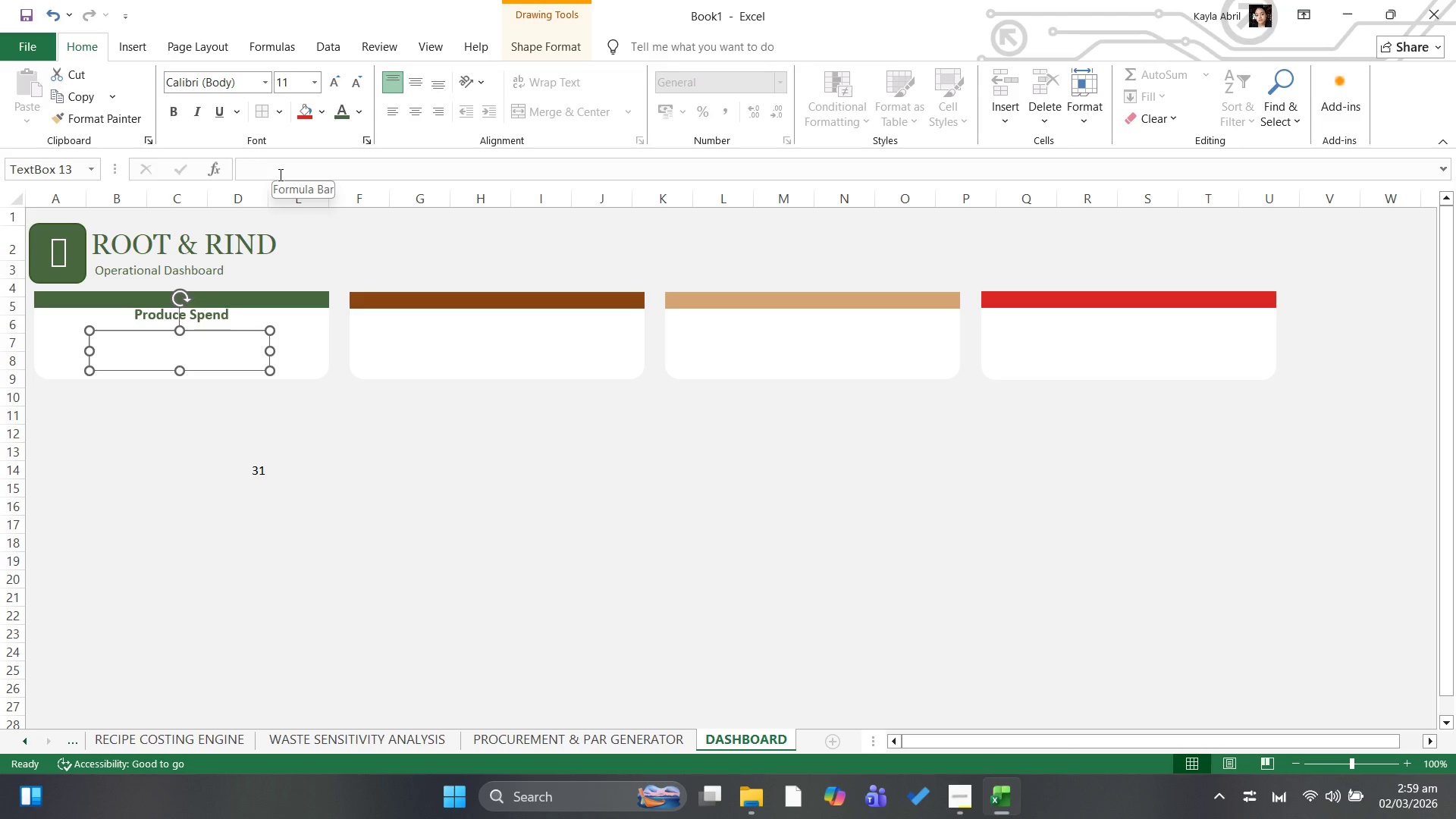 
left_click([279, 174])
 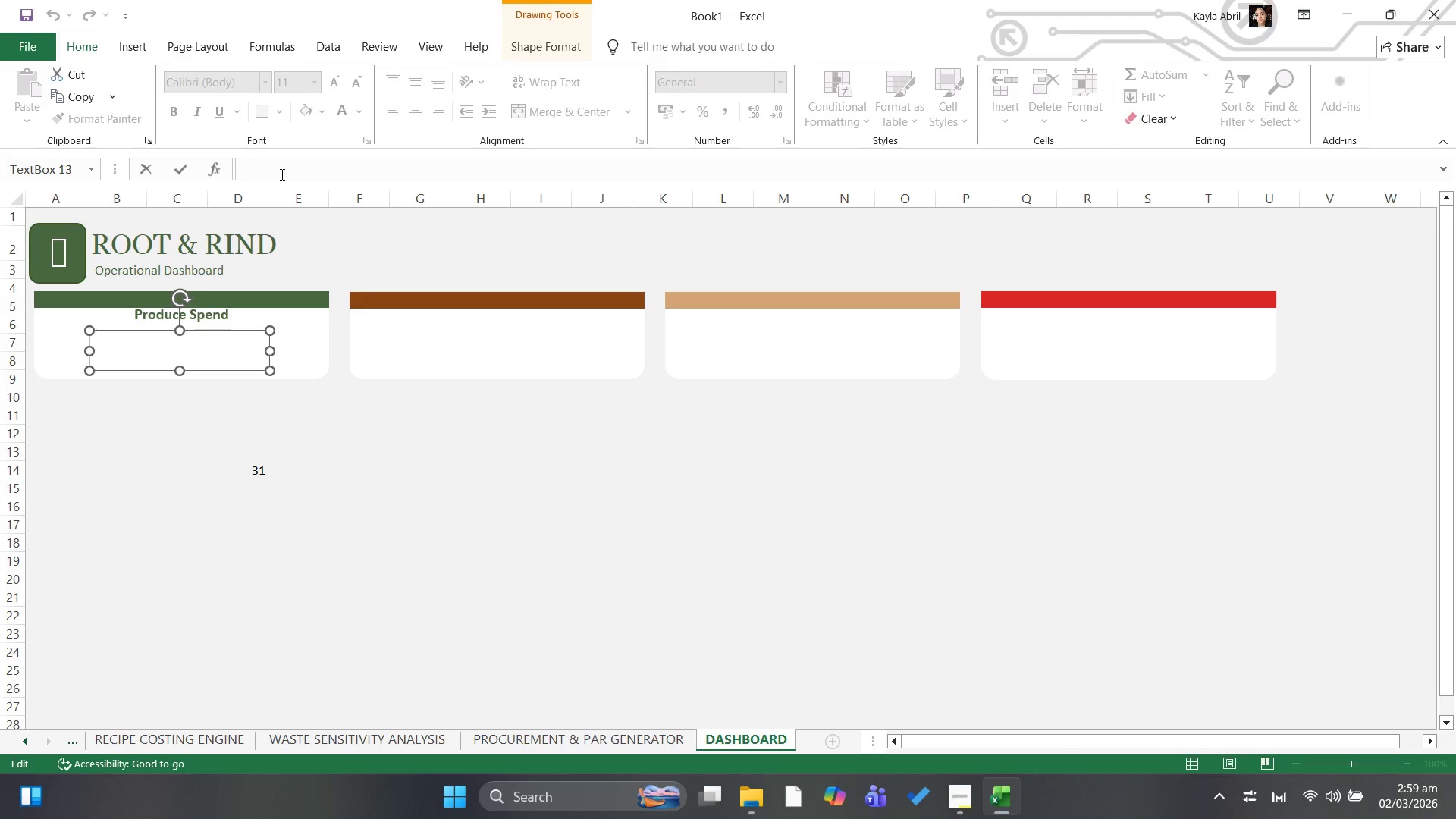 
type(=sumifs()
 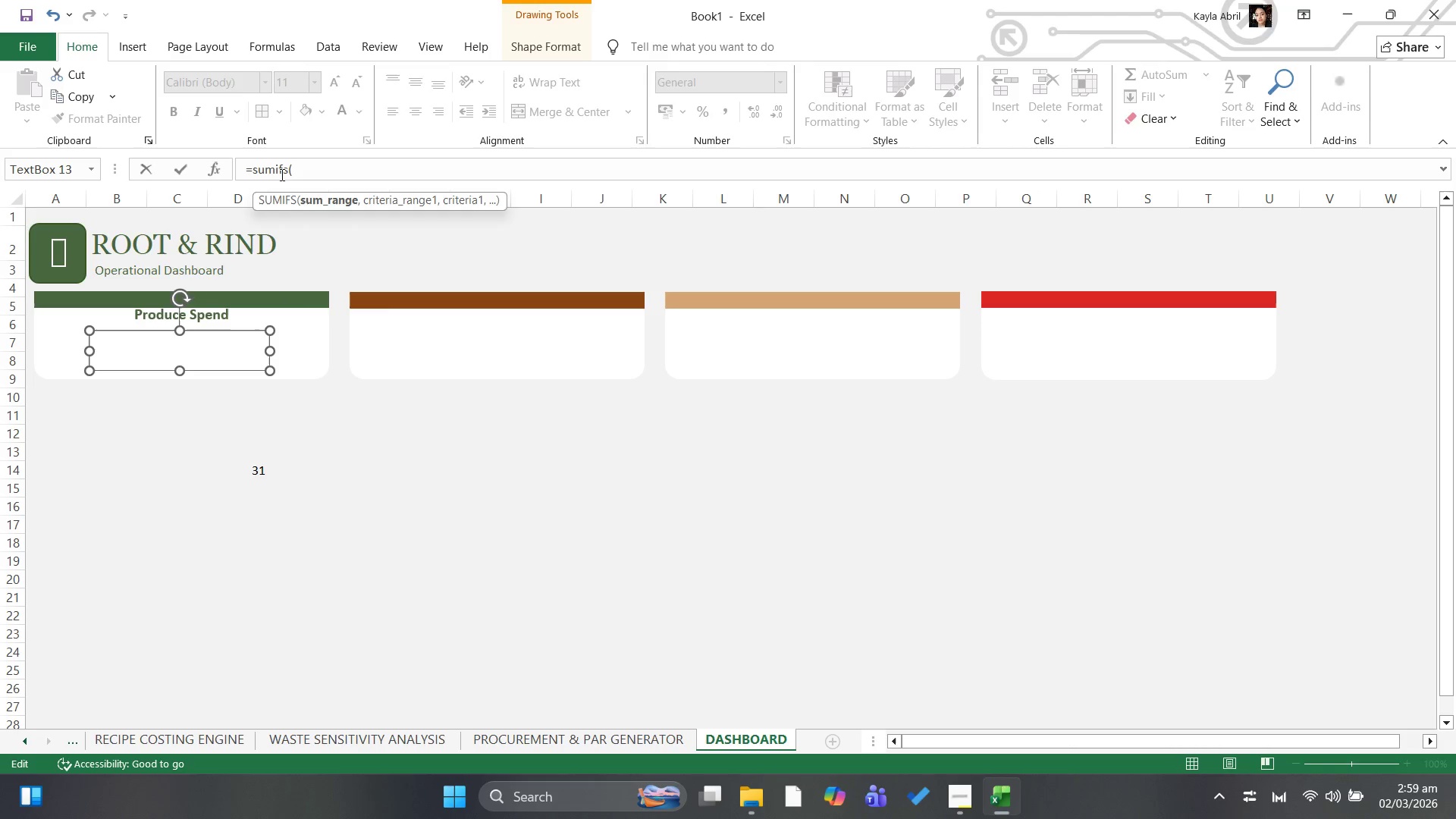 
left_click([23, 737])
 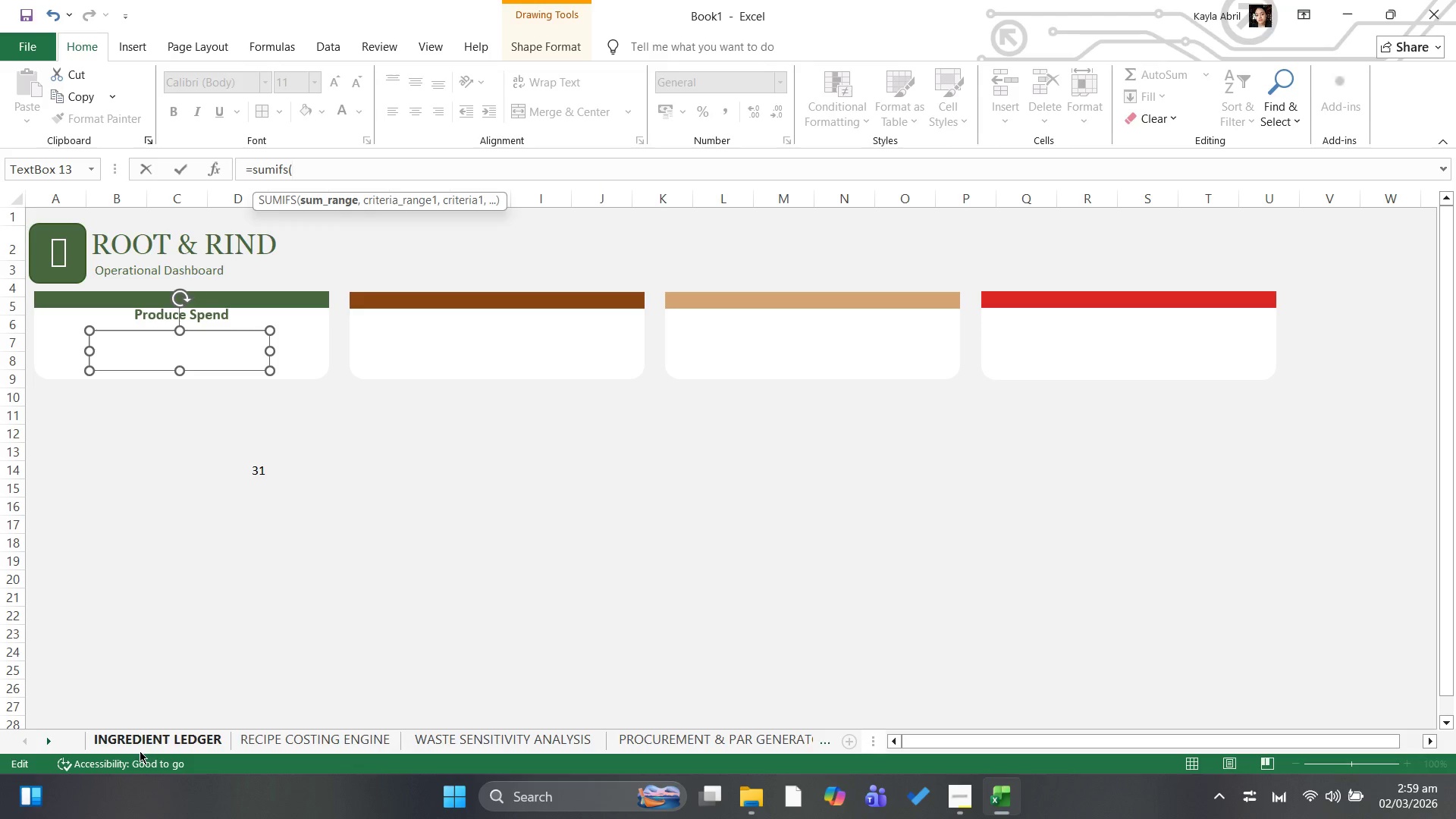 
left_click([140, 748])
 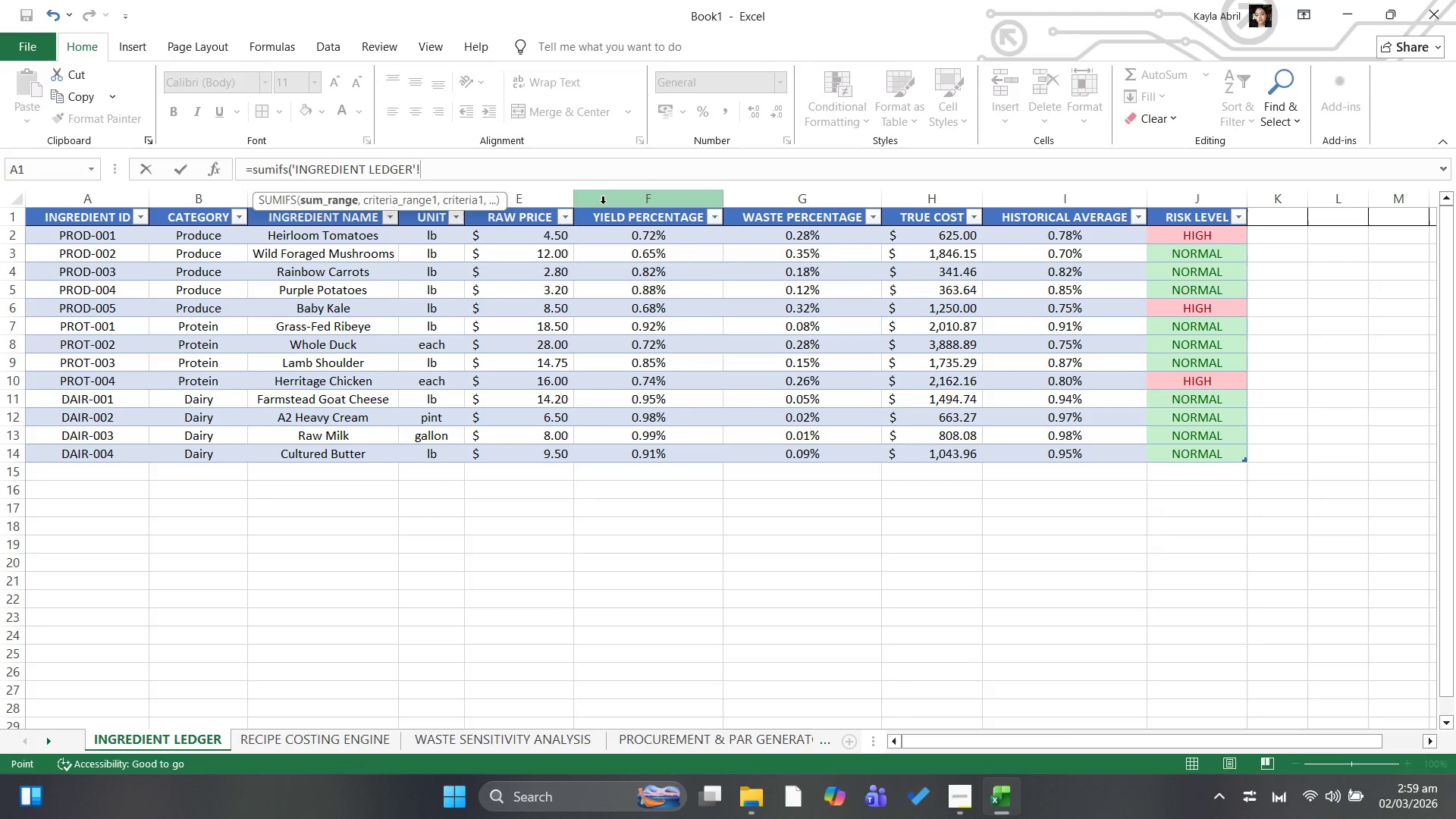 
left_click([542, 197])
 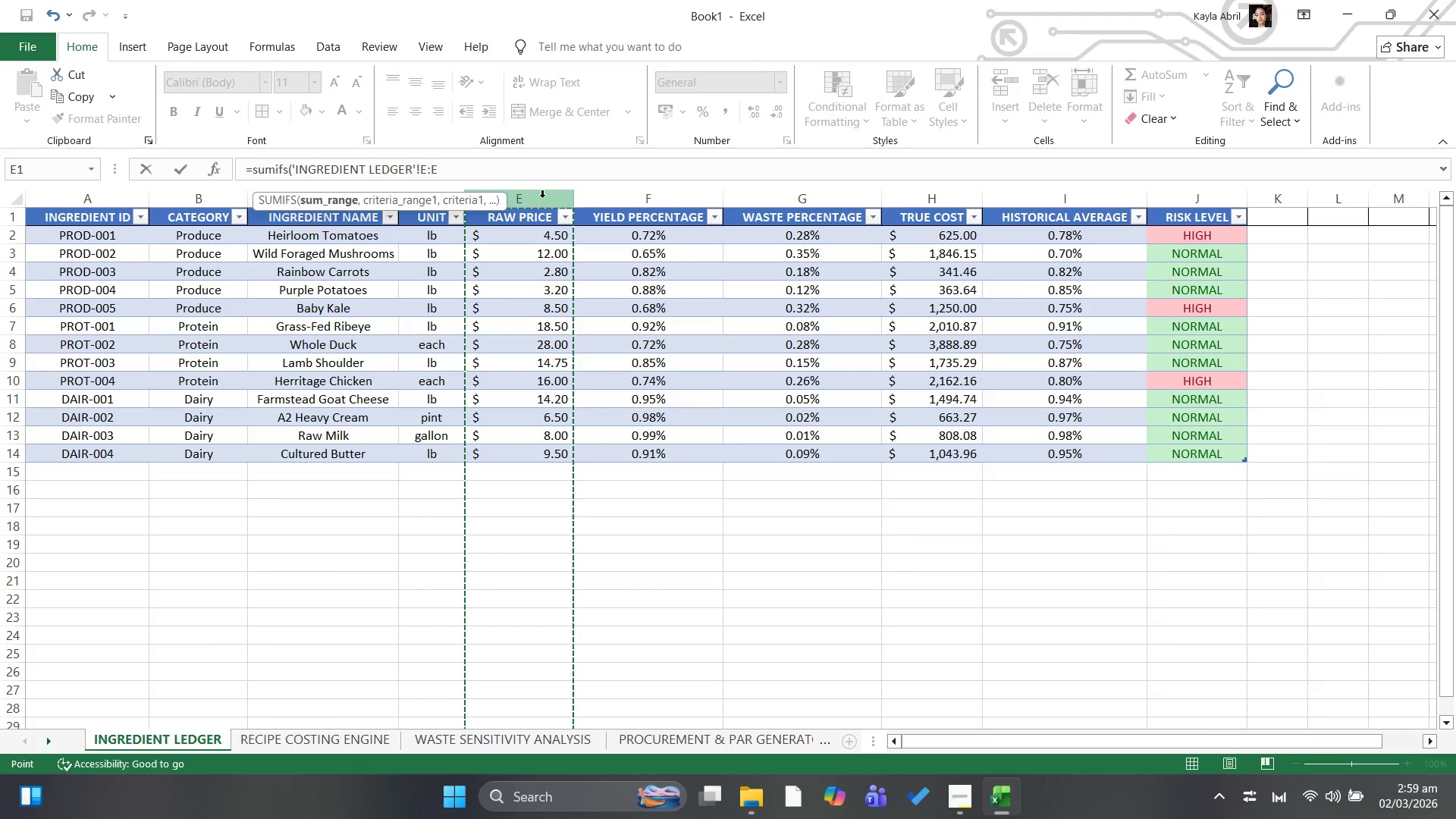 
key(Comma)
 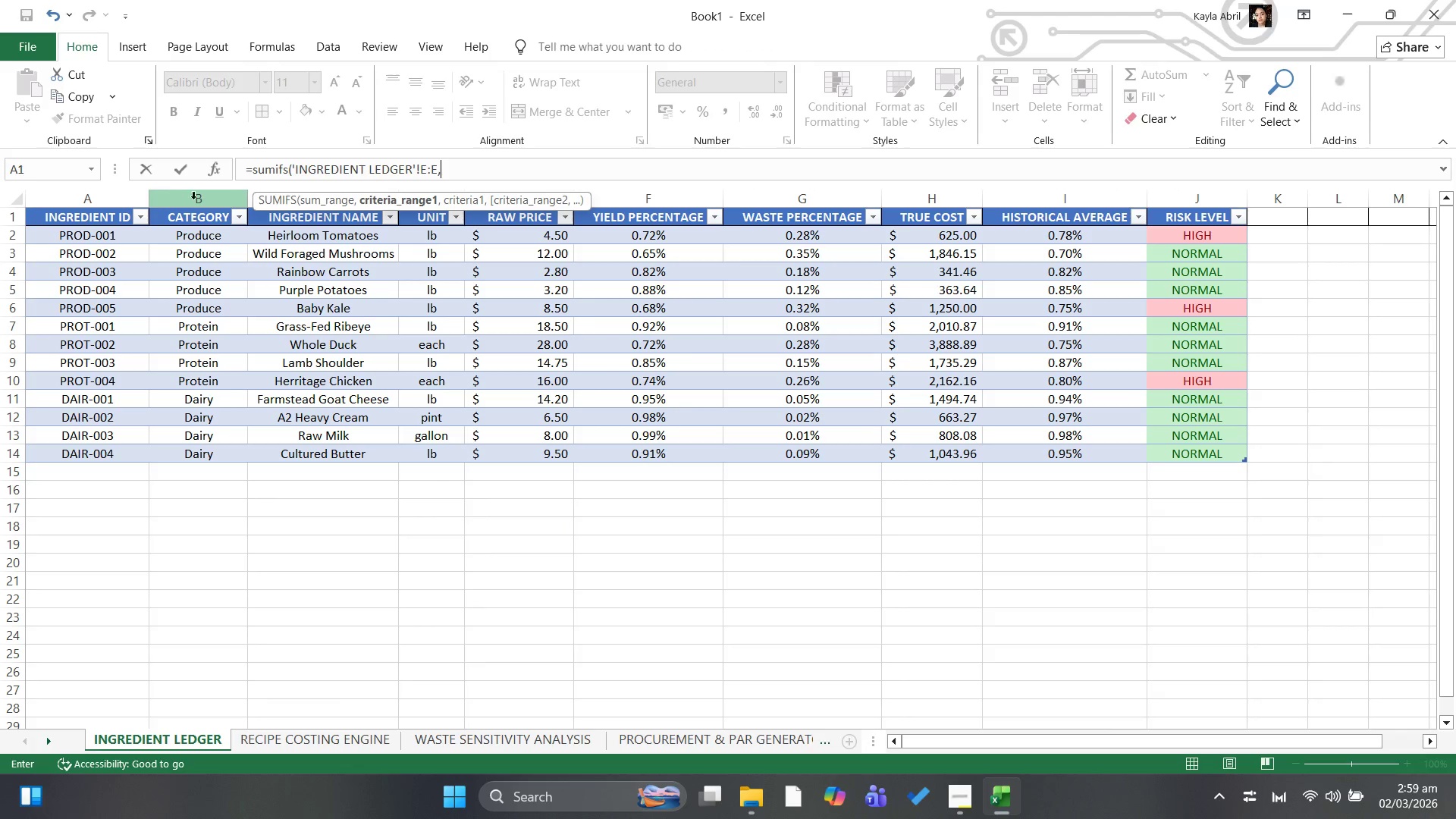 
left_click([202, 196])
 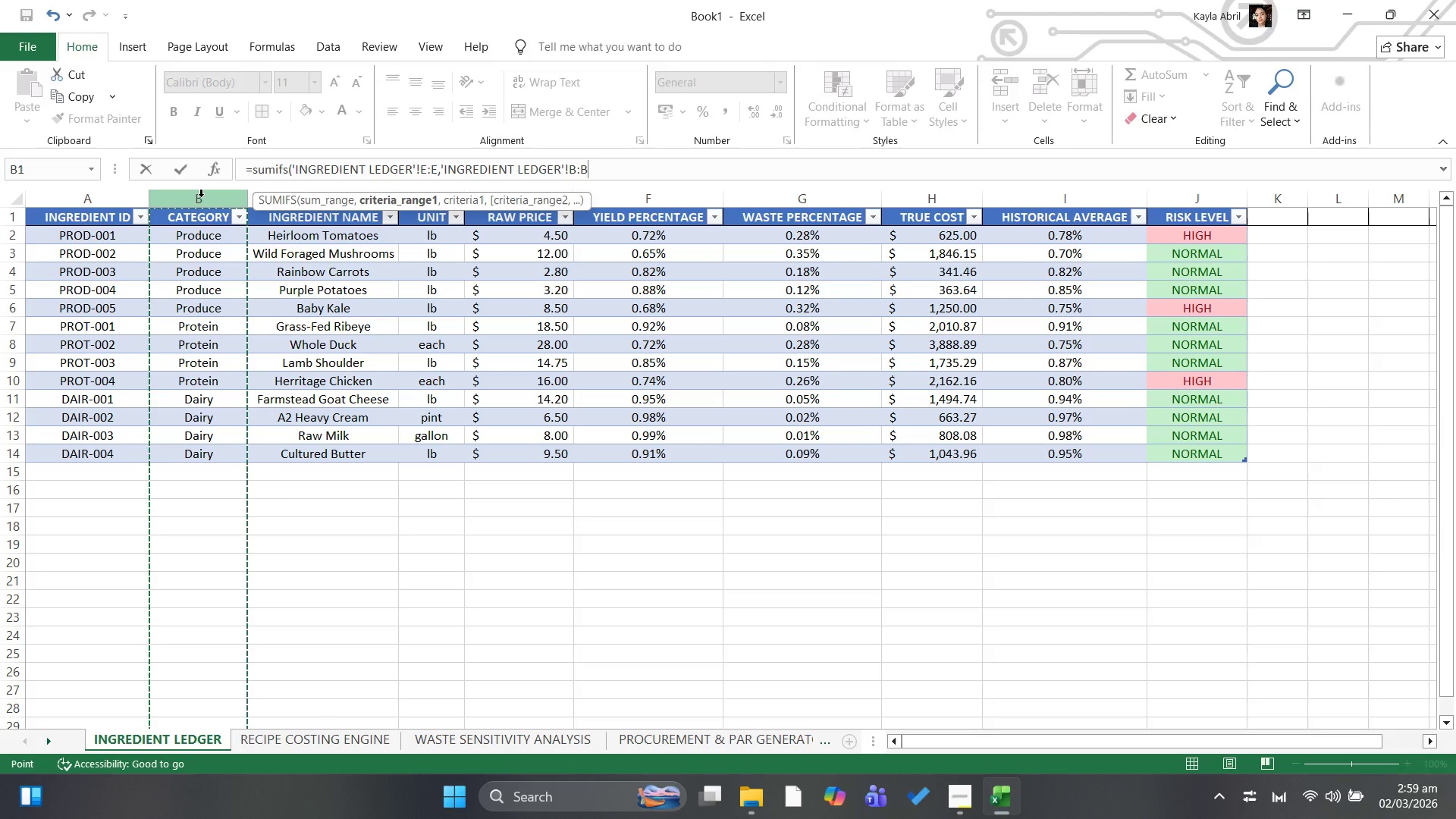 
type(,"Produce"))
 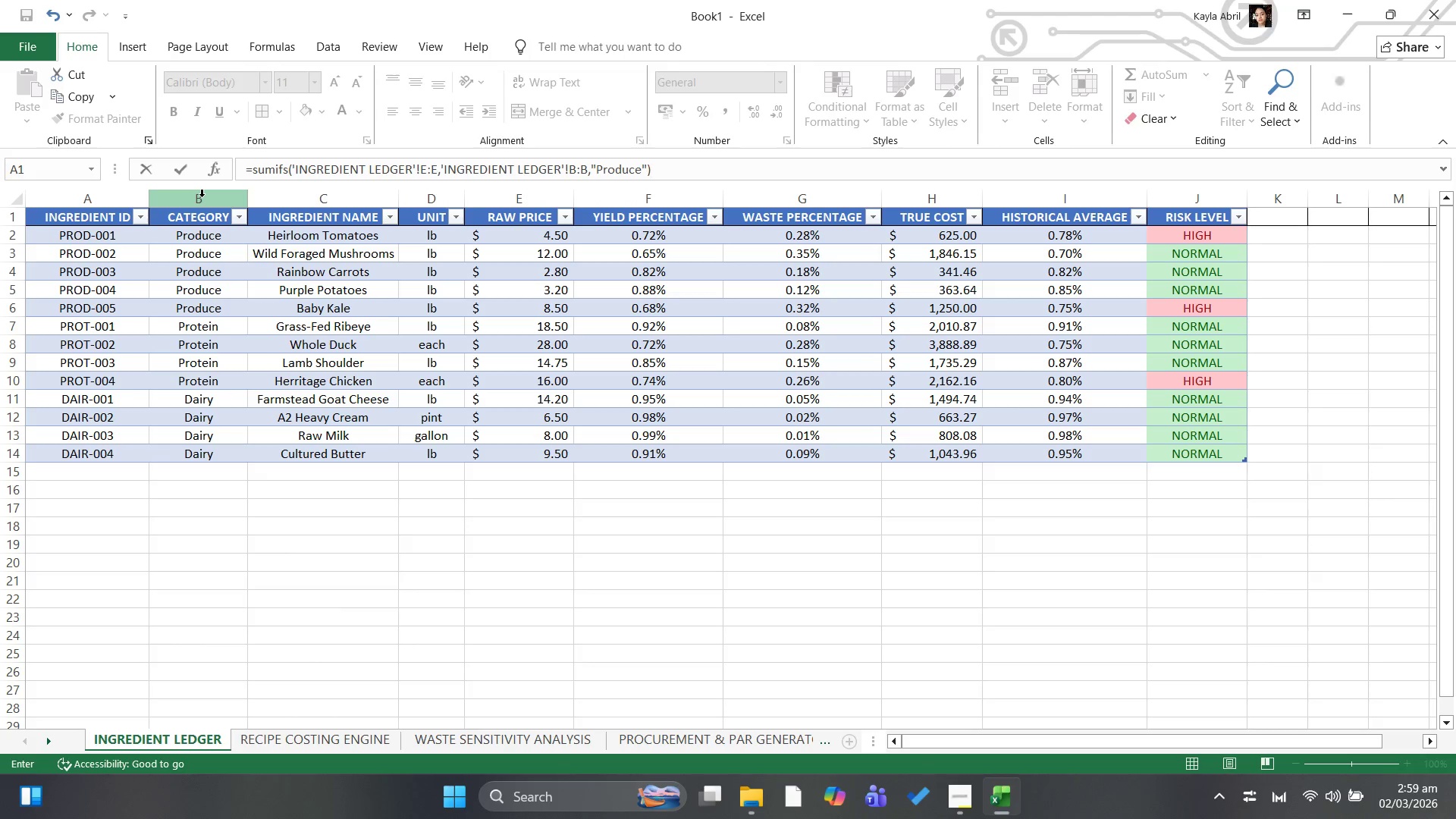 
key(Enter)
 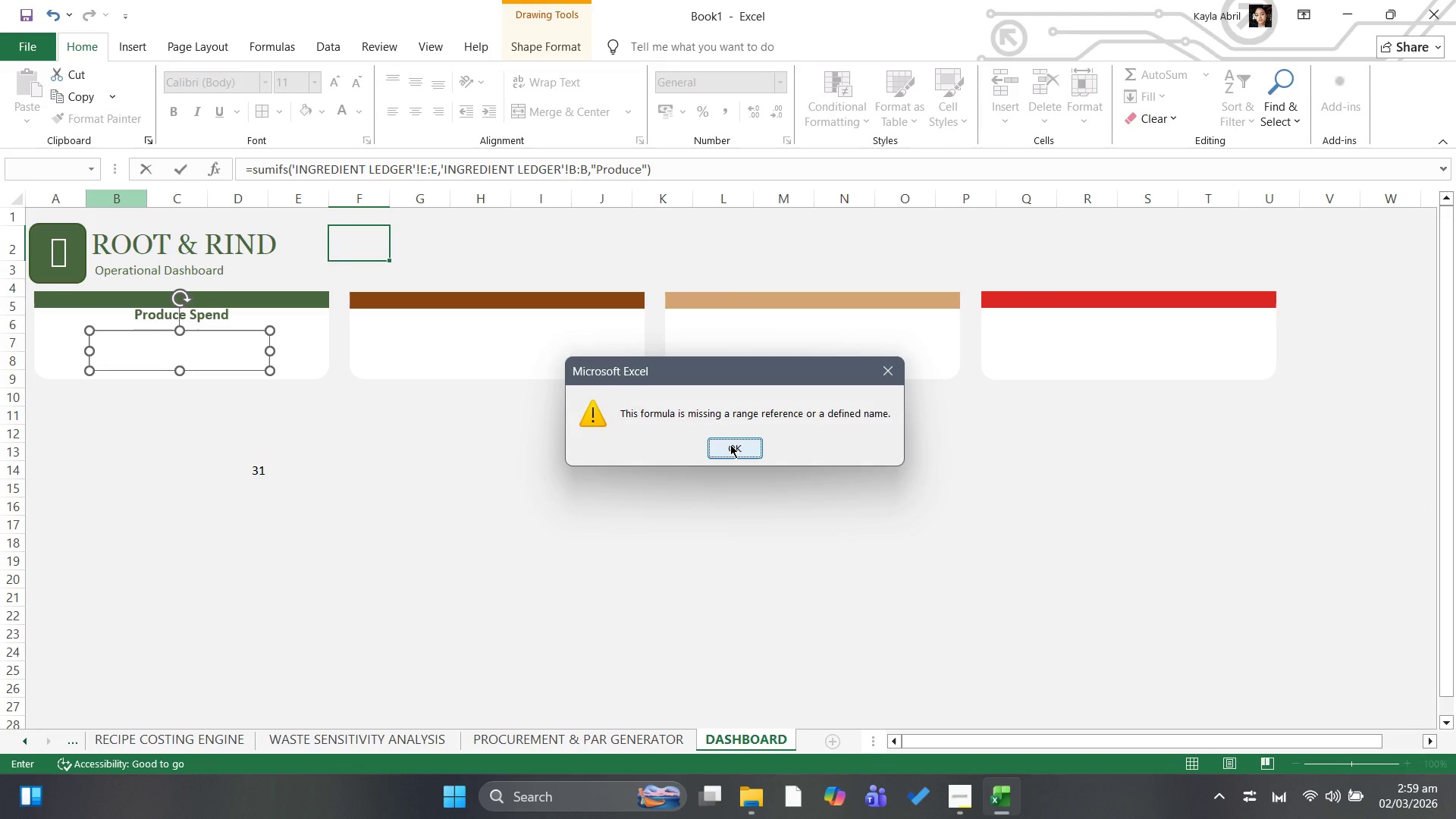 
wait(21.83)
 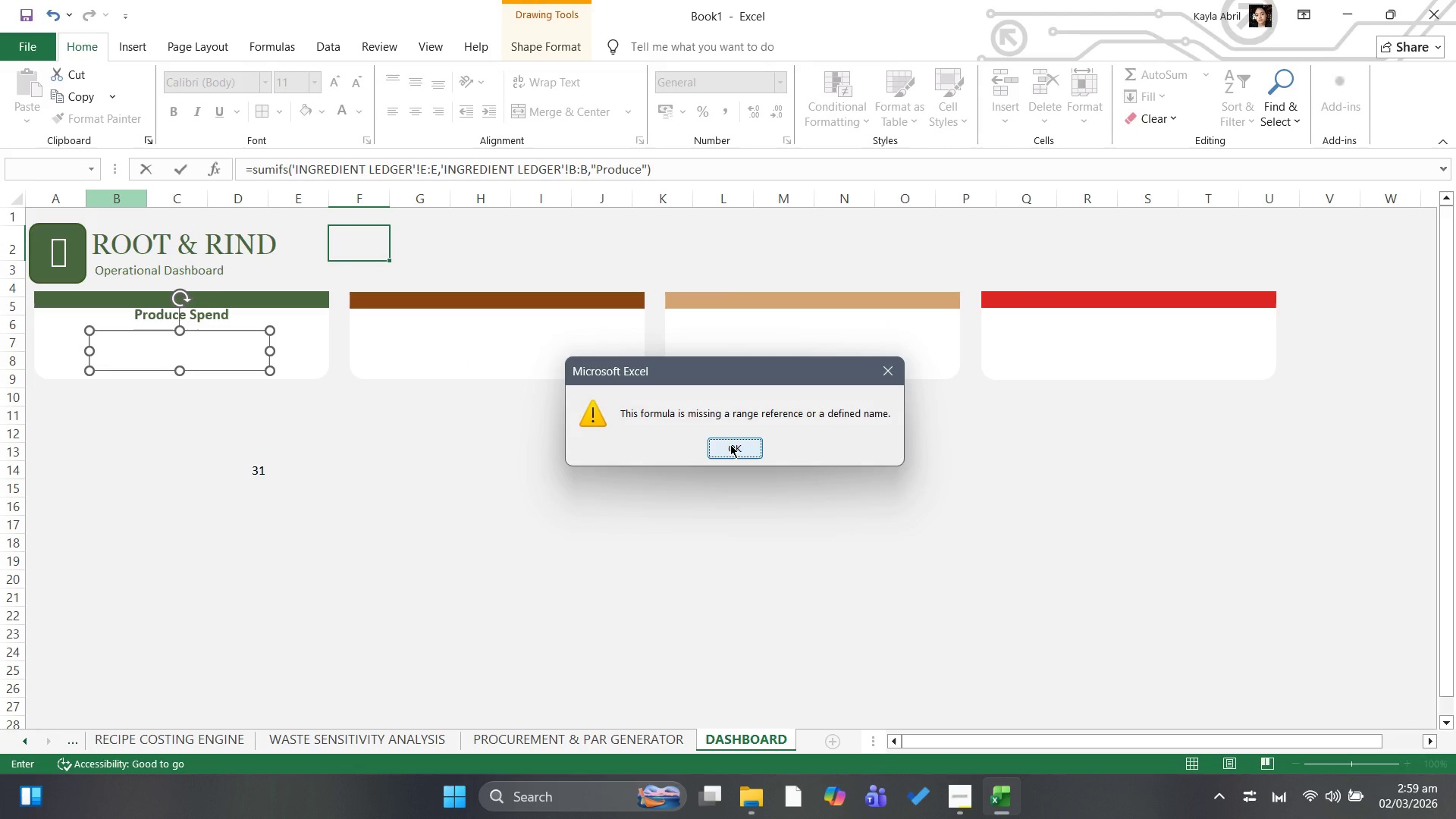 
left_click([717, 438])
 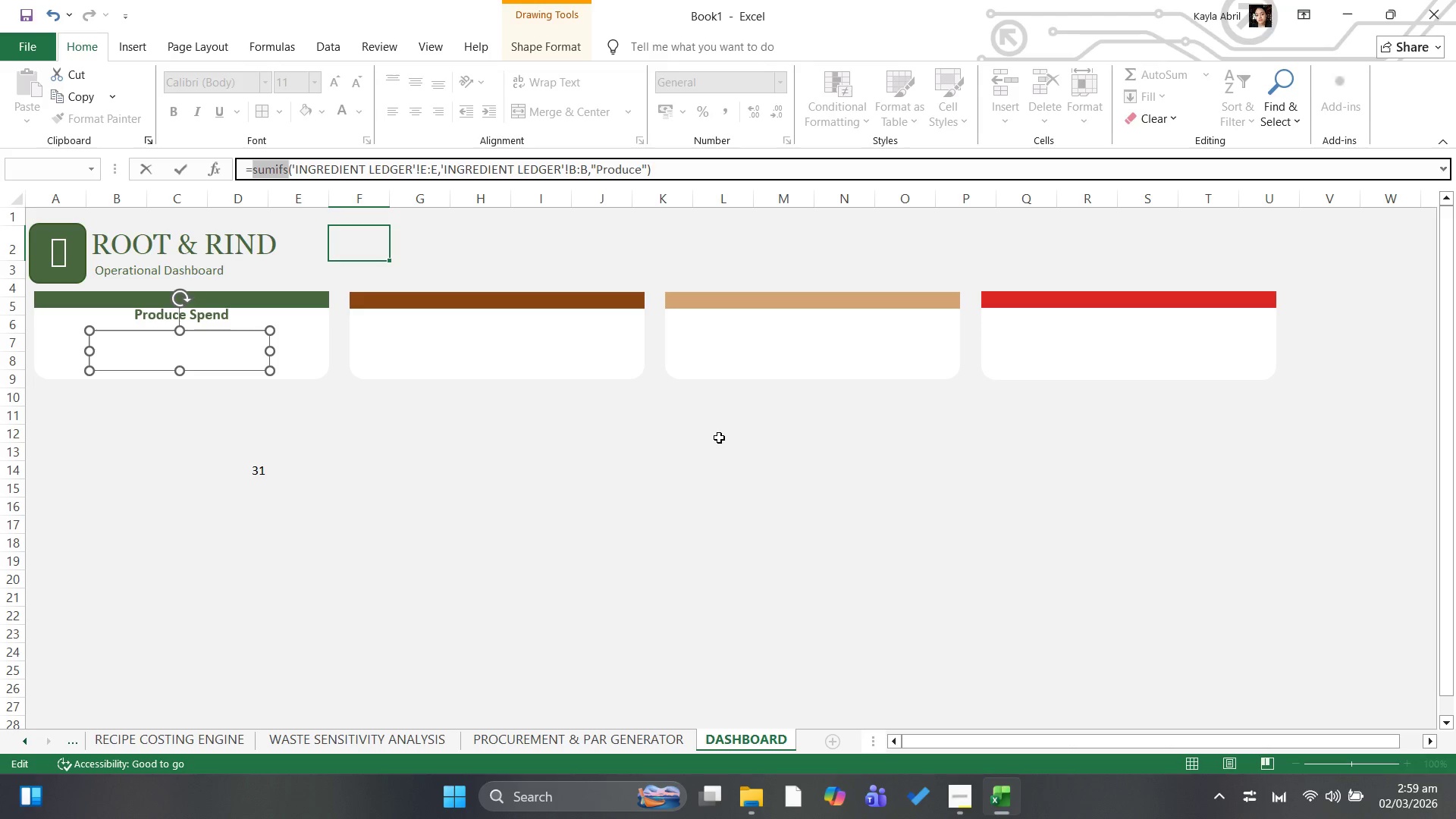 
wait(12.42)
 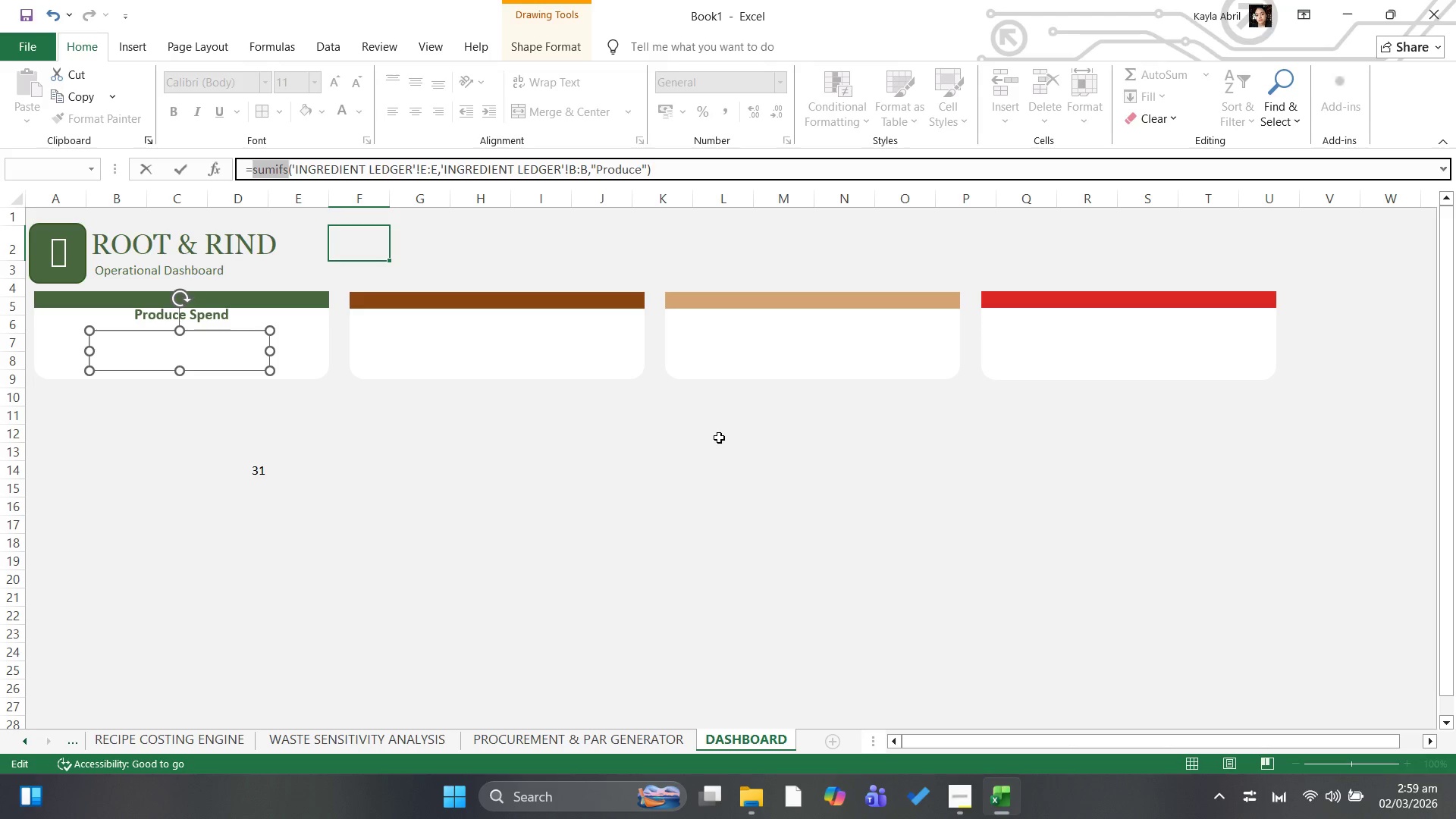 
left_click([437, 169])
 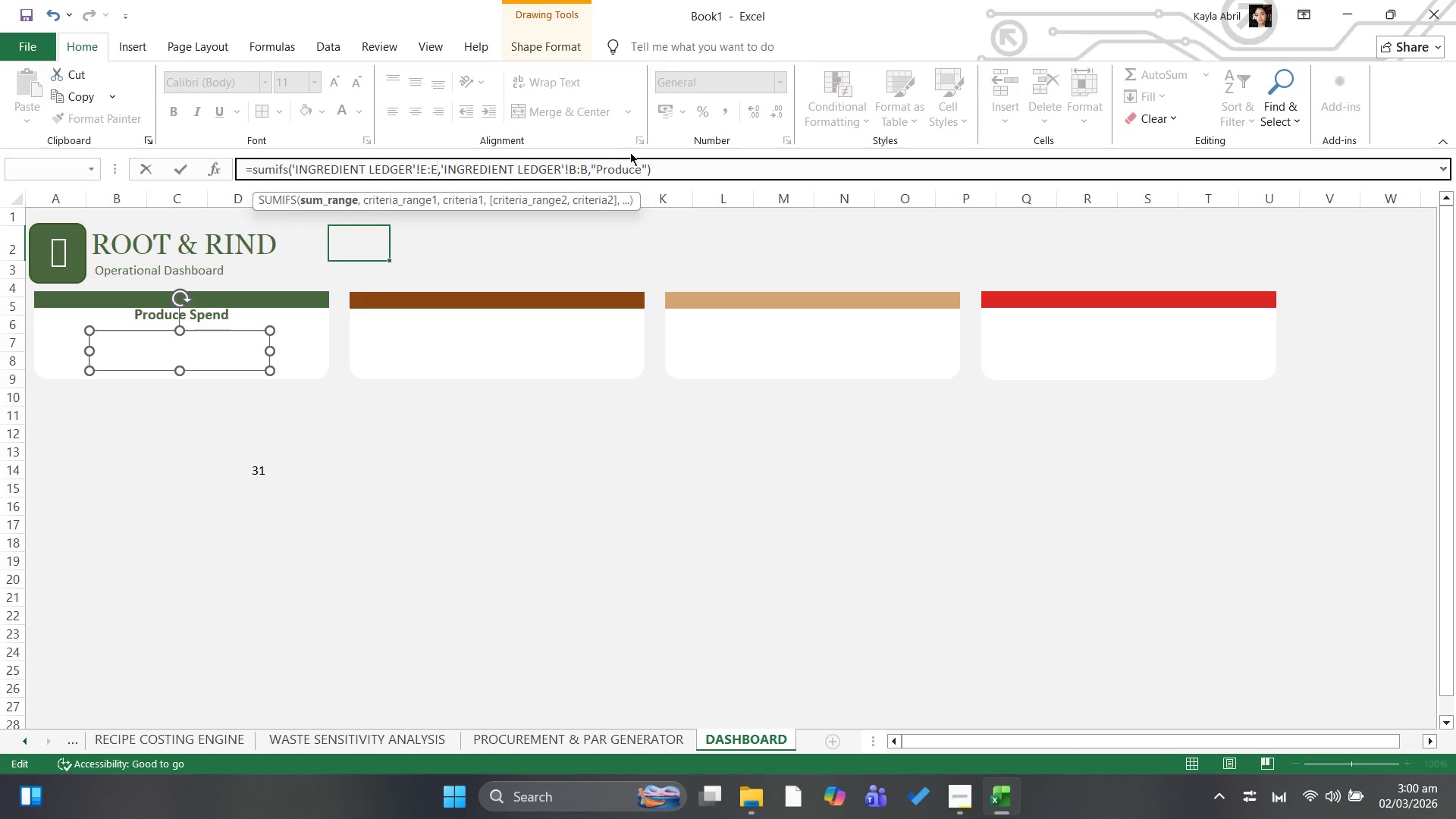 
left_click_drag(start_coordinate=[673, 163], to_coordinate=[291, 174])
 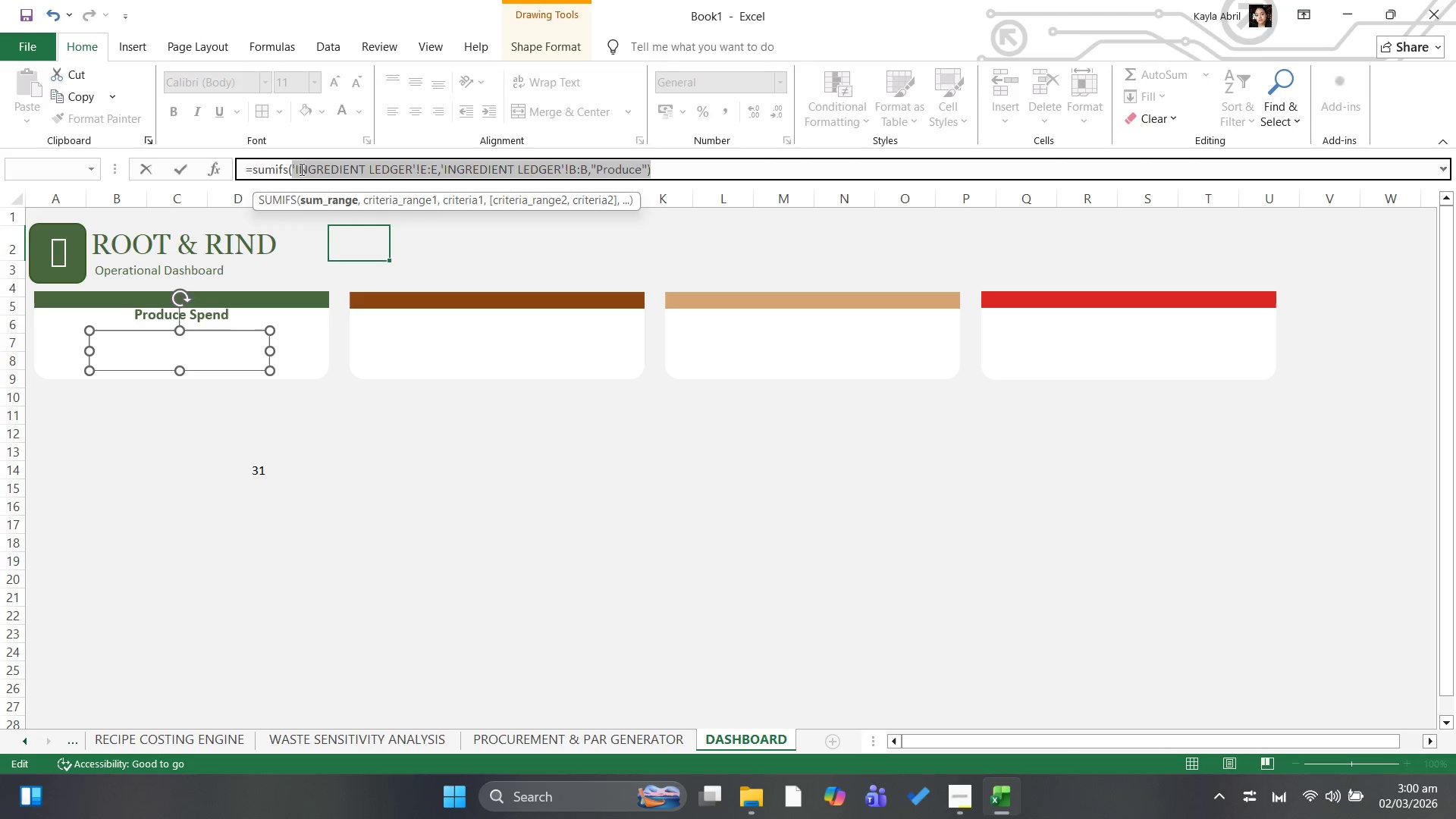 
key(Backspace)
 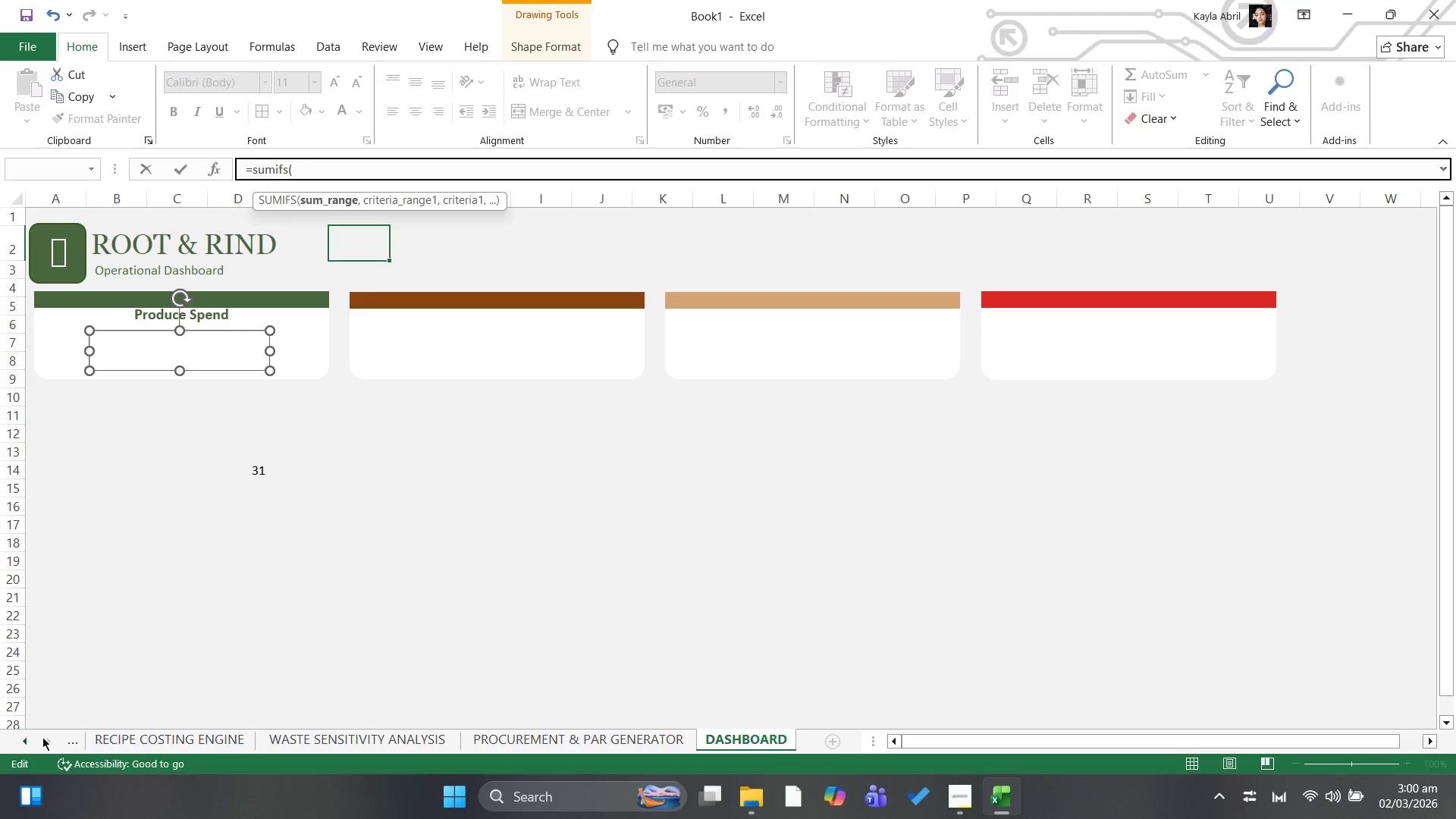 
left_click([27, 732])
 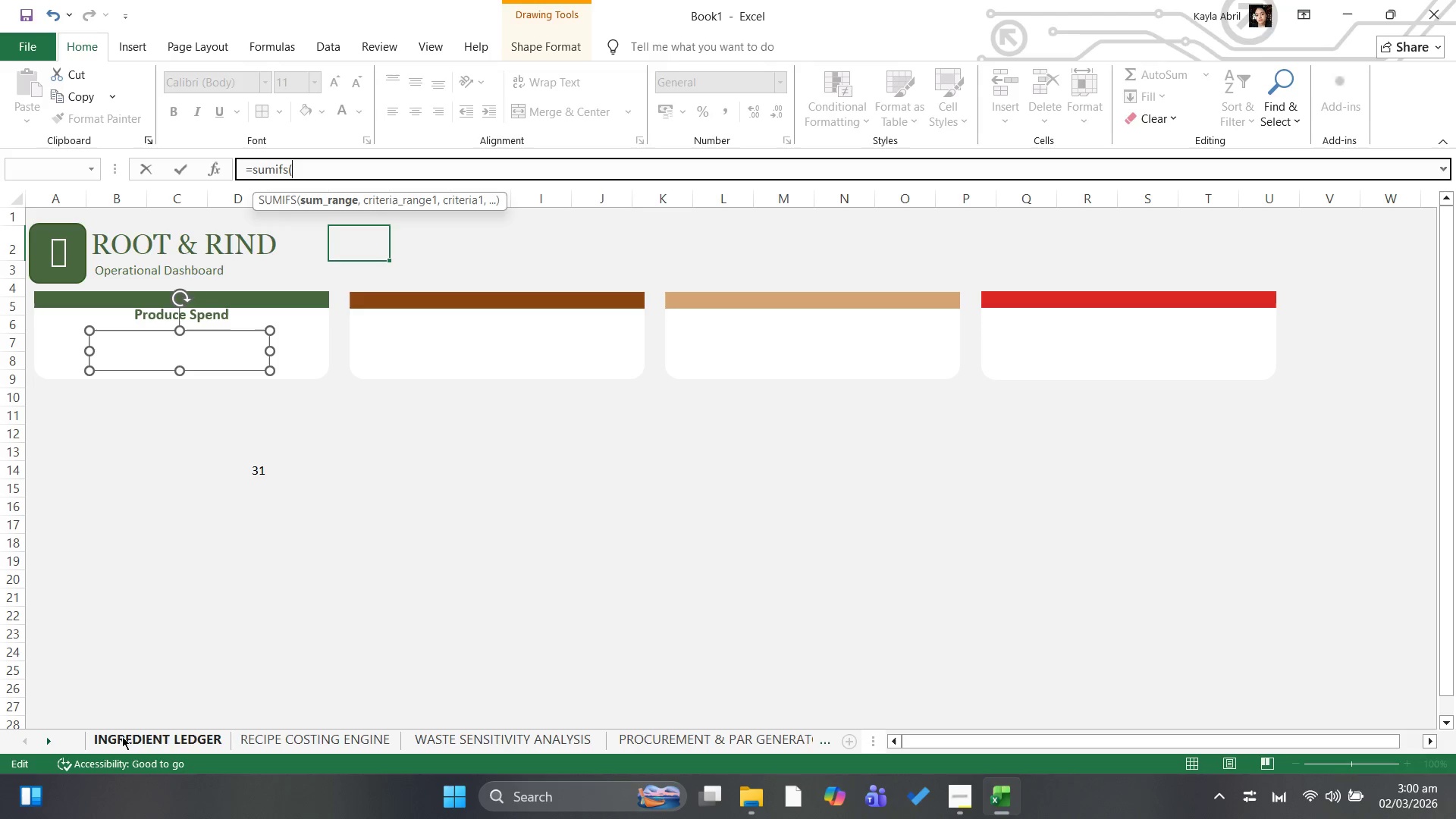 
left_click([122, 736])
 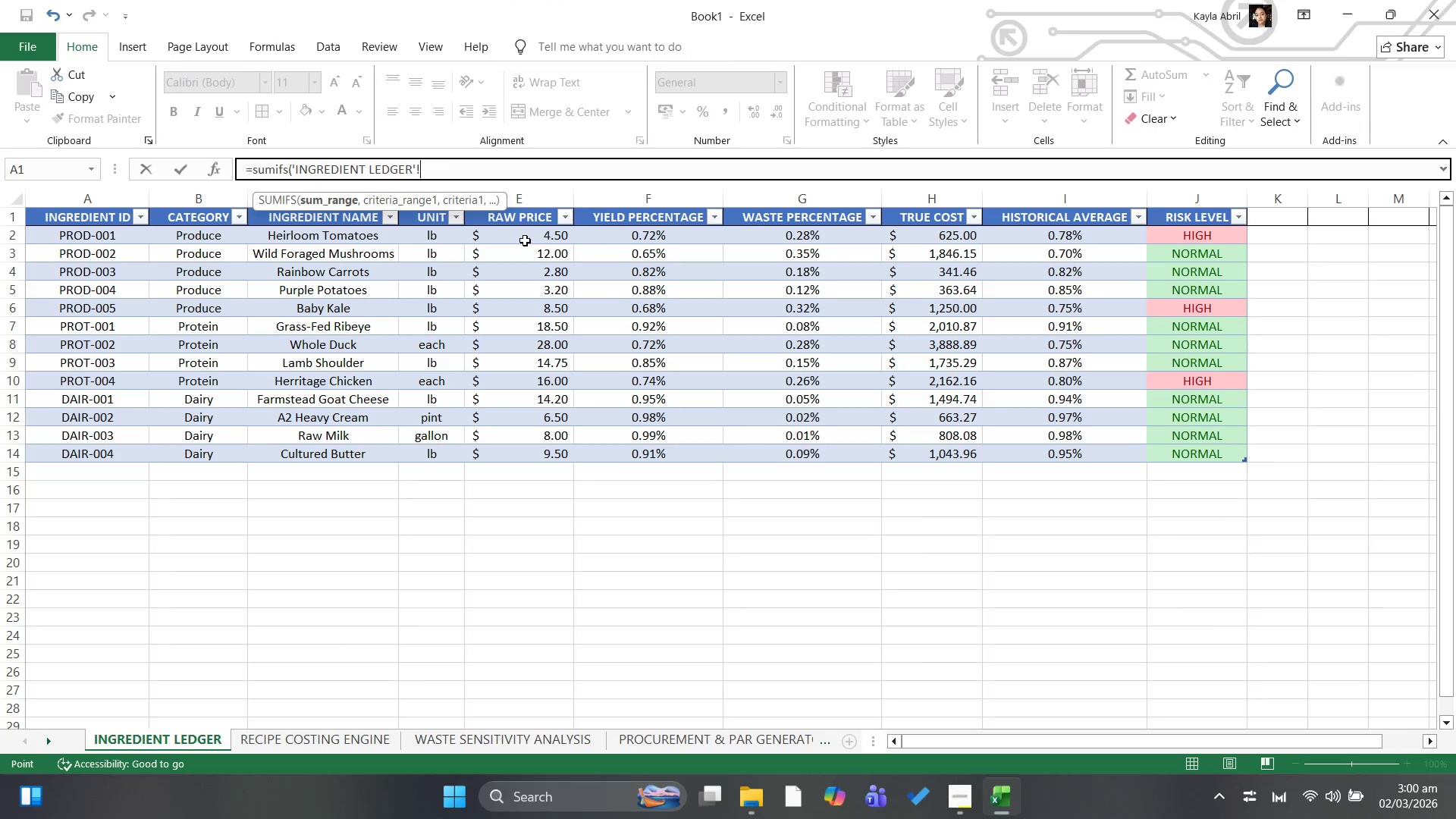 
left_click_drag(start_coordinate=[525, 236], to_coordinate=[515, 446])
 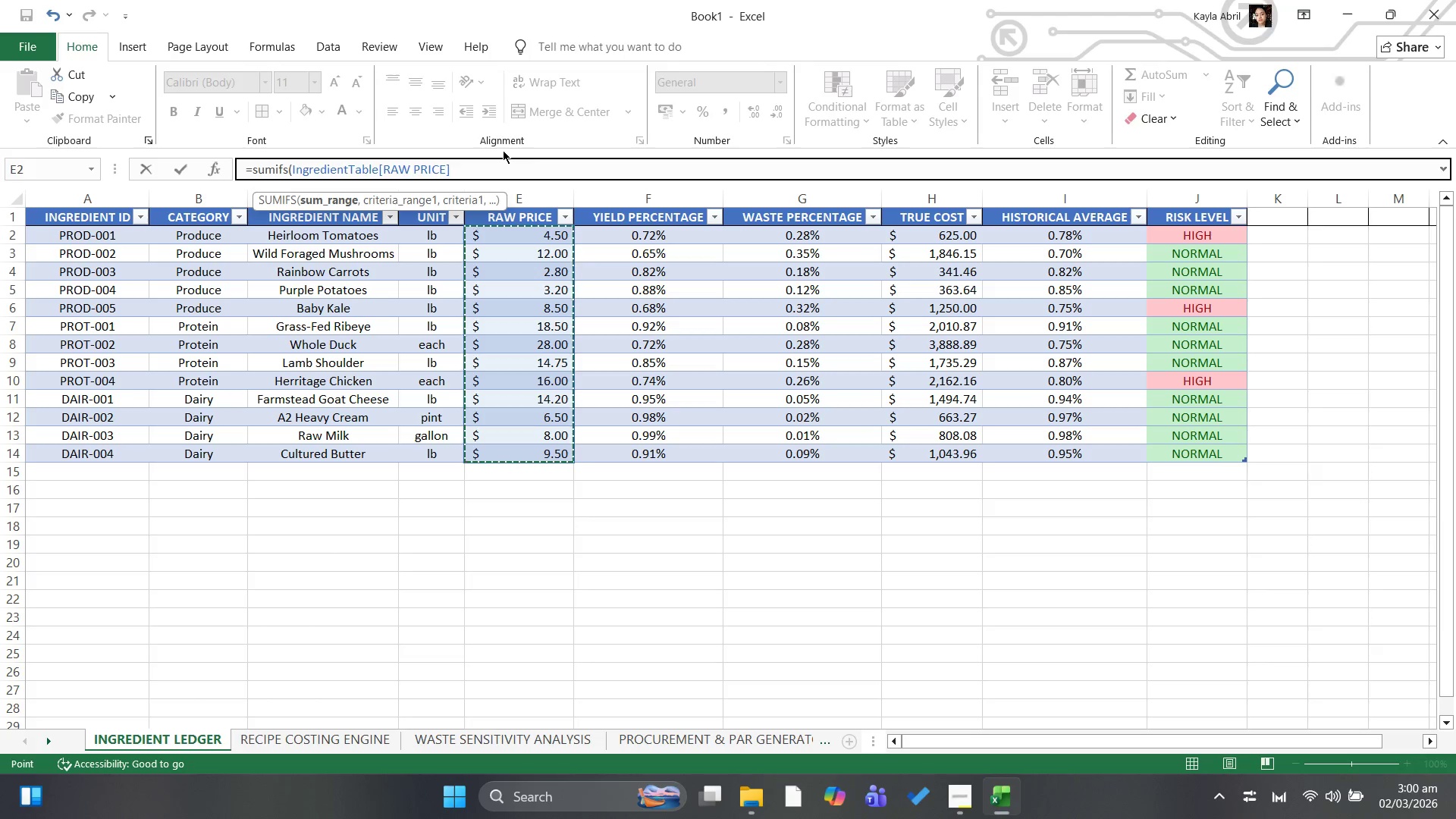 
key(Comma)
 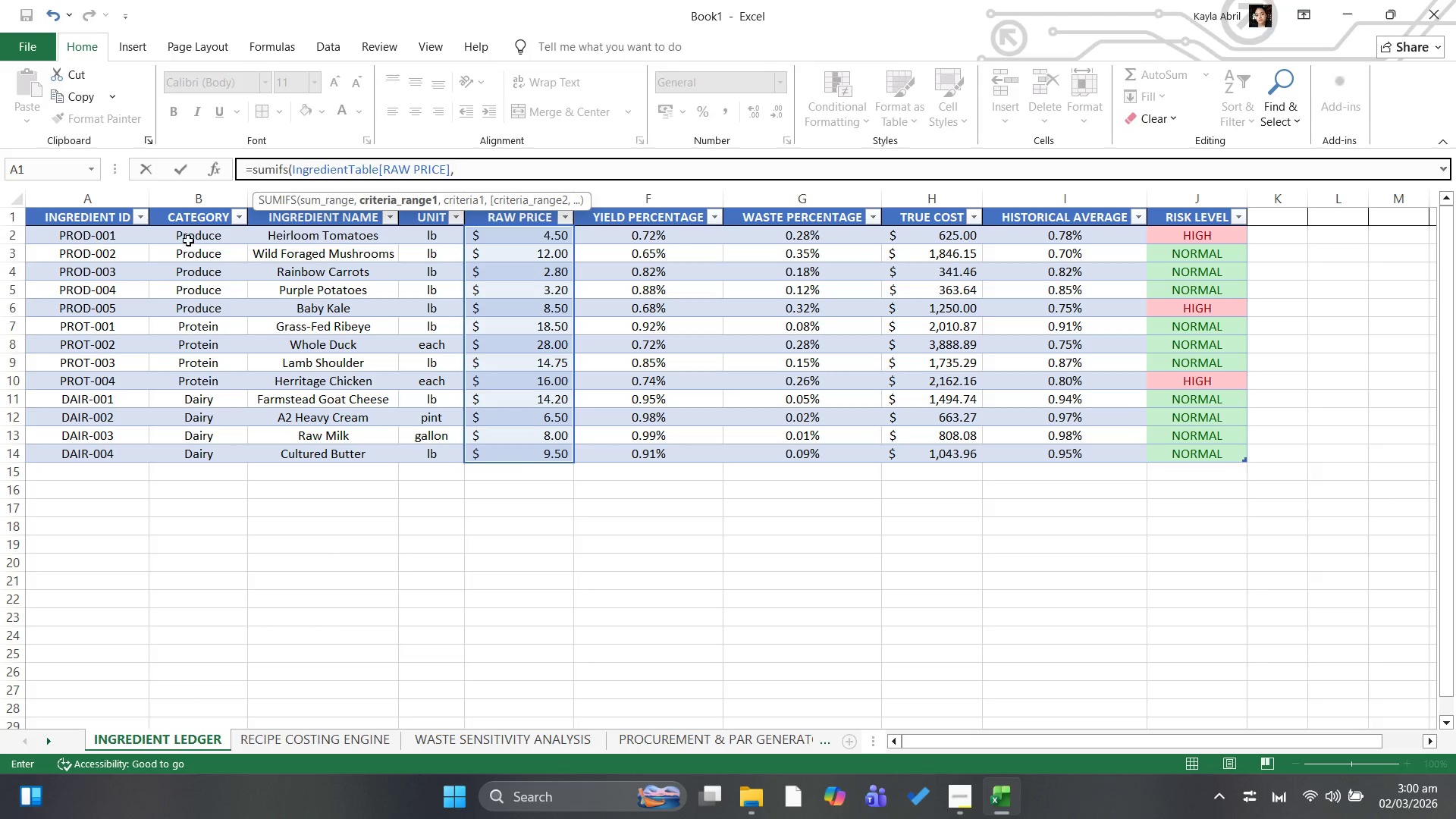 
left_click_drag(start_coordinate=[196, 234], to_coordinate=[213, 448])
 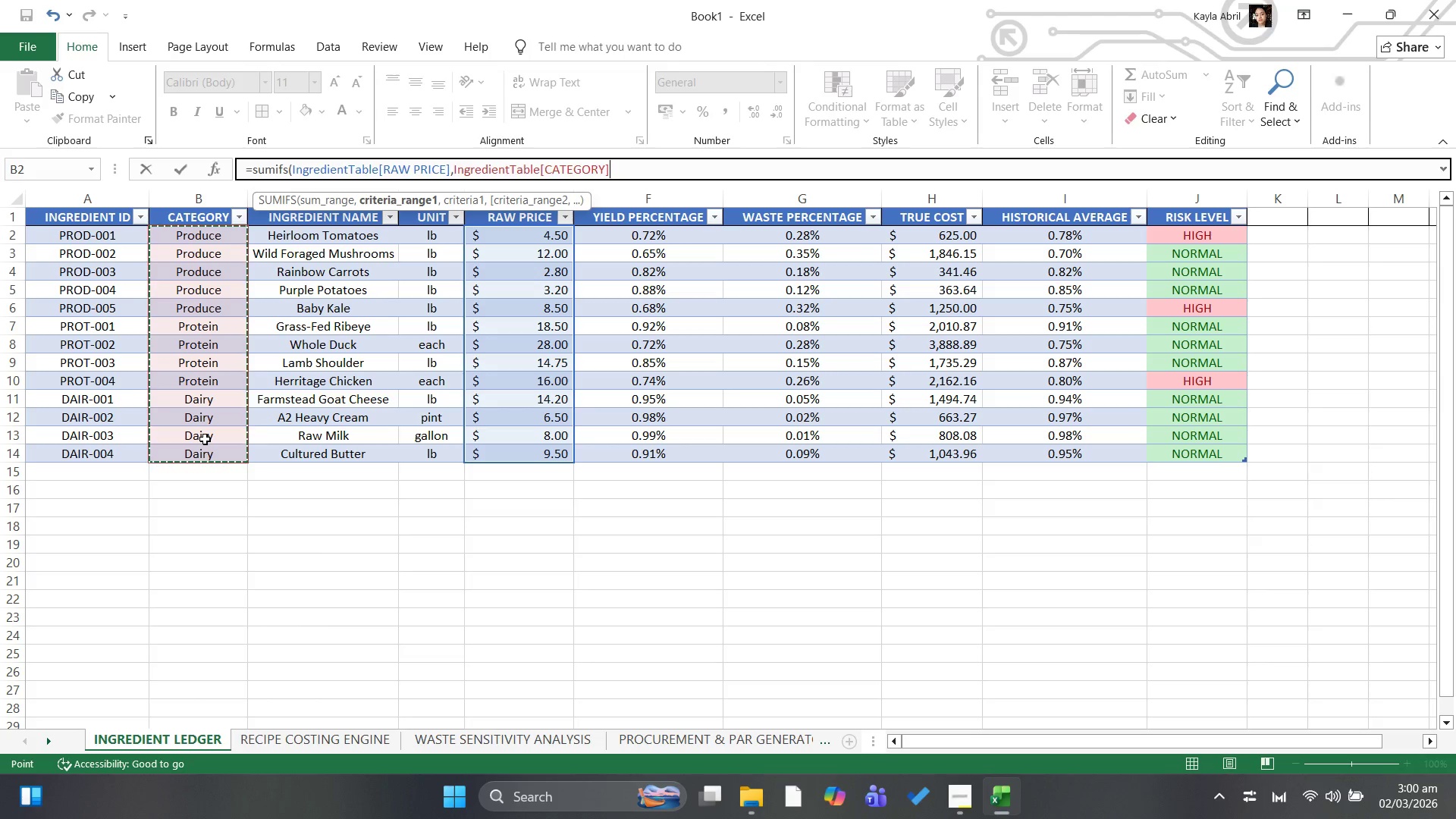 
type(,"Produce"))
 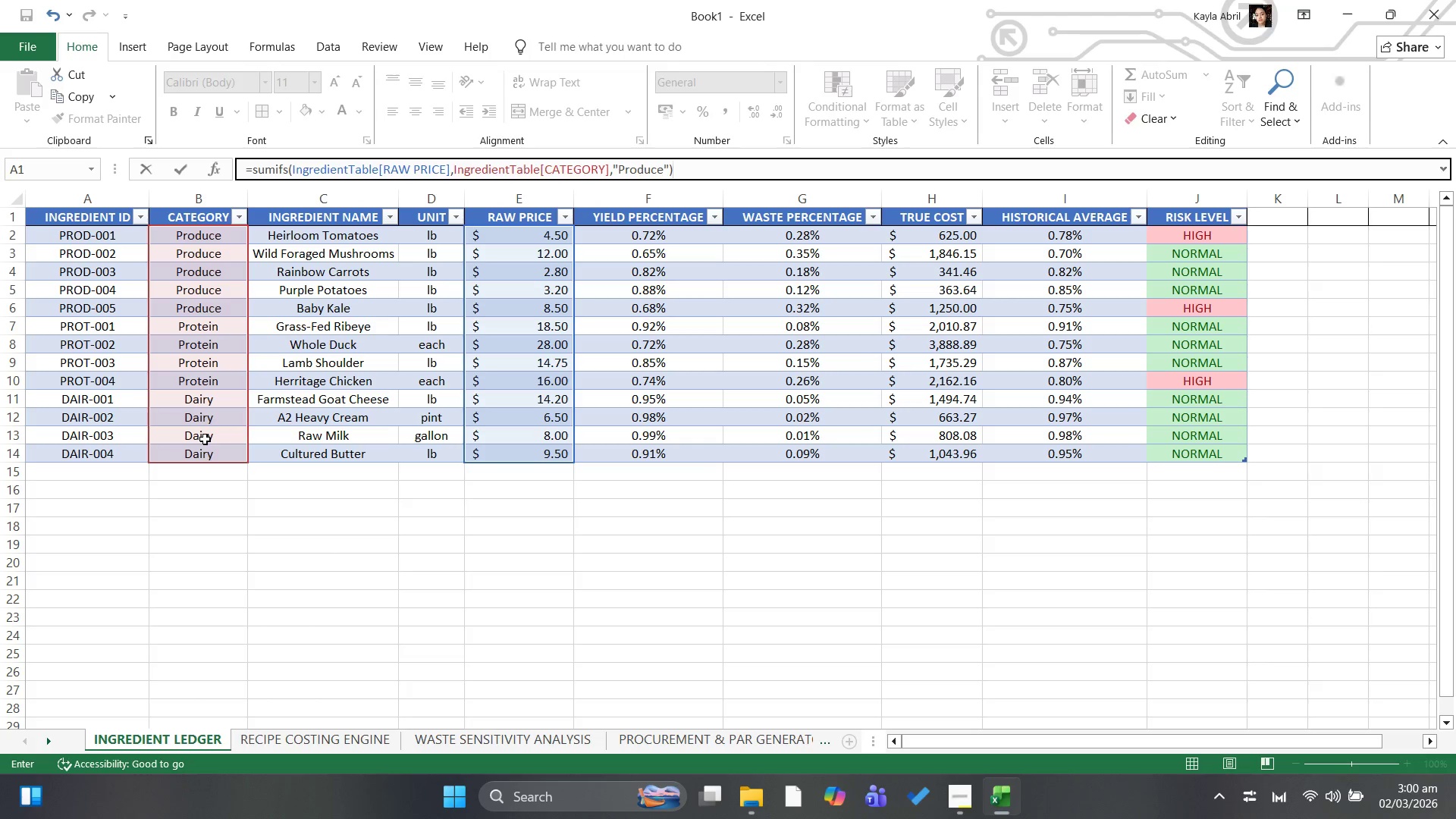 
key(Enter)
 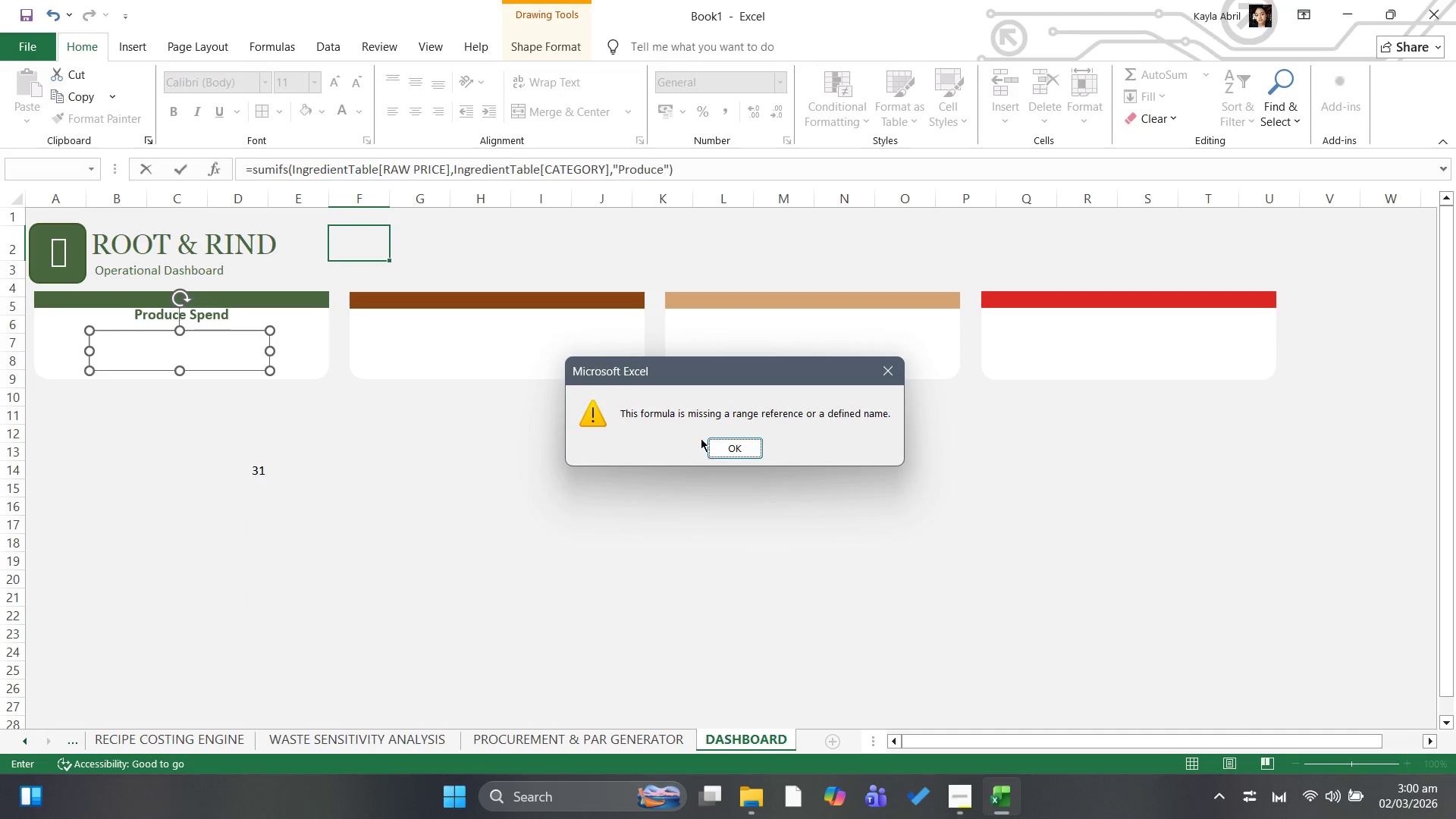 
left_click_drag(start_coordinate=[729, 451], to_coordinate=[732, 444])
 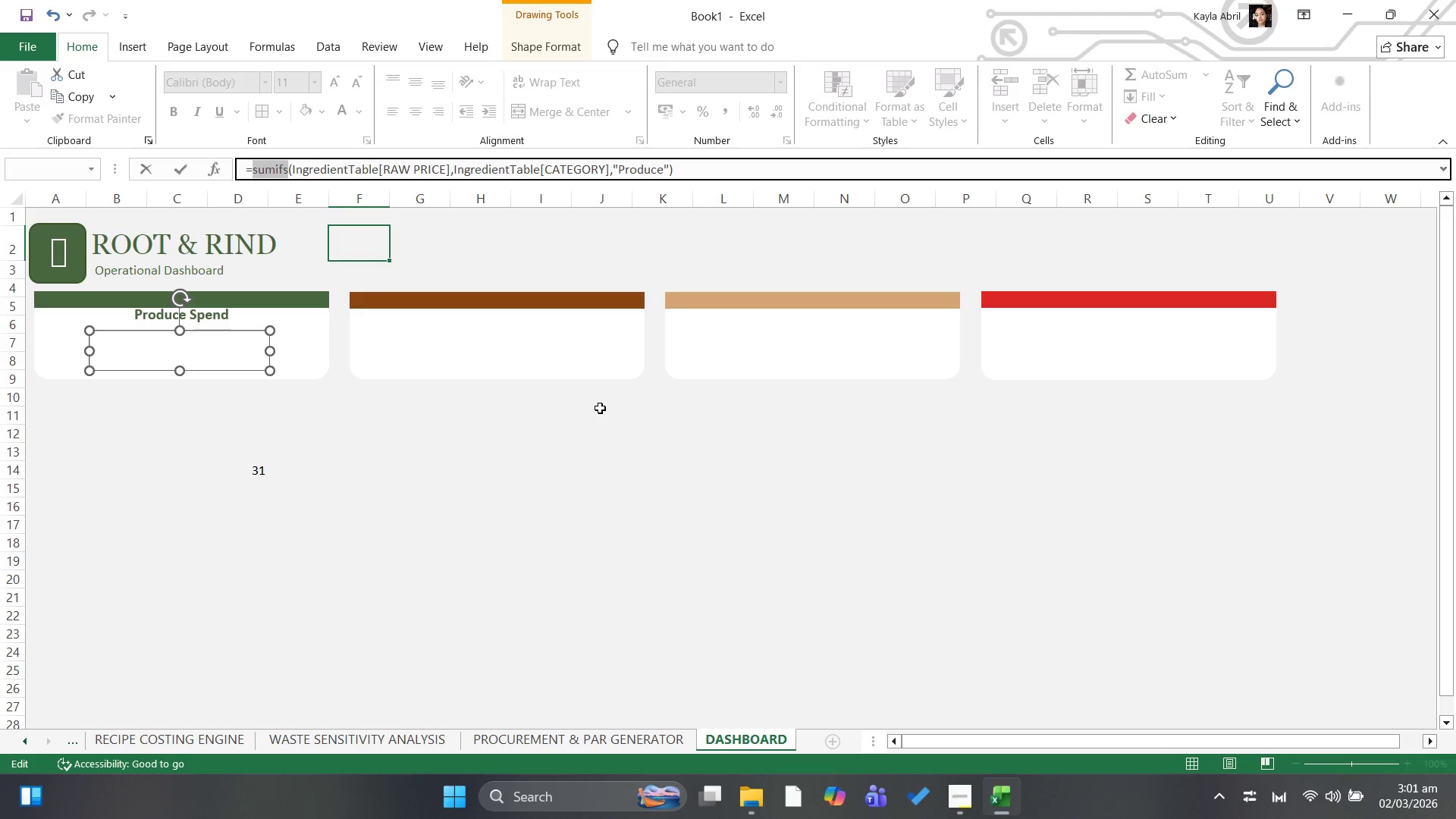 
wait(39.53)
 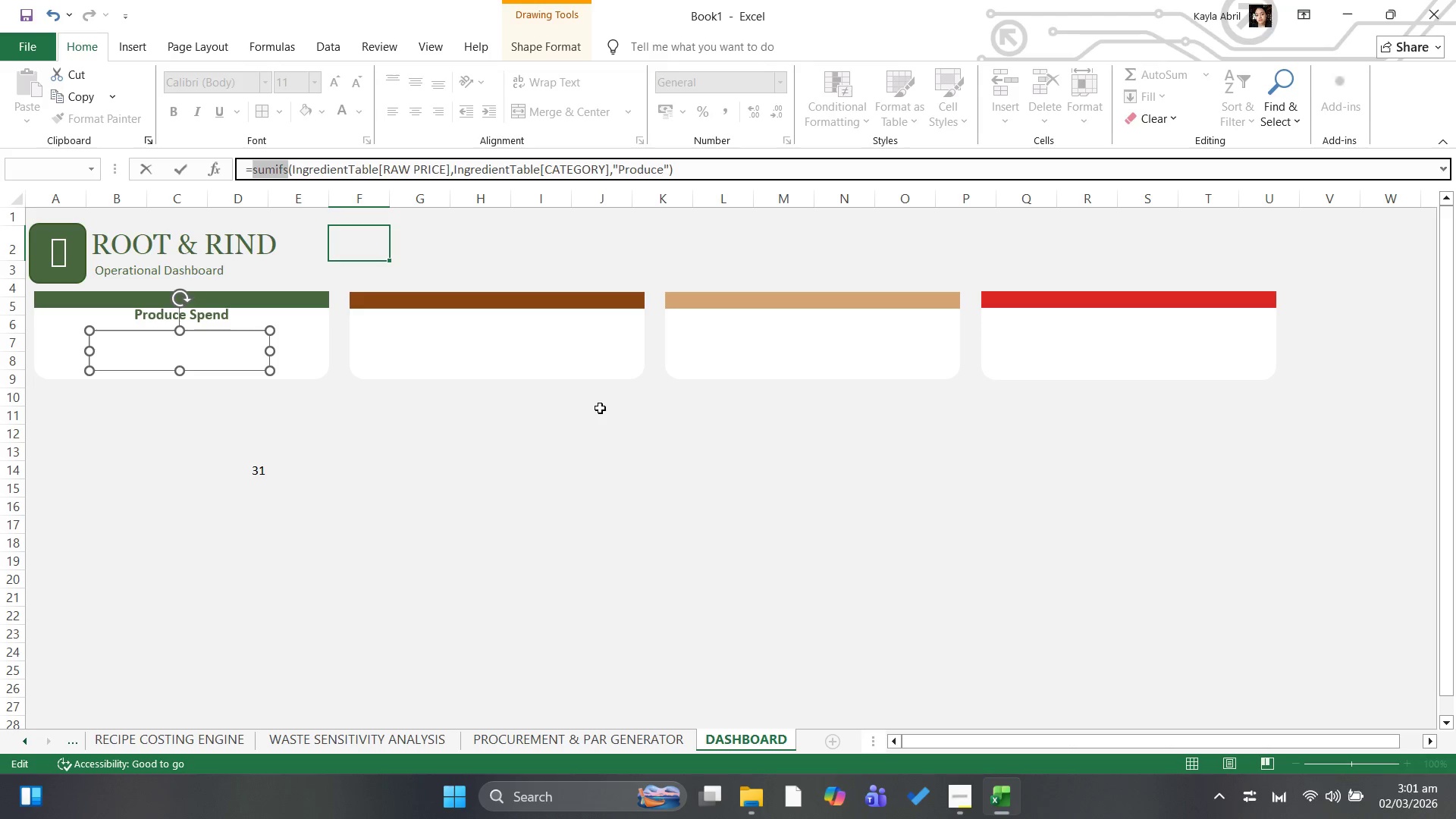 
left_click([26, 739])
 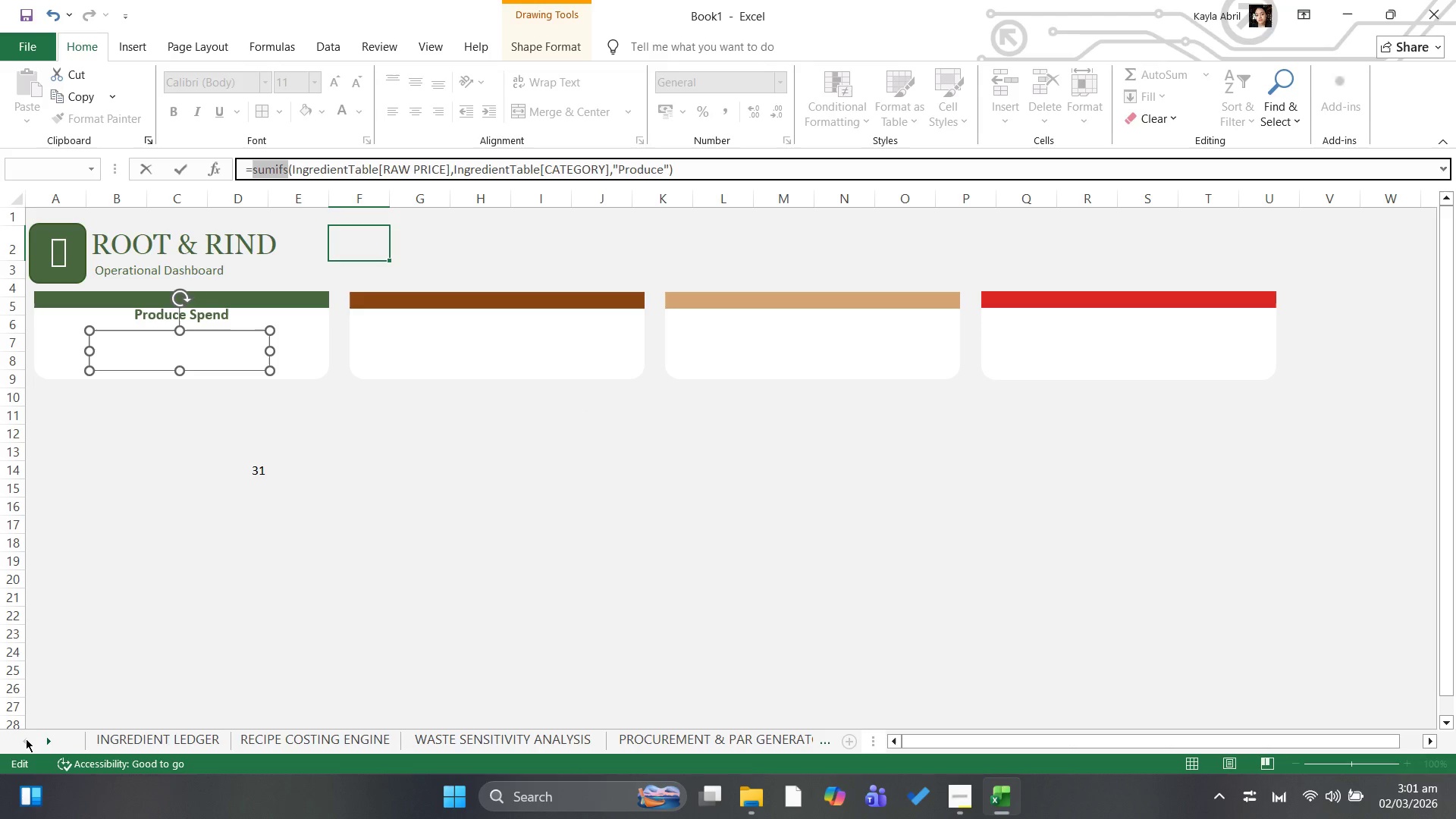 
left_click([26, 739])
 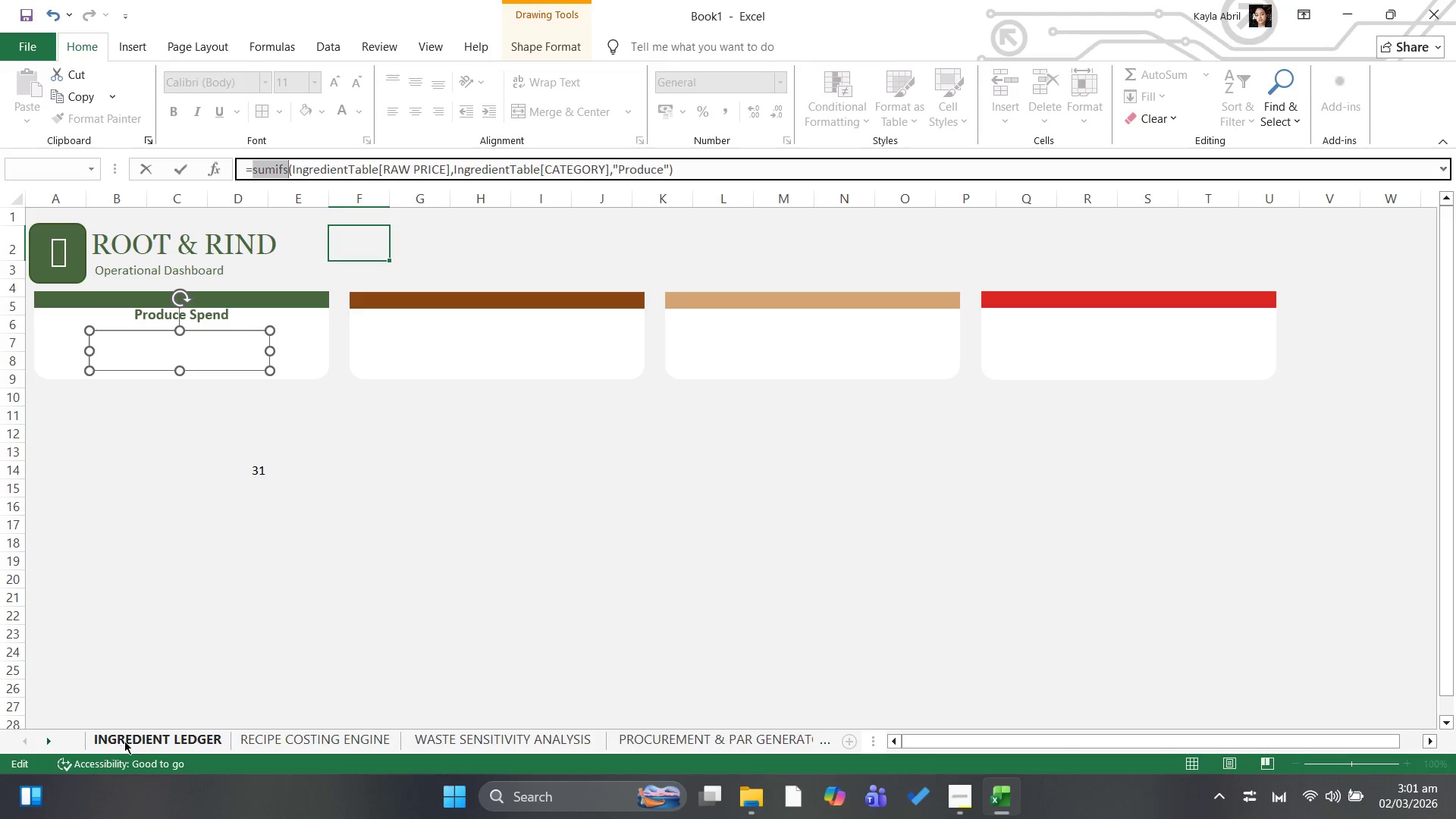 
left_click([124, 741])
 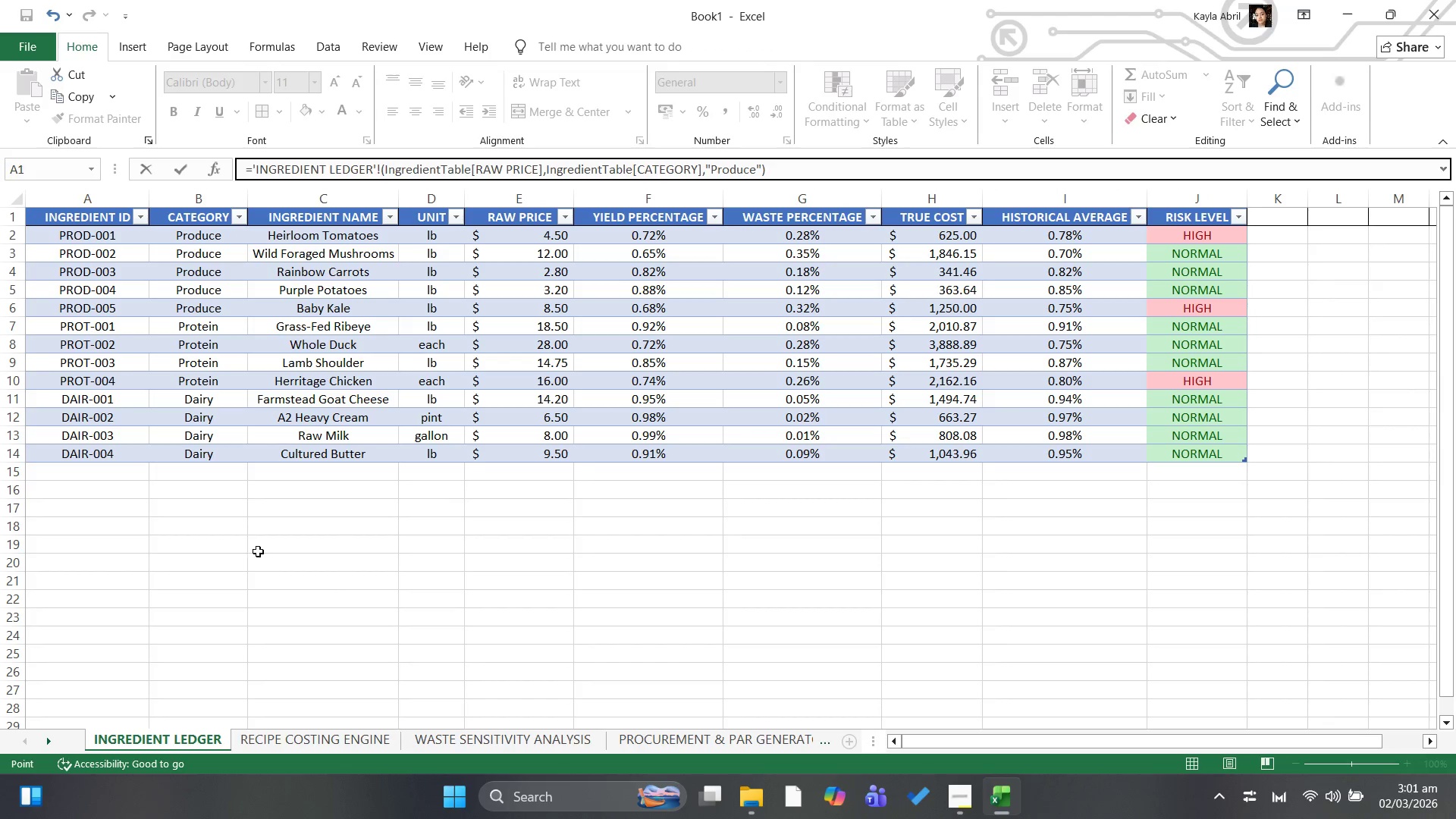 
left_click([269, 529])
 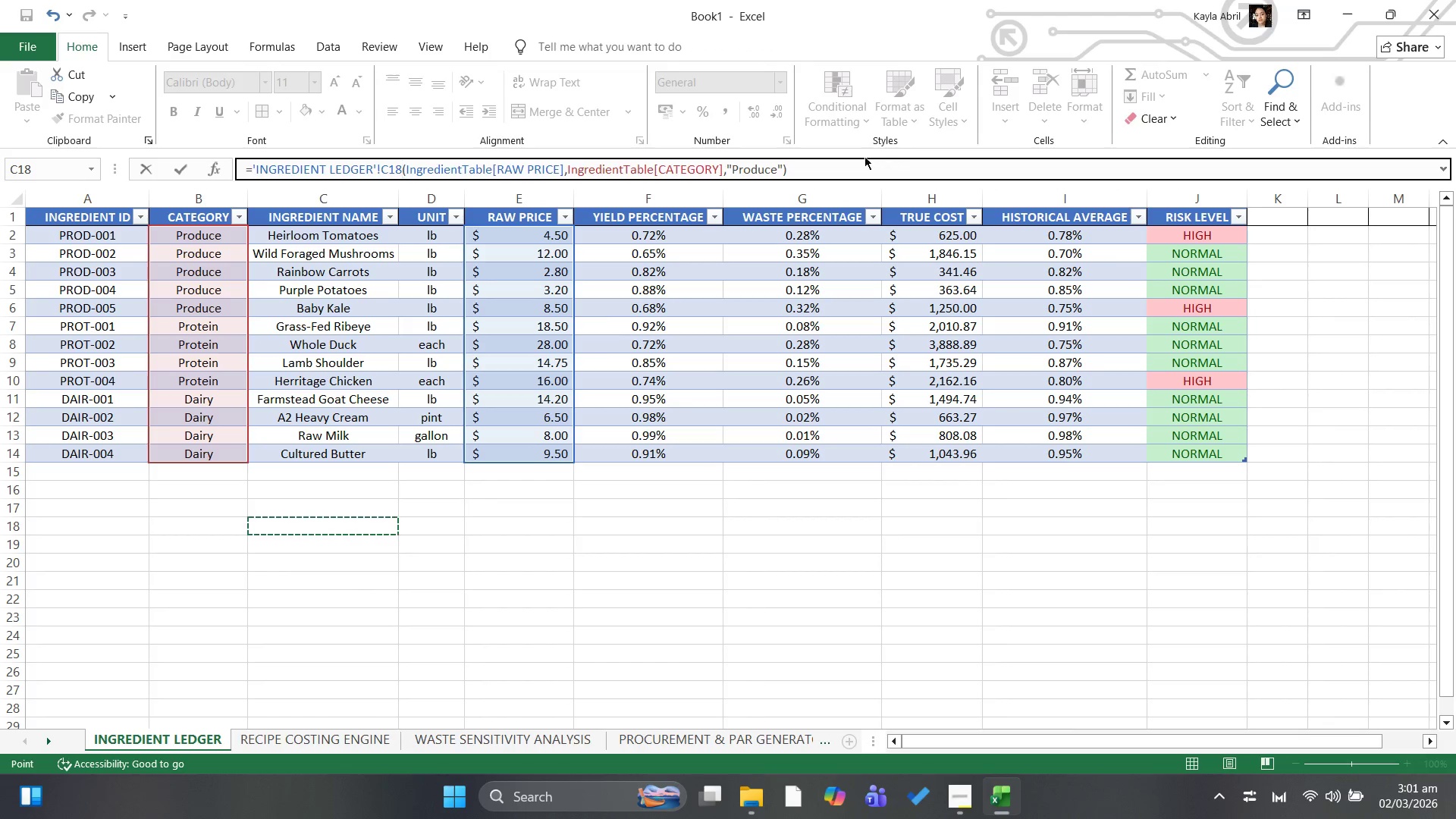 
left_click_drag(start_coordinate=[820, 173], to_coordinate=[210, 166])
 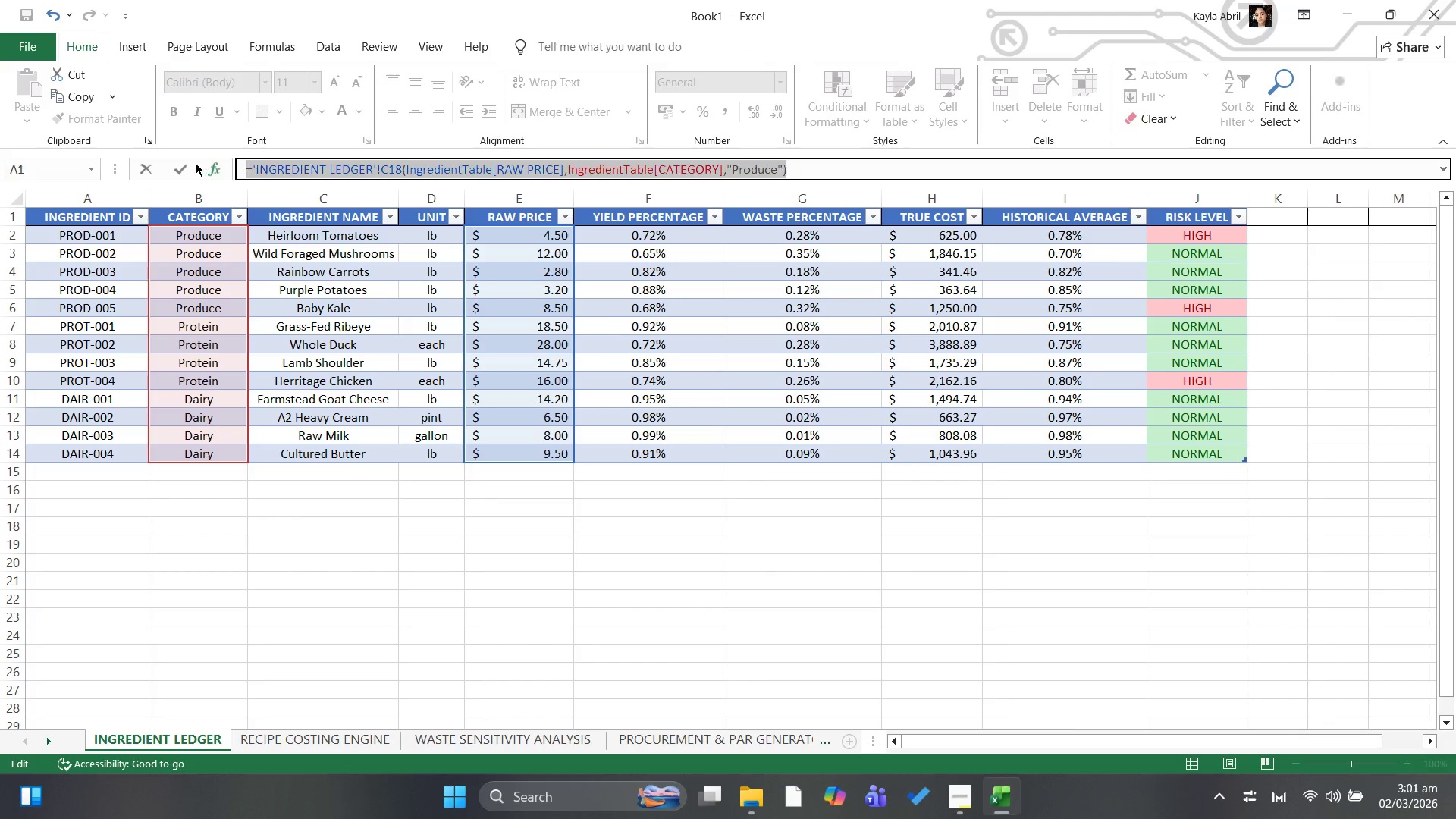 
key(Backspace)
 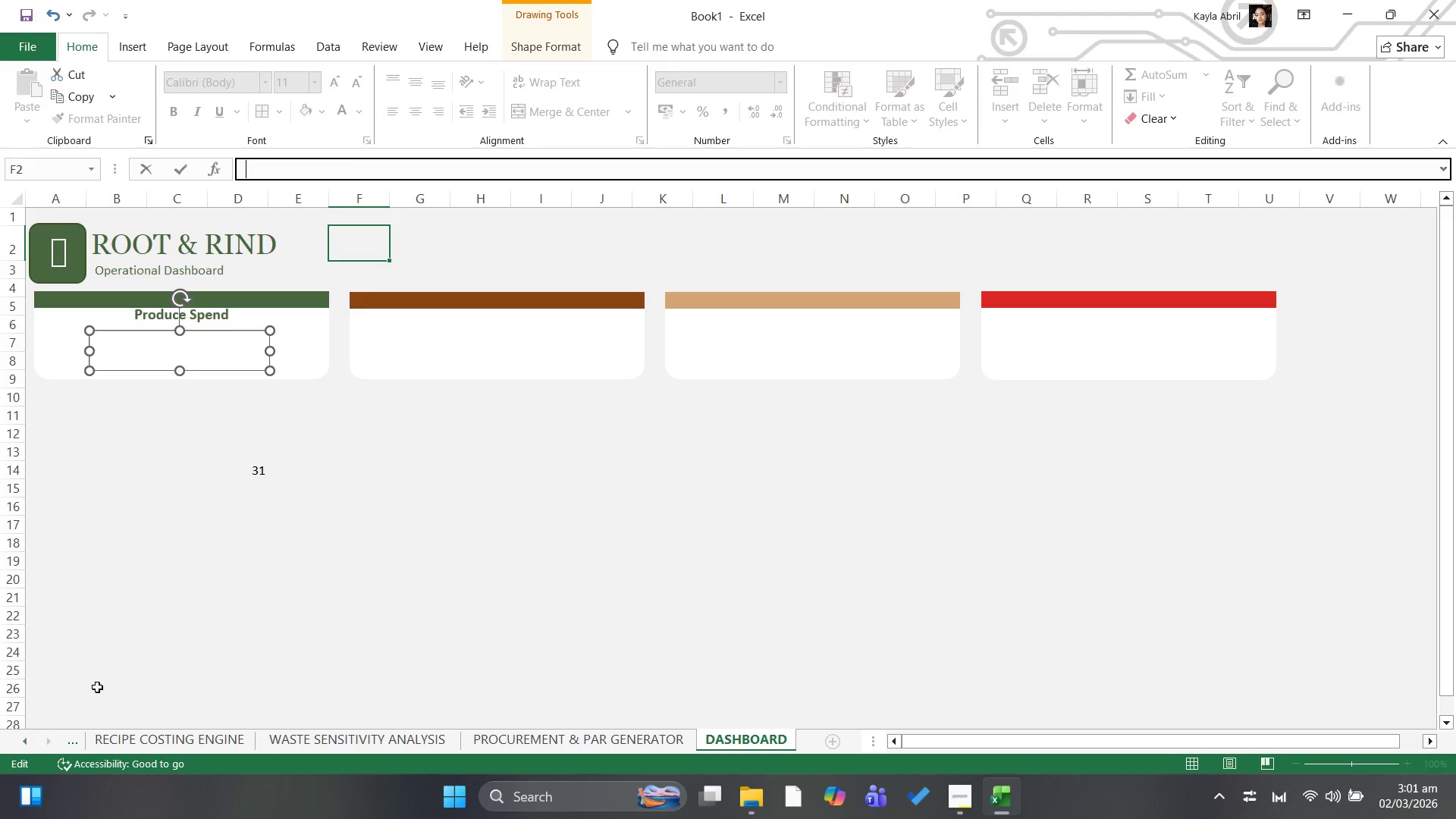 
left_click([281, 524])
 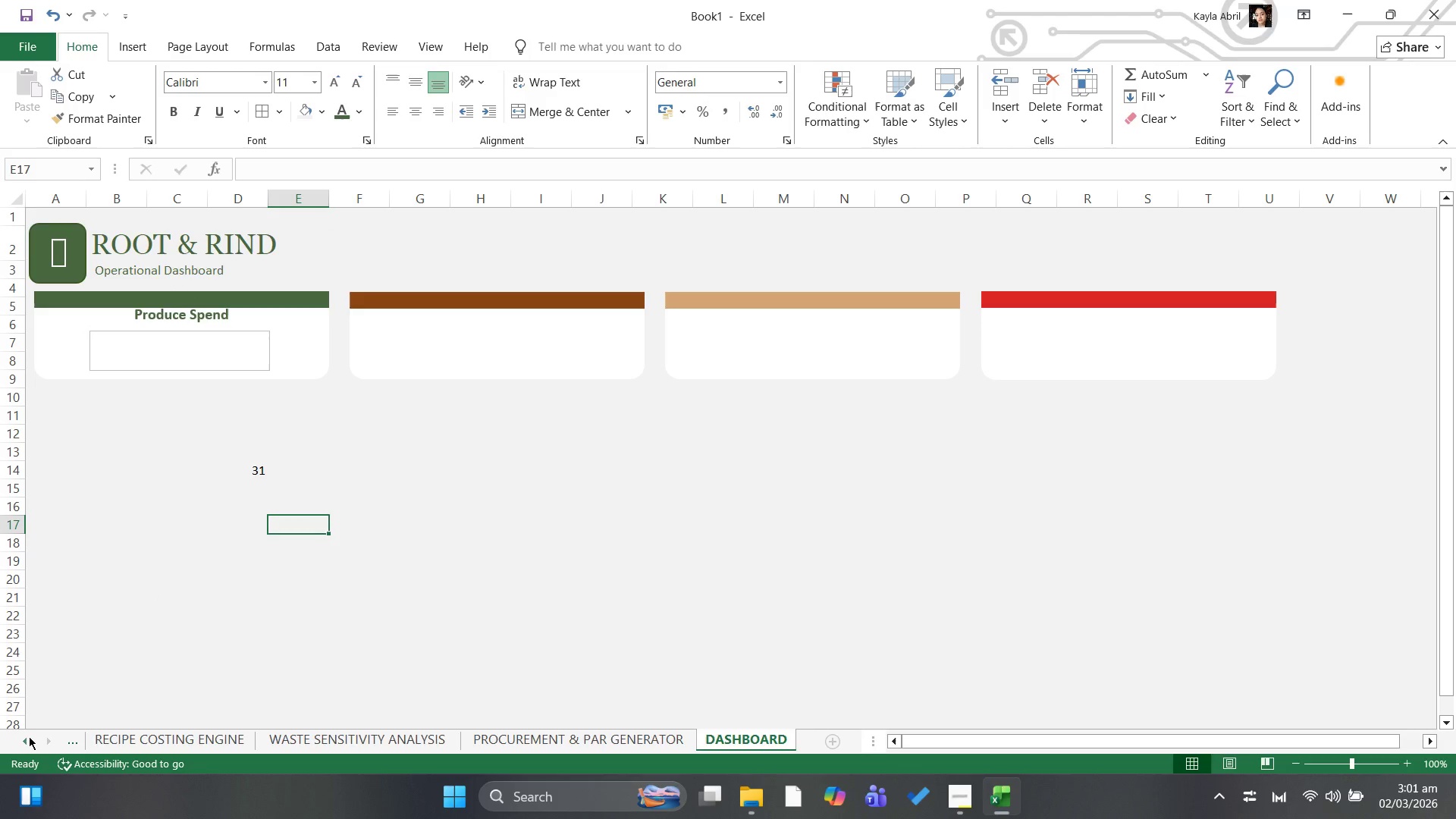 
double_click([29, 736])
 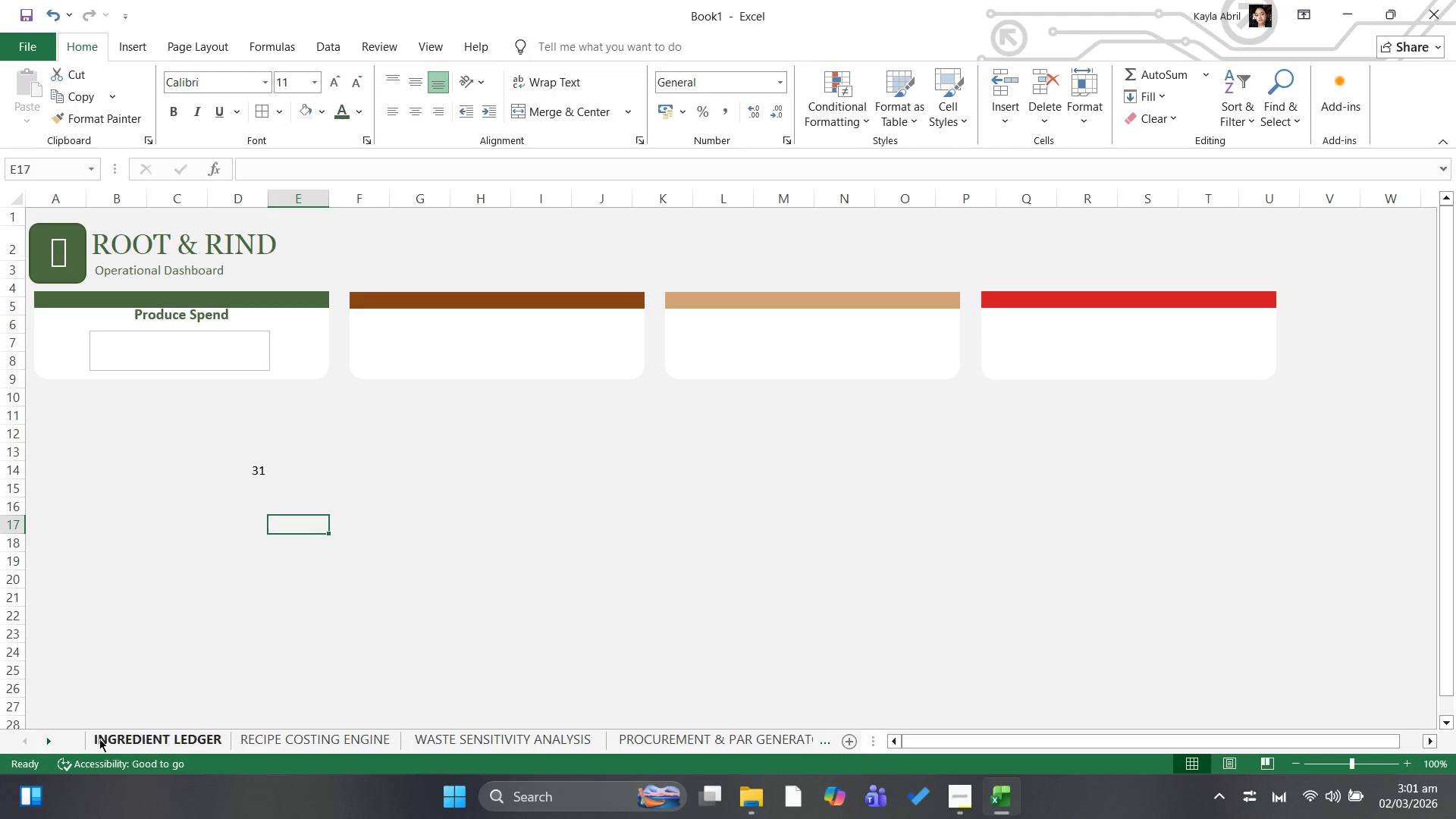 
left_click([110, 741])
 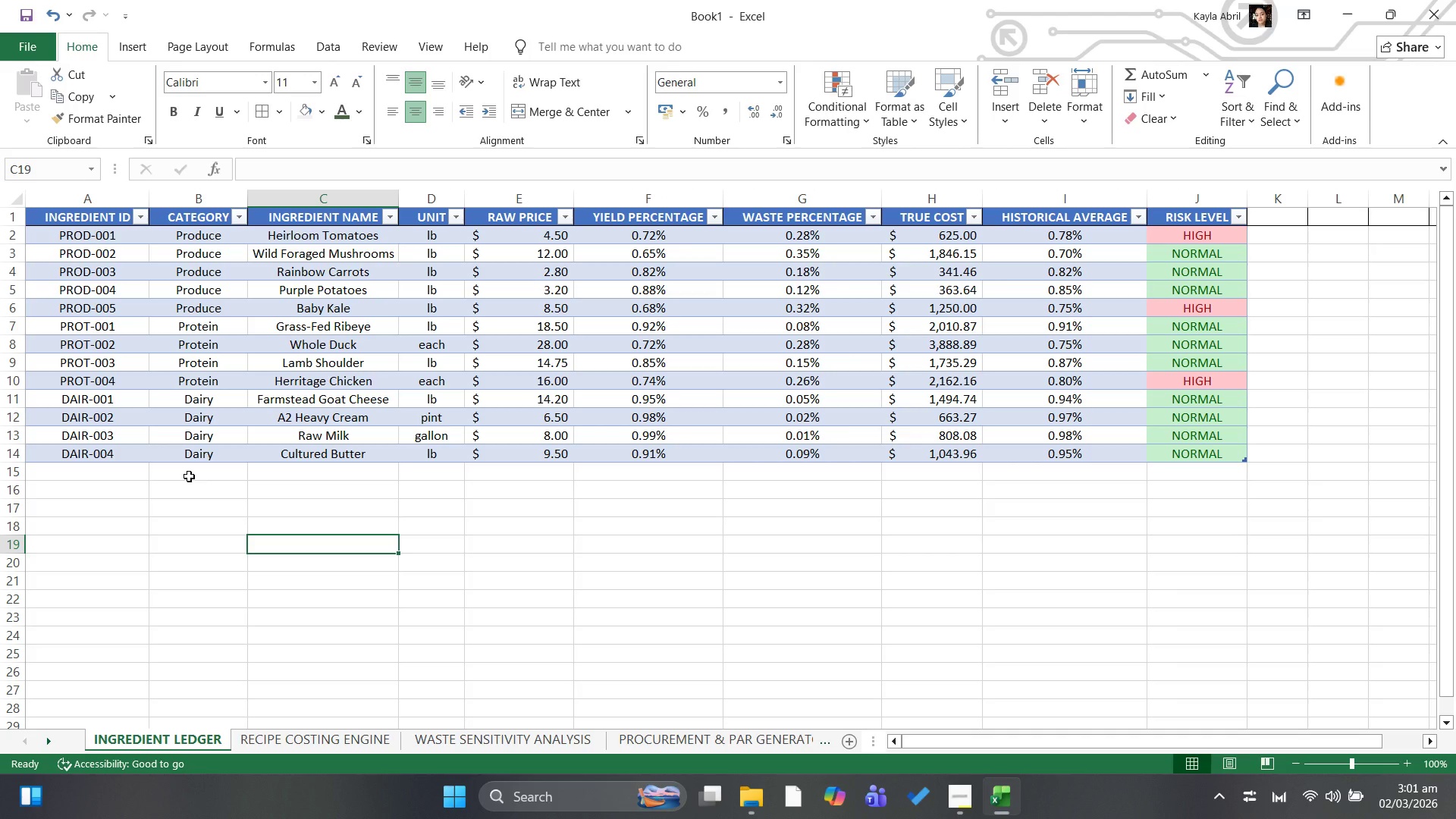 
hold_key(key=ShiftLeft, duration=0.34)
 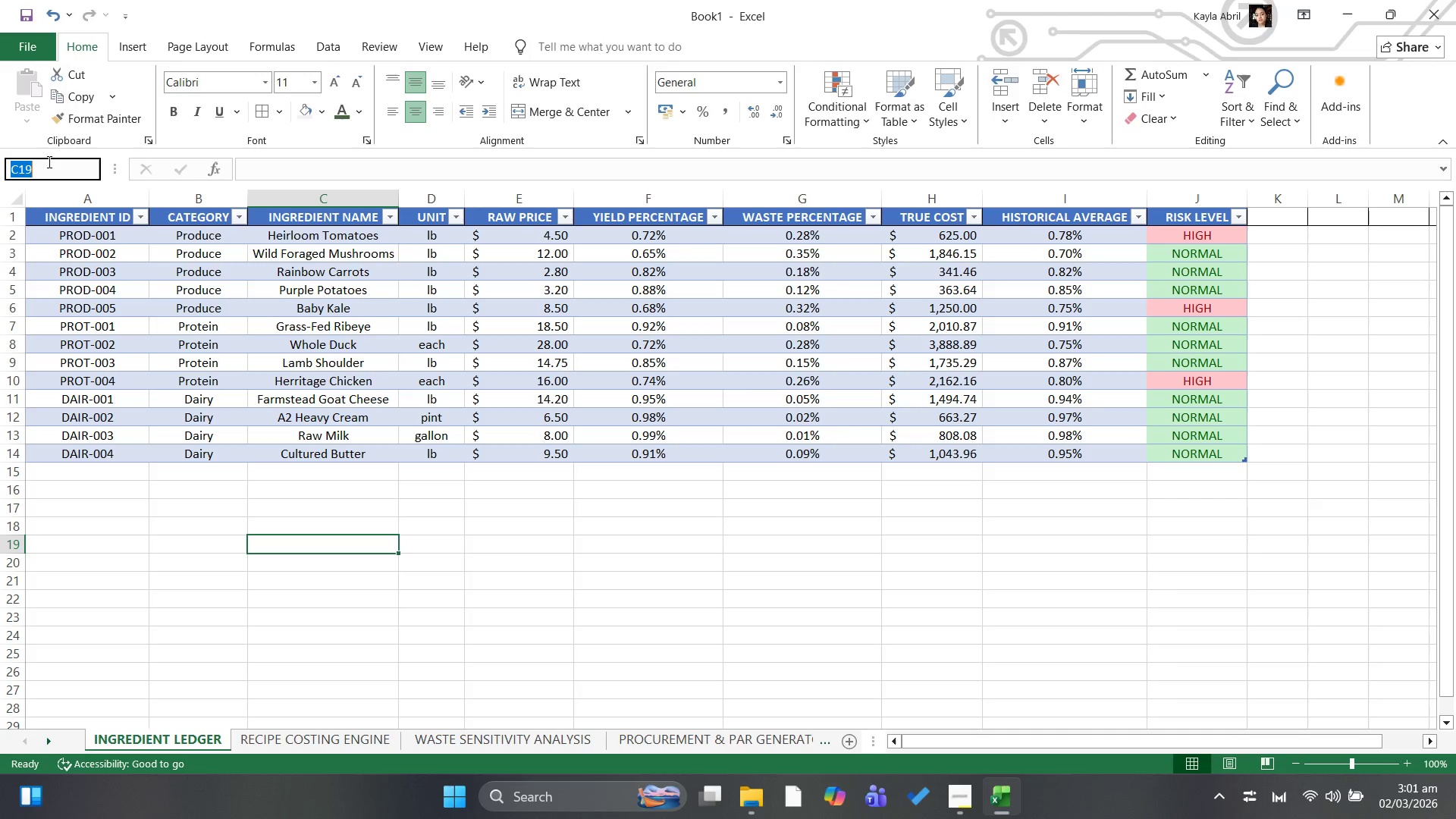 
type(A1:J14)
 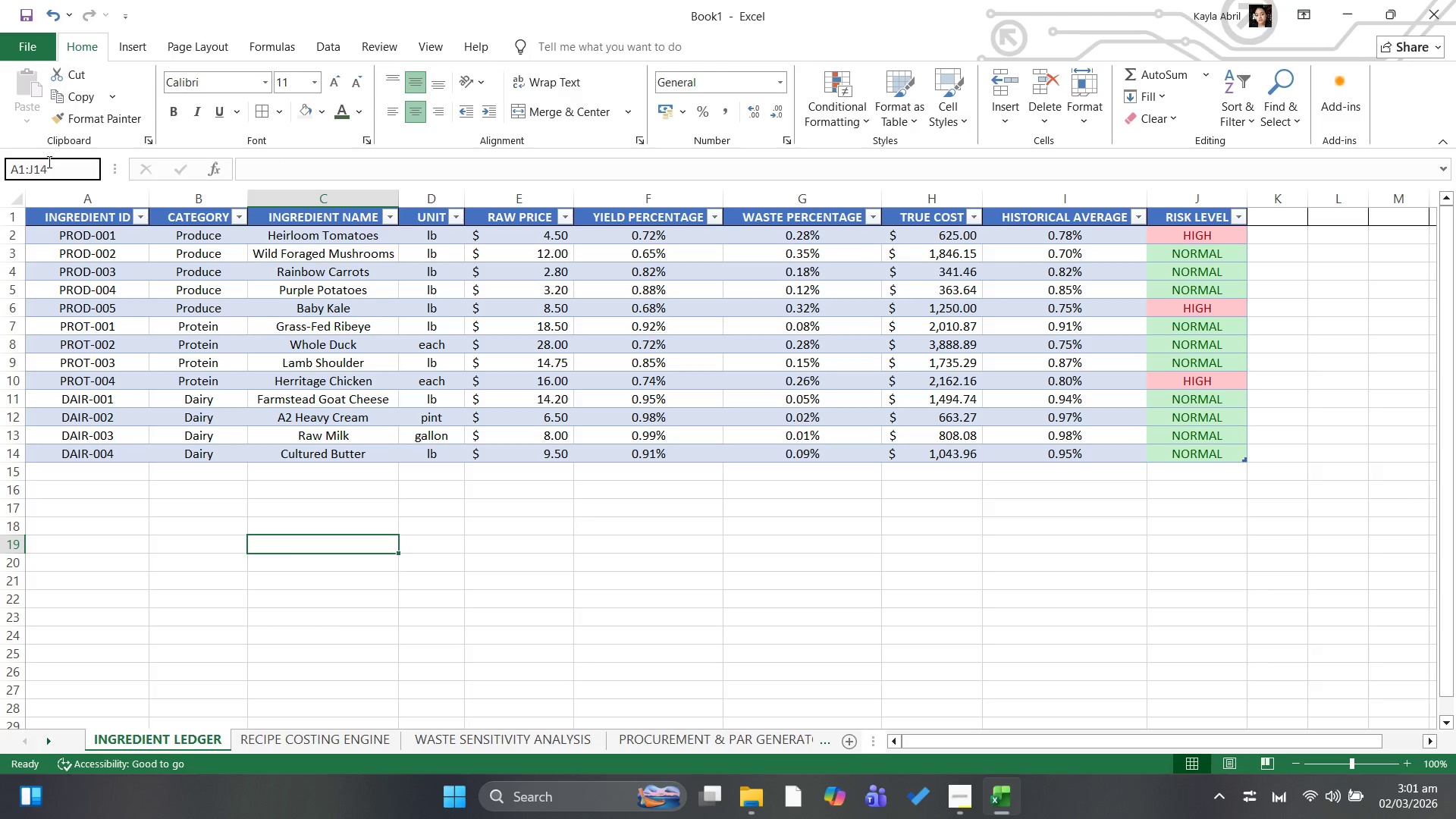 
key(Enter)
 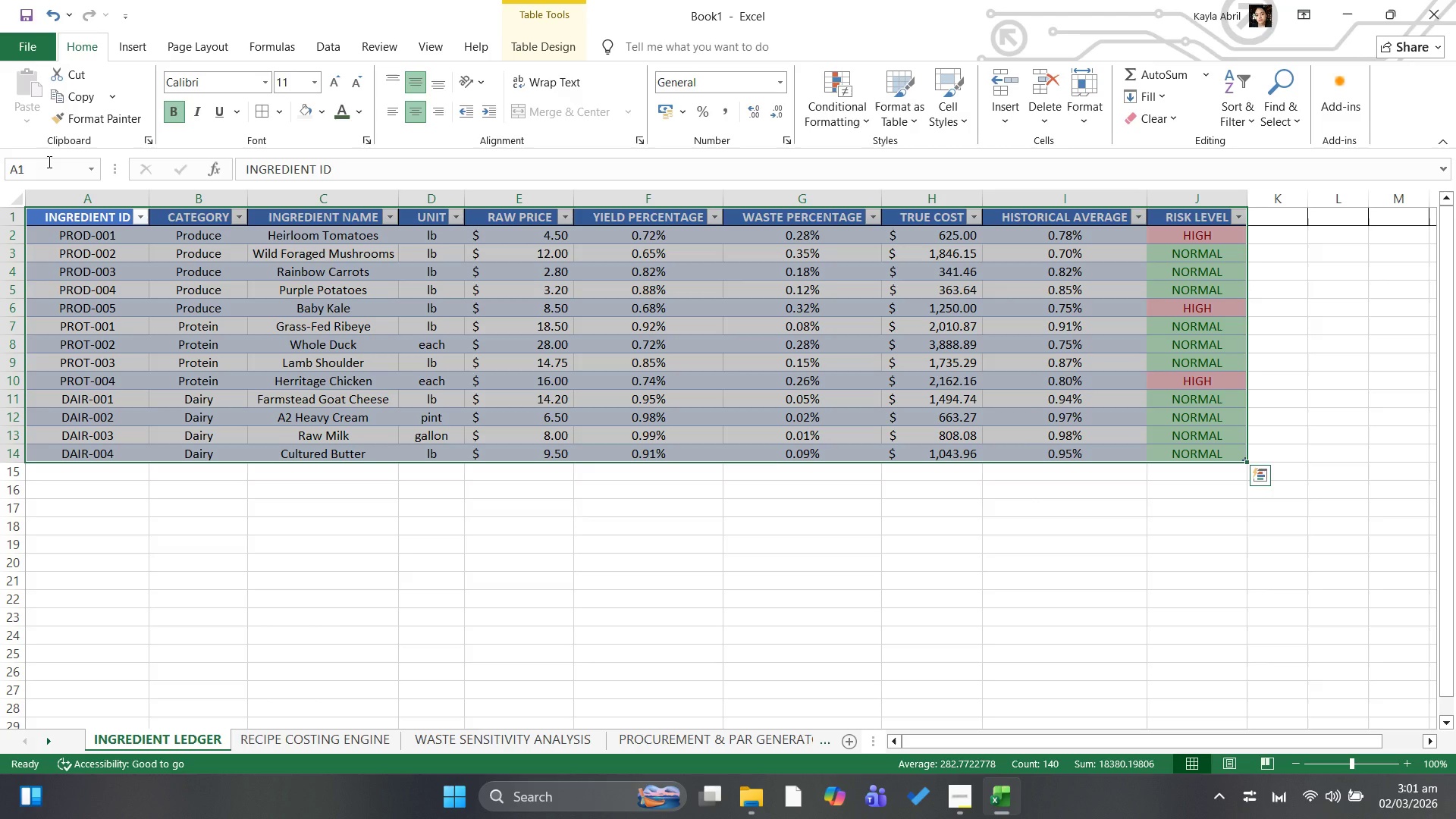 
key(Control+T)
 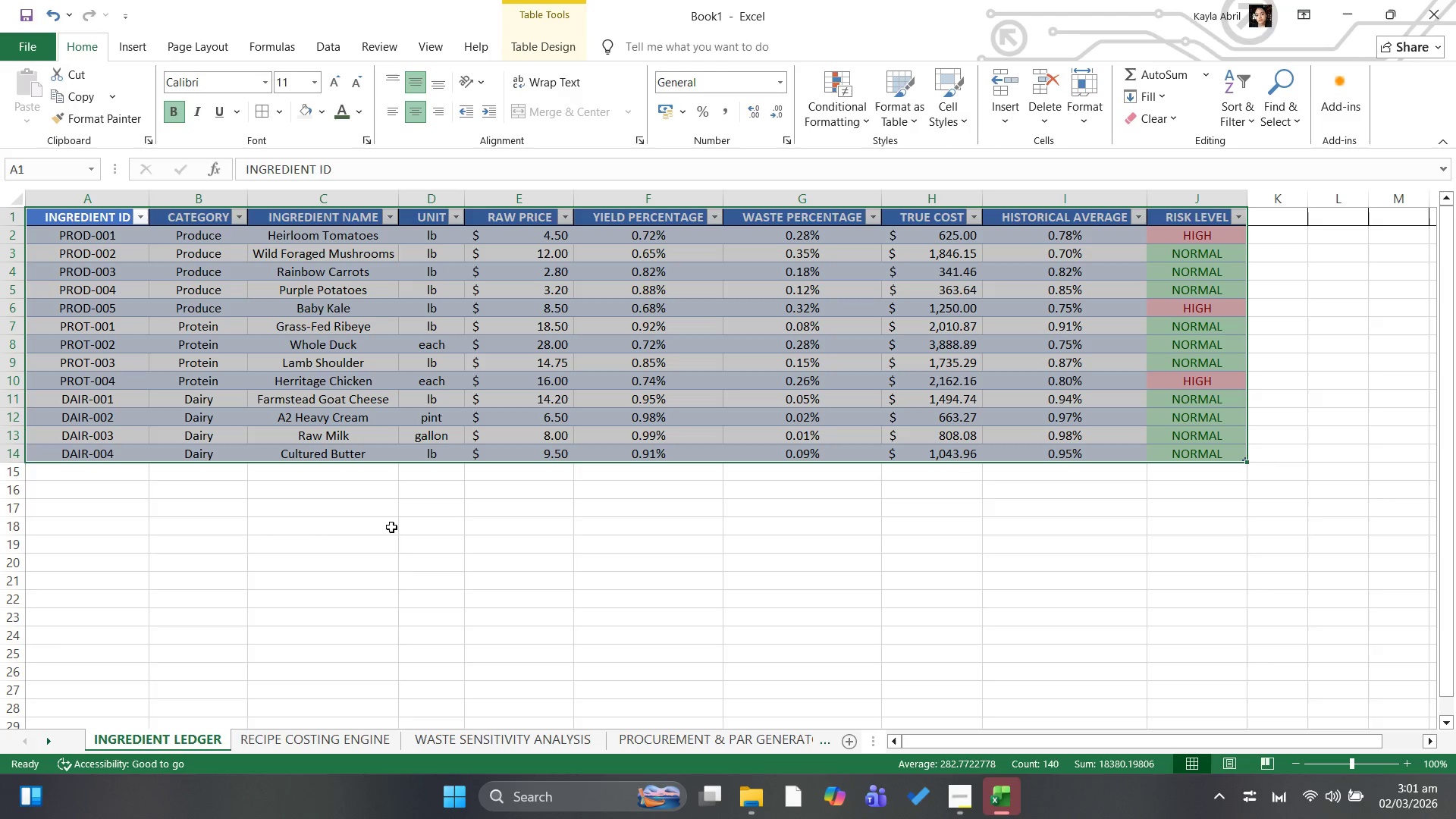 
key(Control+T)
 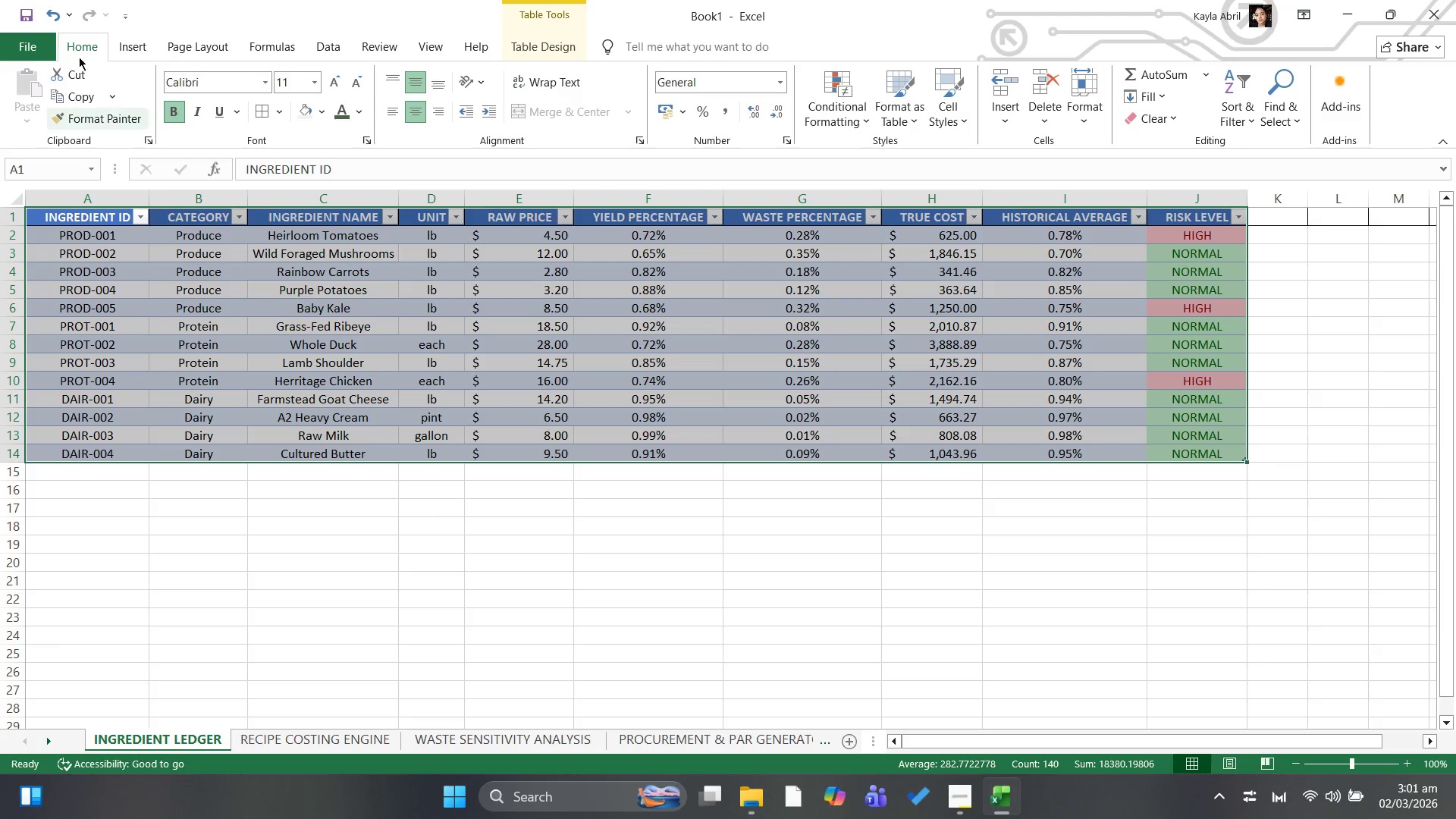 
wait(5.48)
 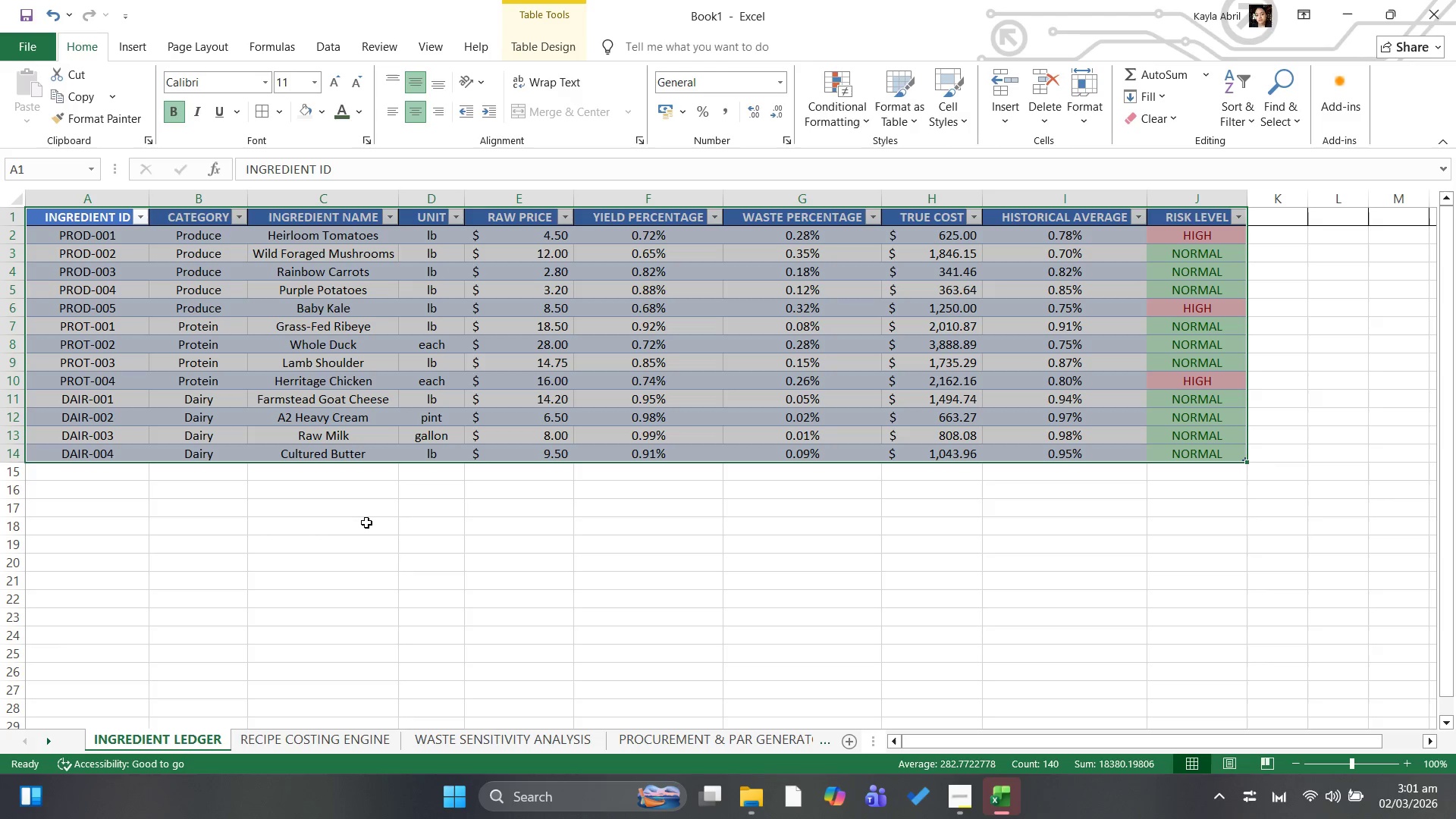 
left_click([130, 43])
 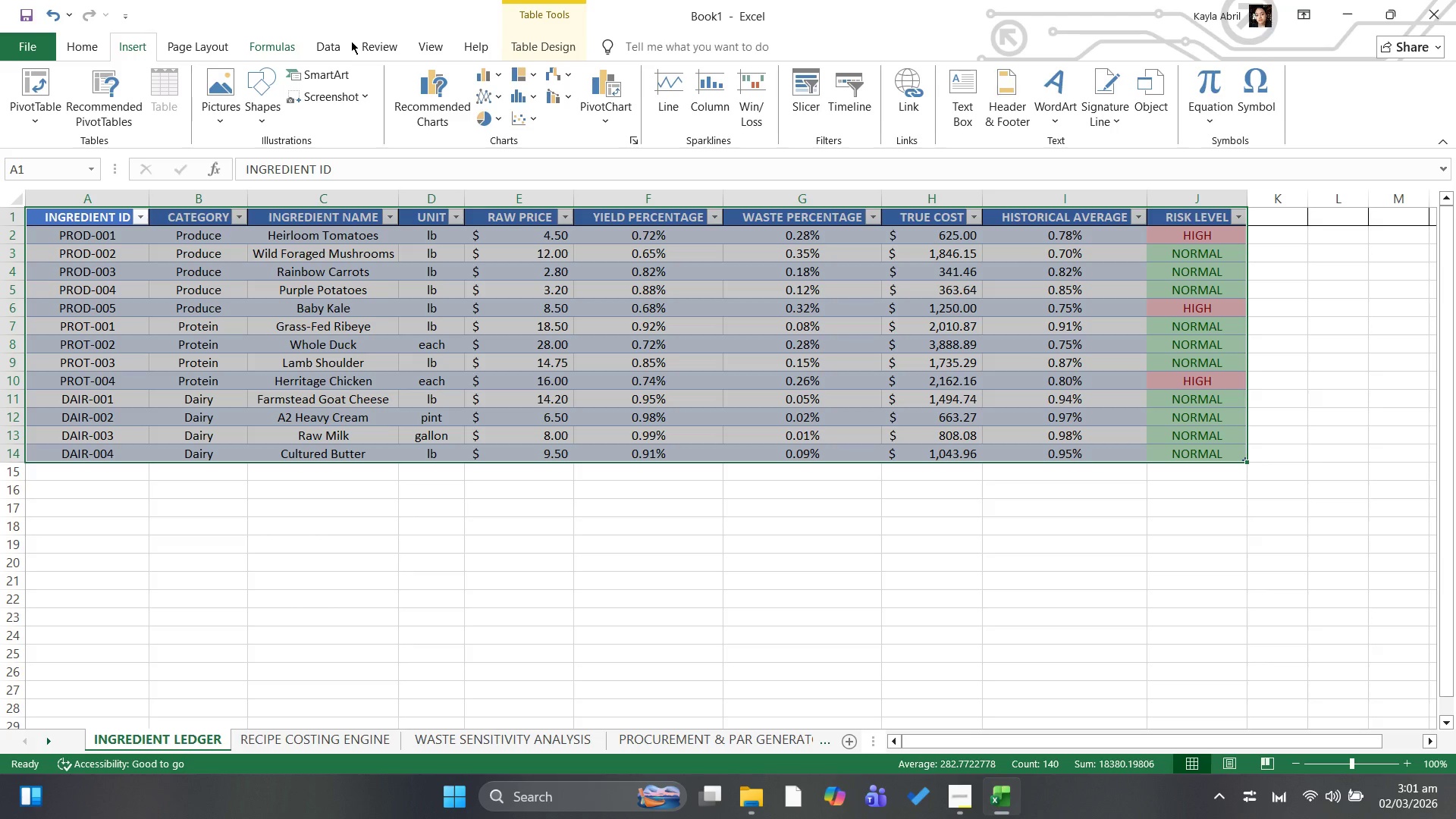 
left_click([549, 43])
 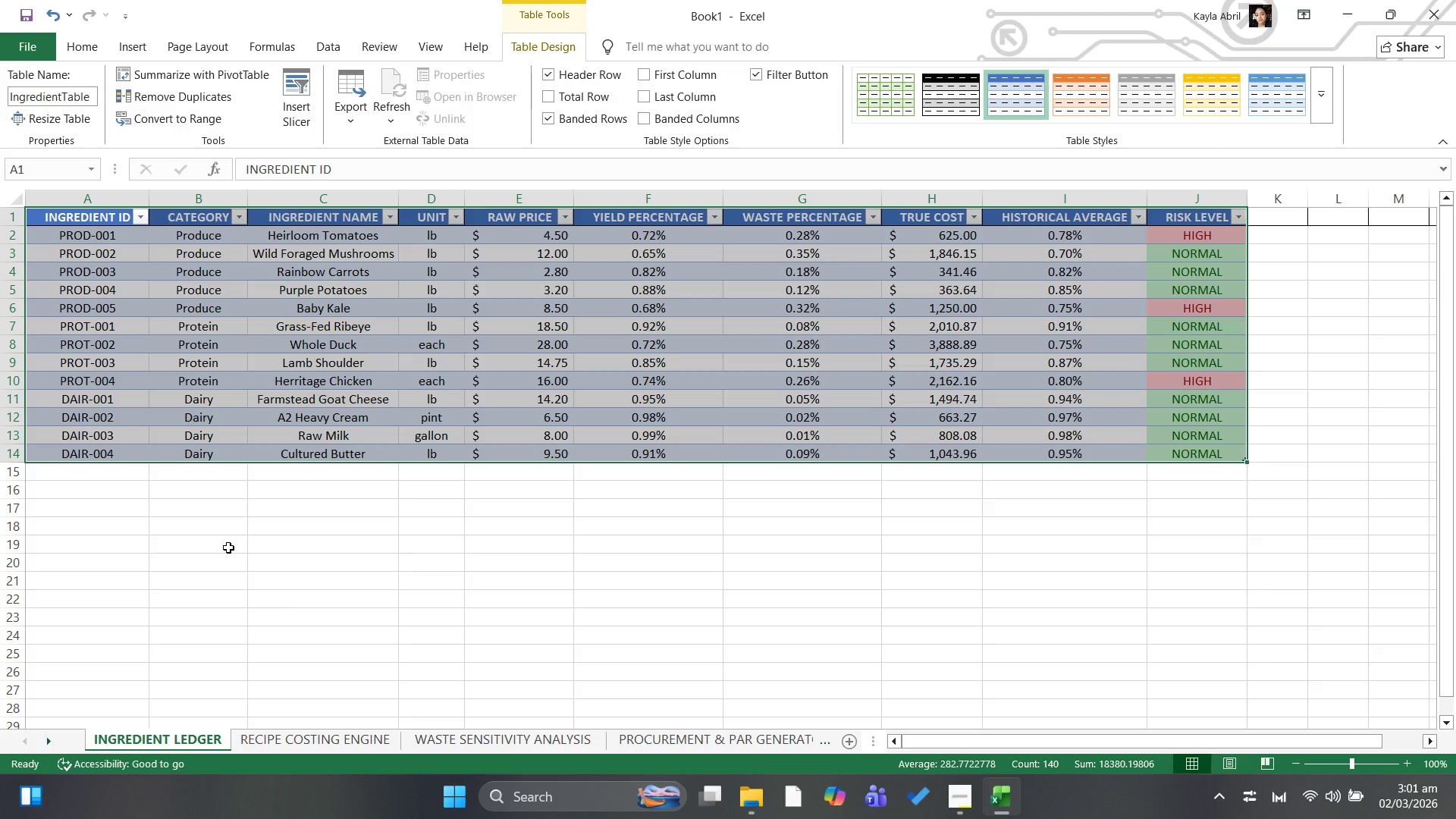 
left_click([228, 548])
 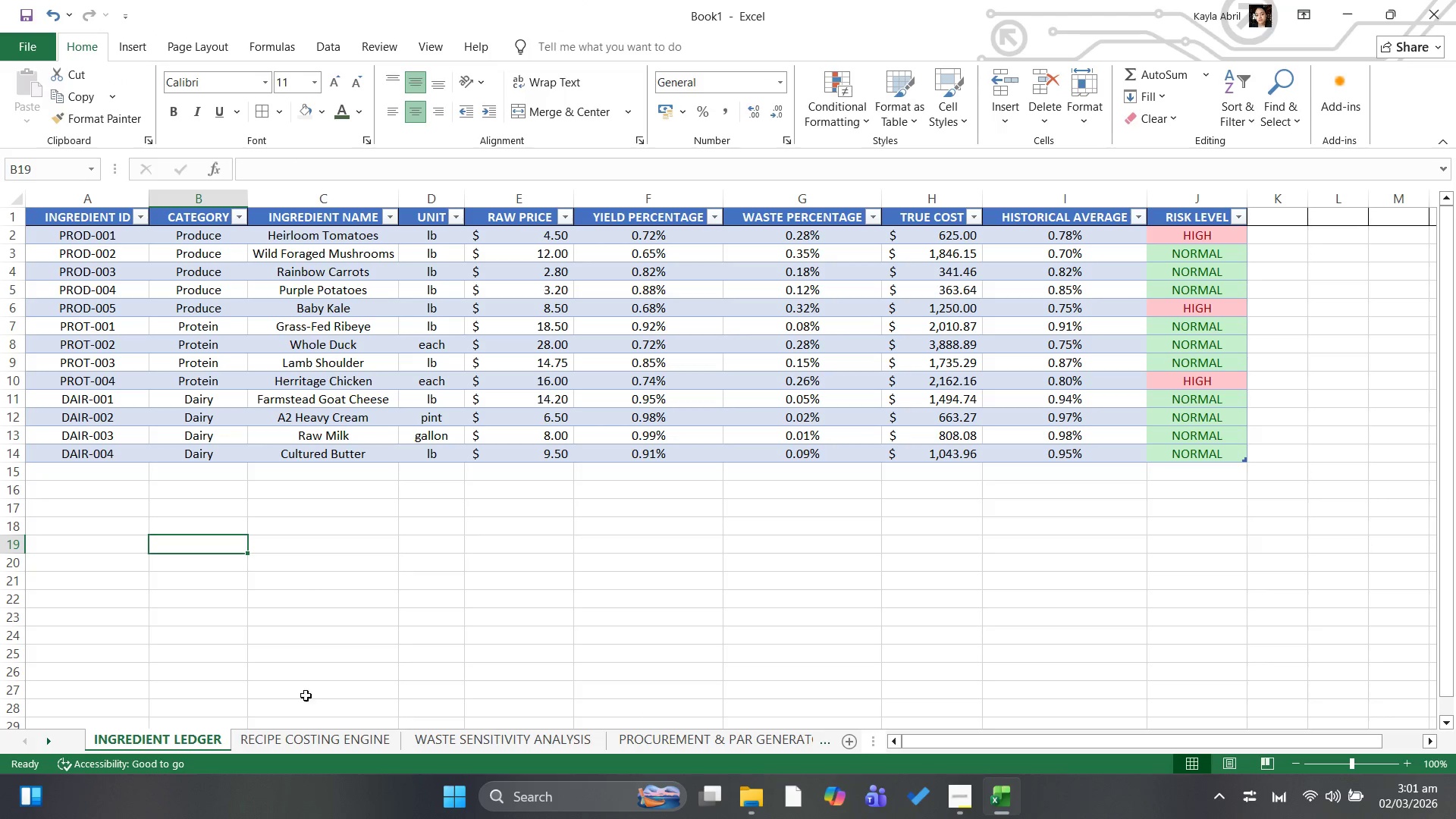 
left_click([50, 747])
 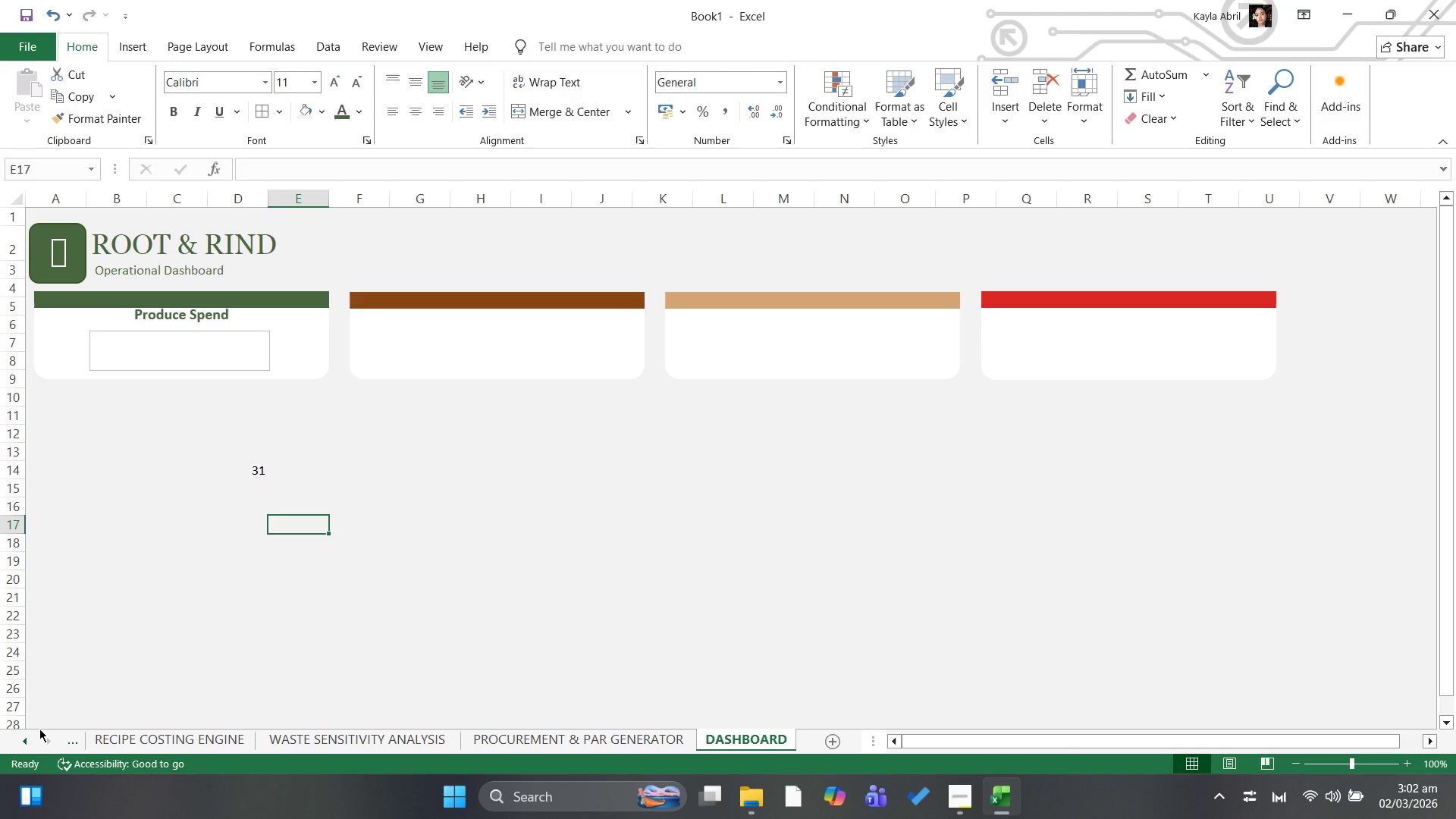 
wait(50.3)
 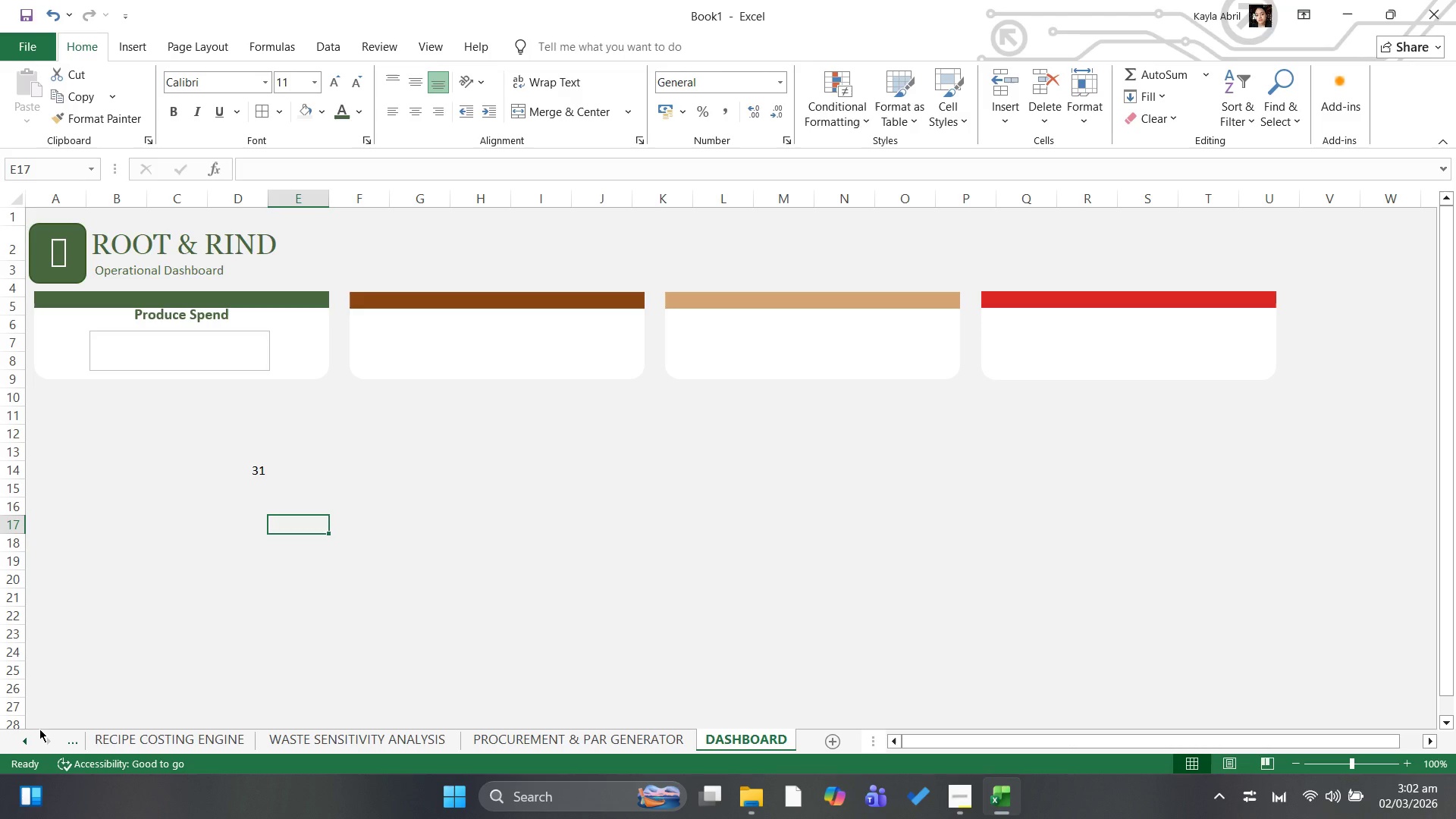 
left_click([251, 463])
 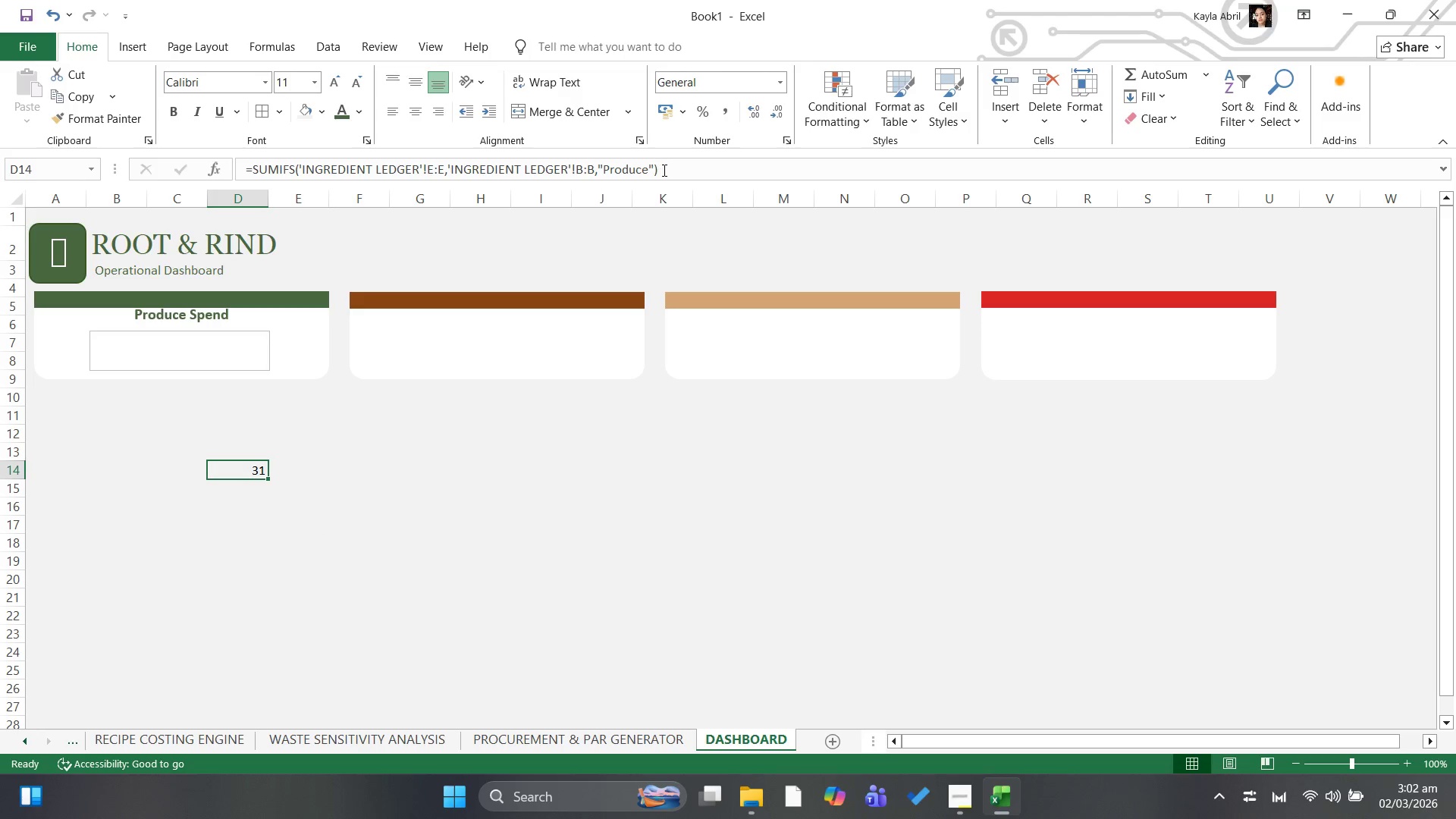 
left_click_drag(start_coordinate=[664, 168], to_coordinate=[236, 157])
 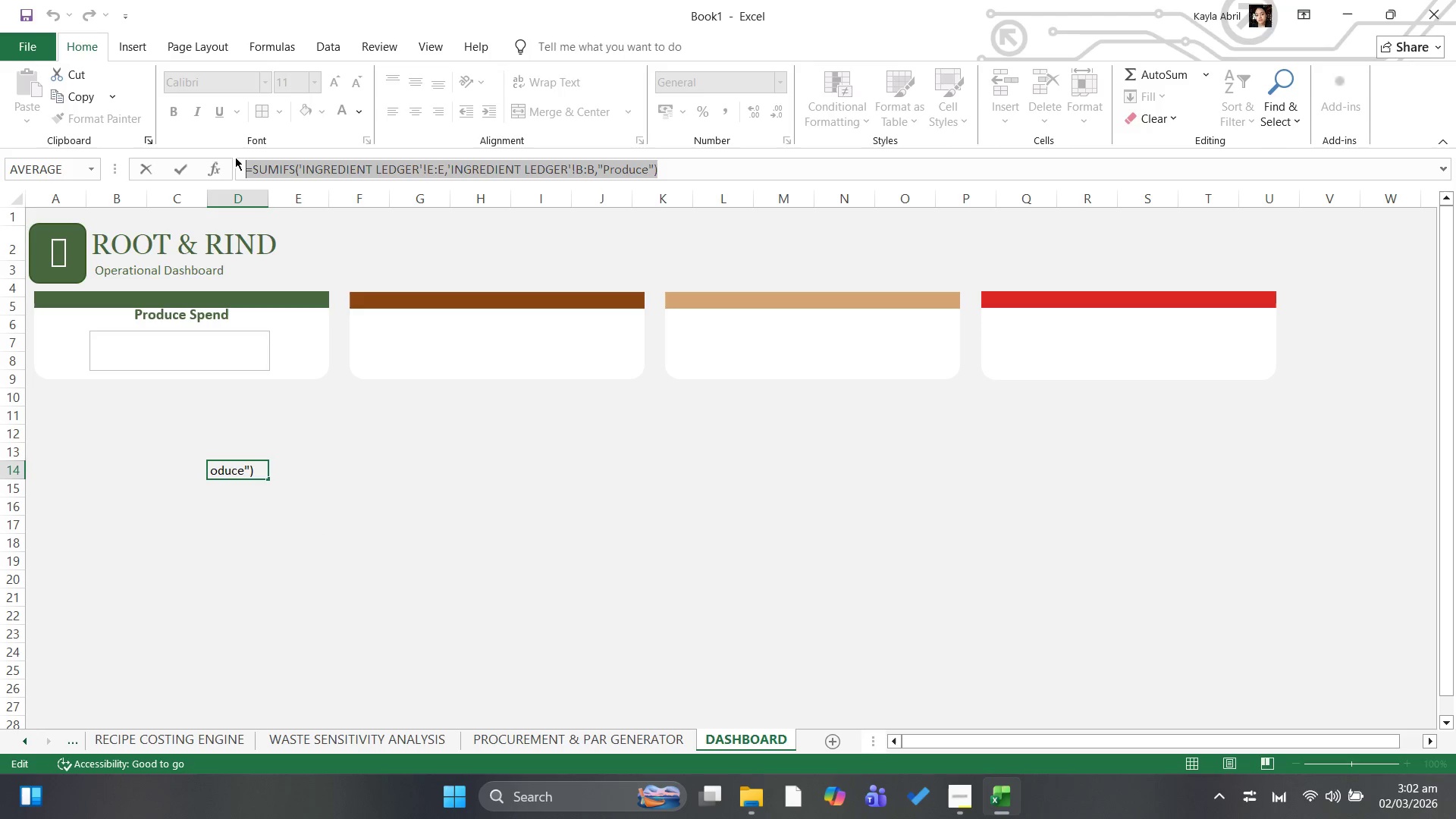 
key(Control+C)
 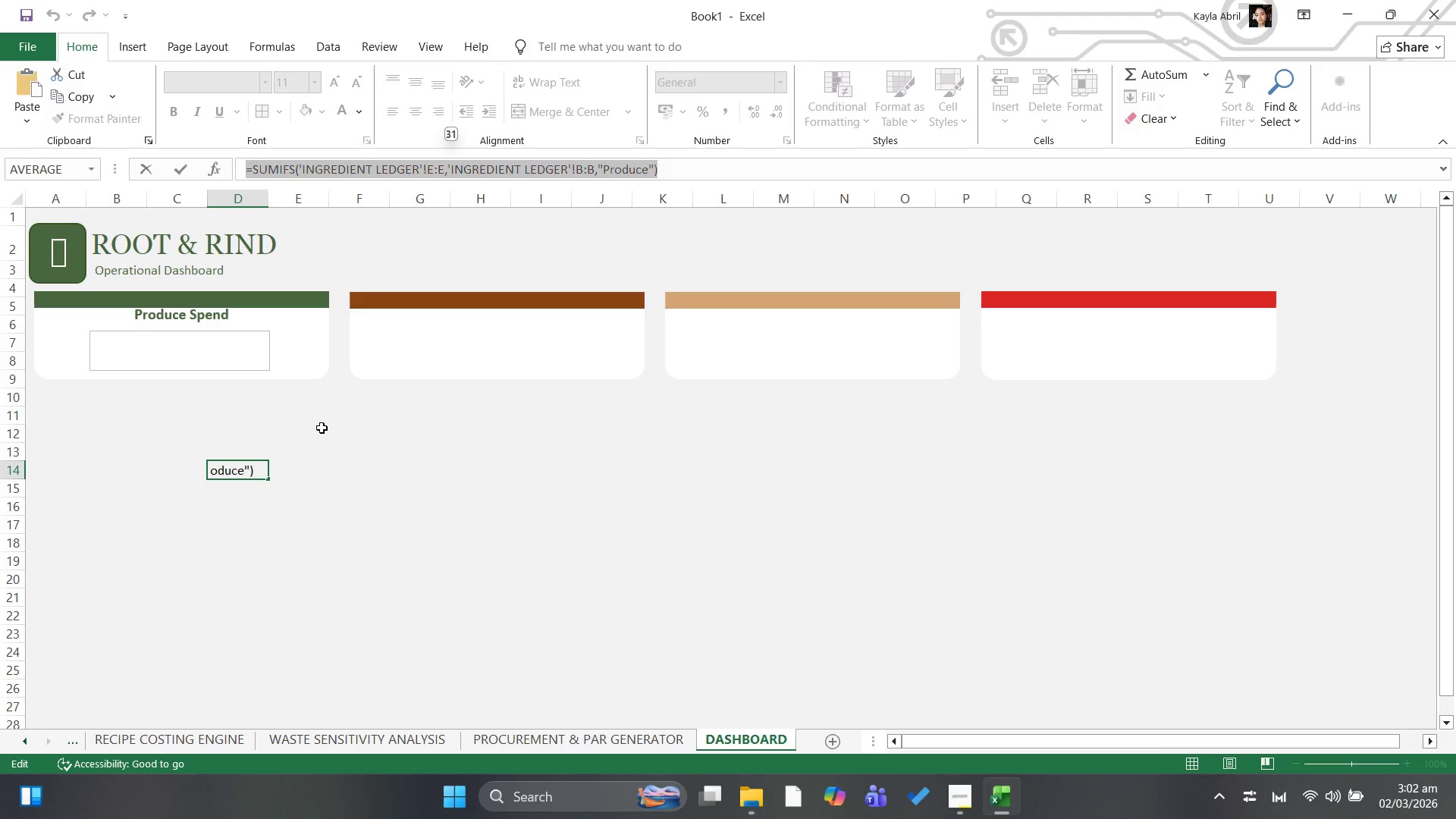 
left_click([382, 550])
 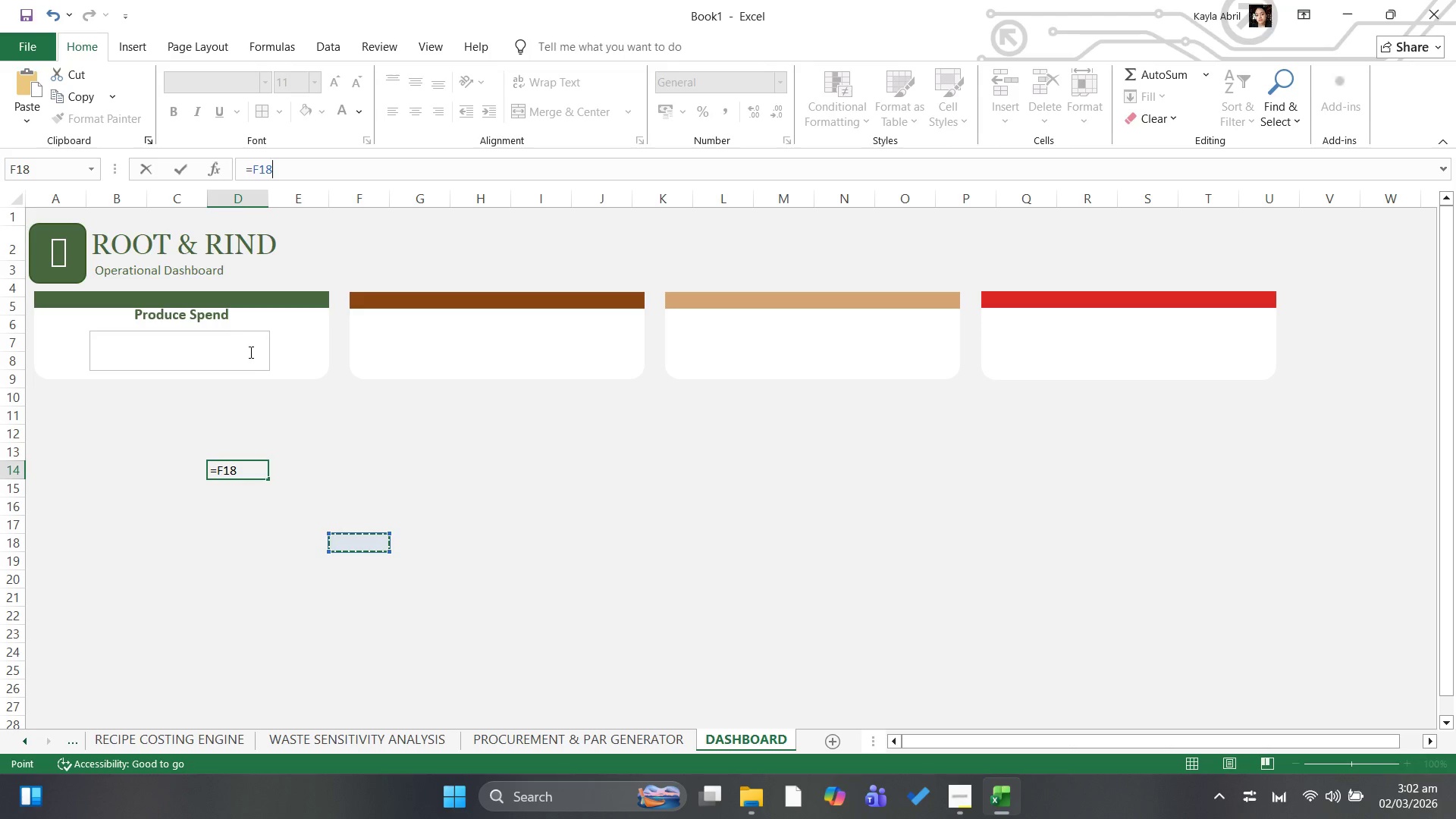 
left_click([249, 362])
 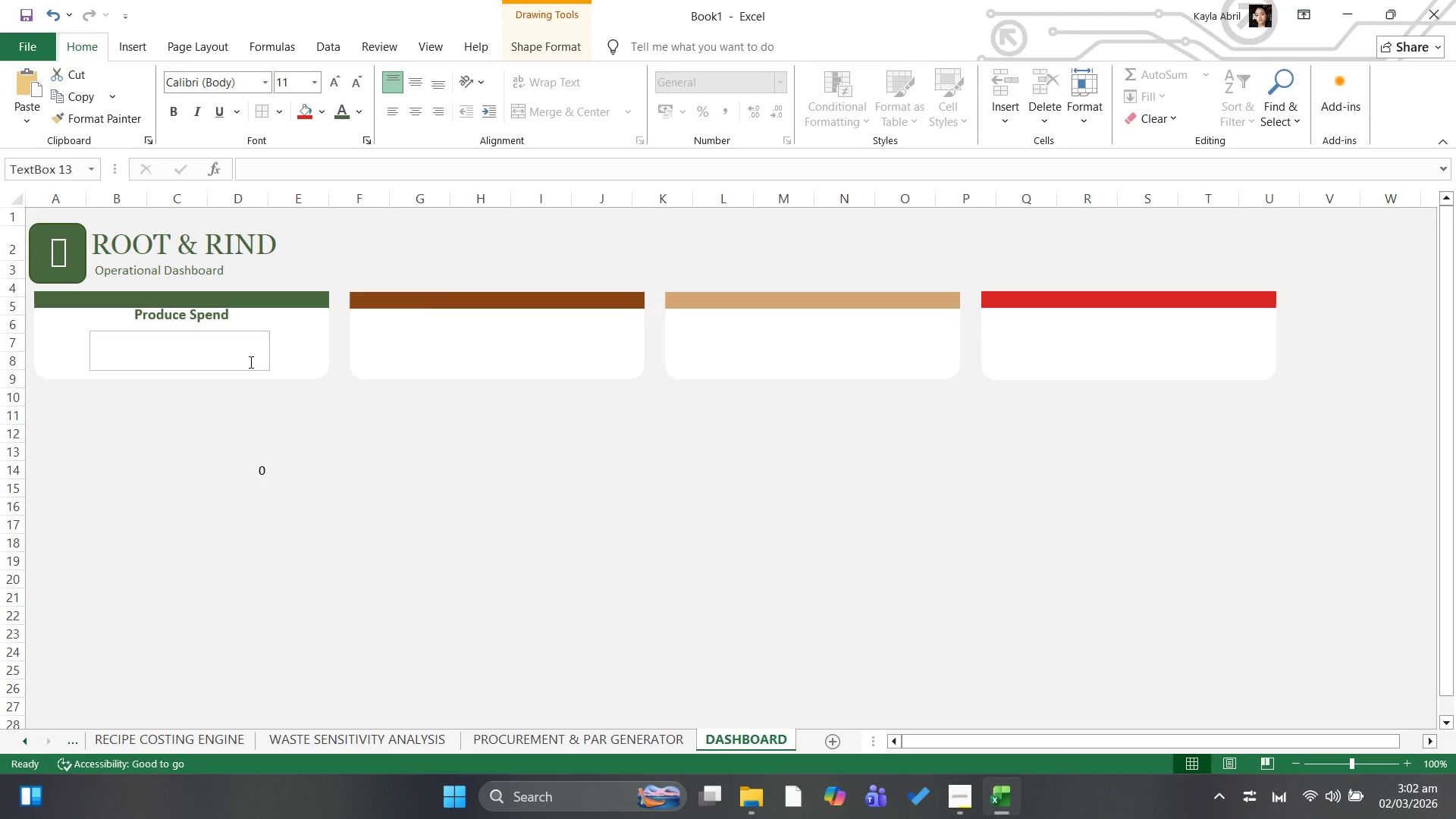 
double_click([249, 362])
 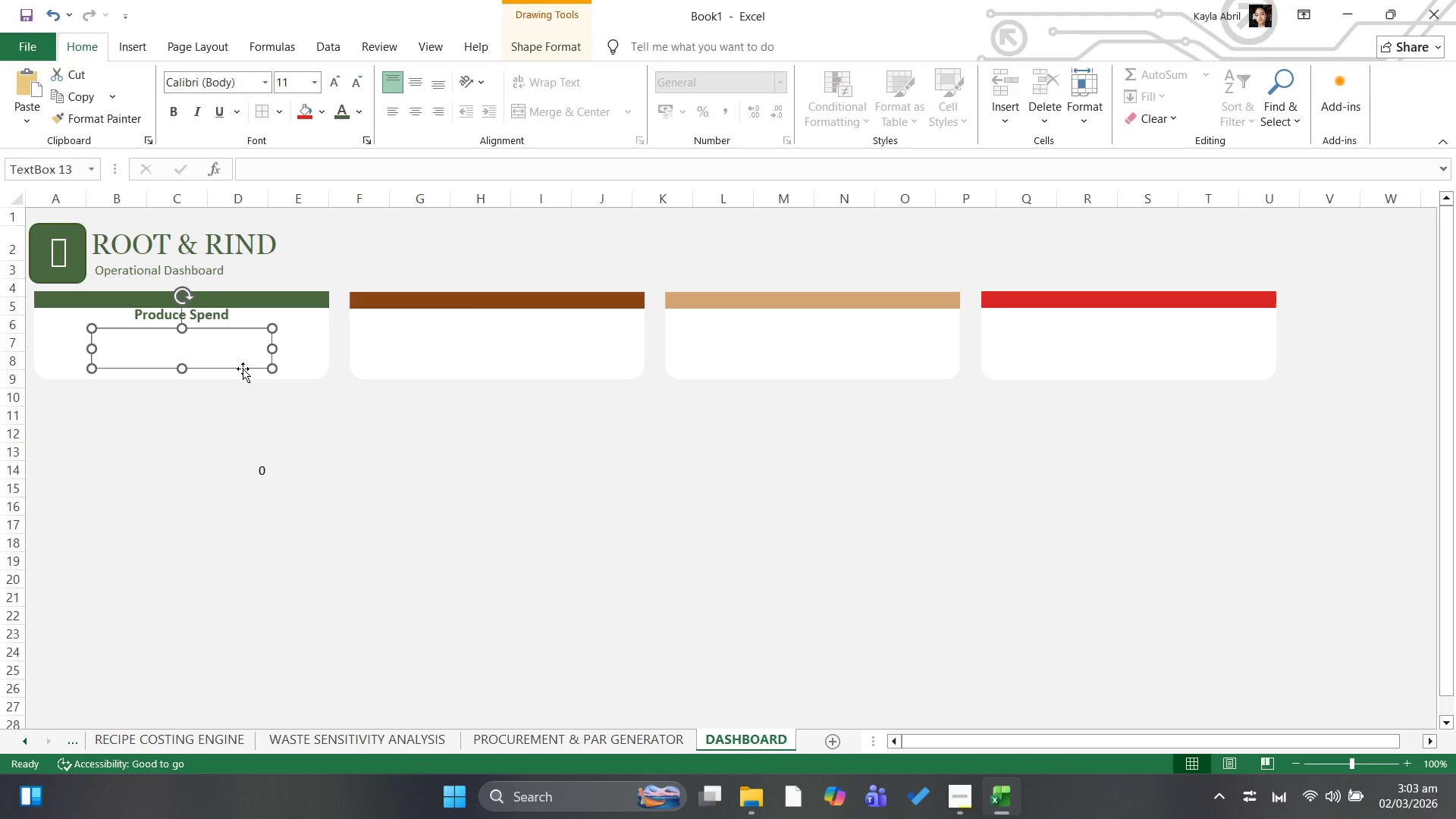 
hold_key(key=ControlLeft, duration=0.81)
 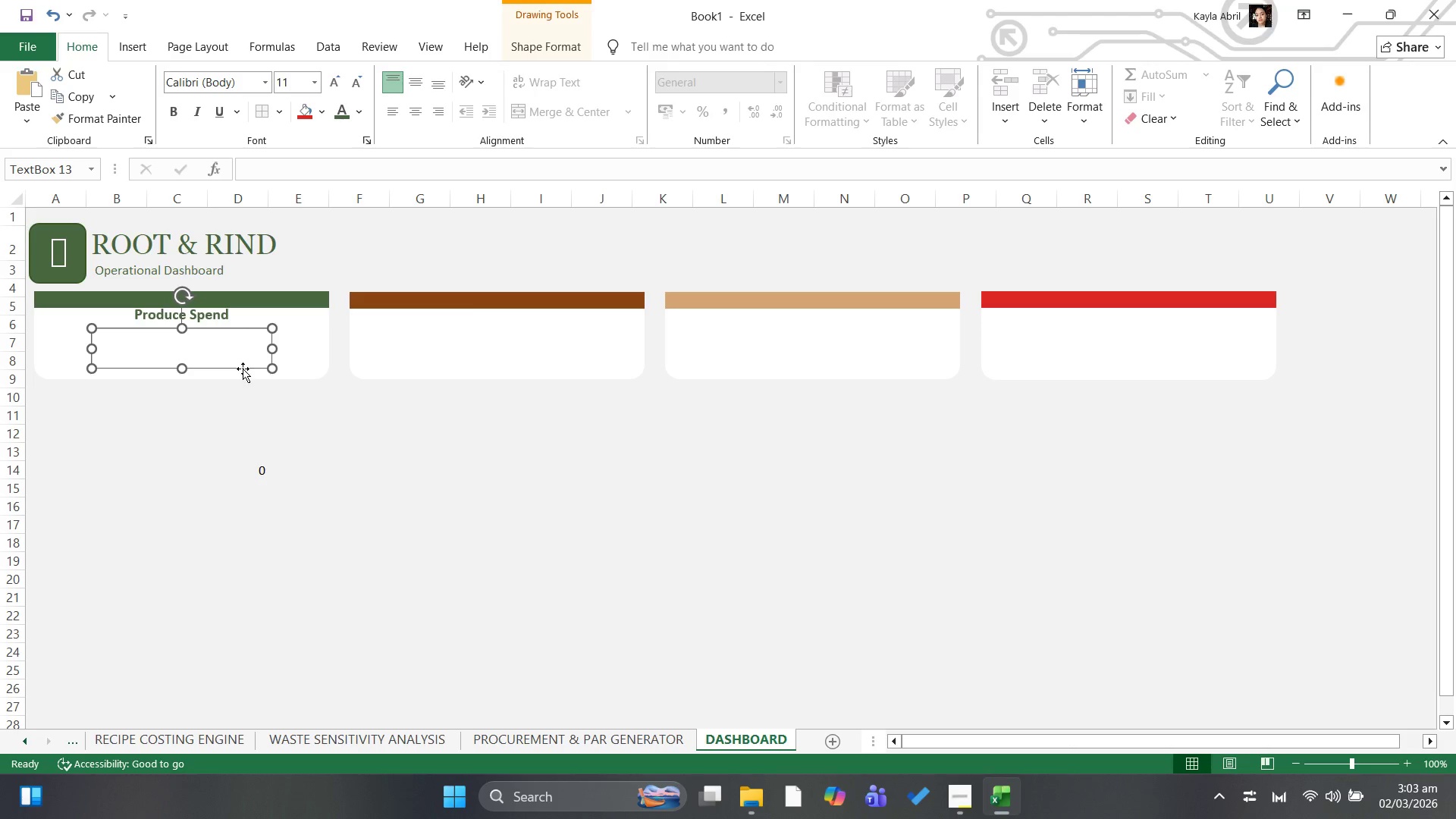 
left_click([243, 369])
 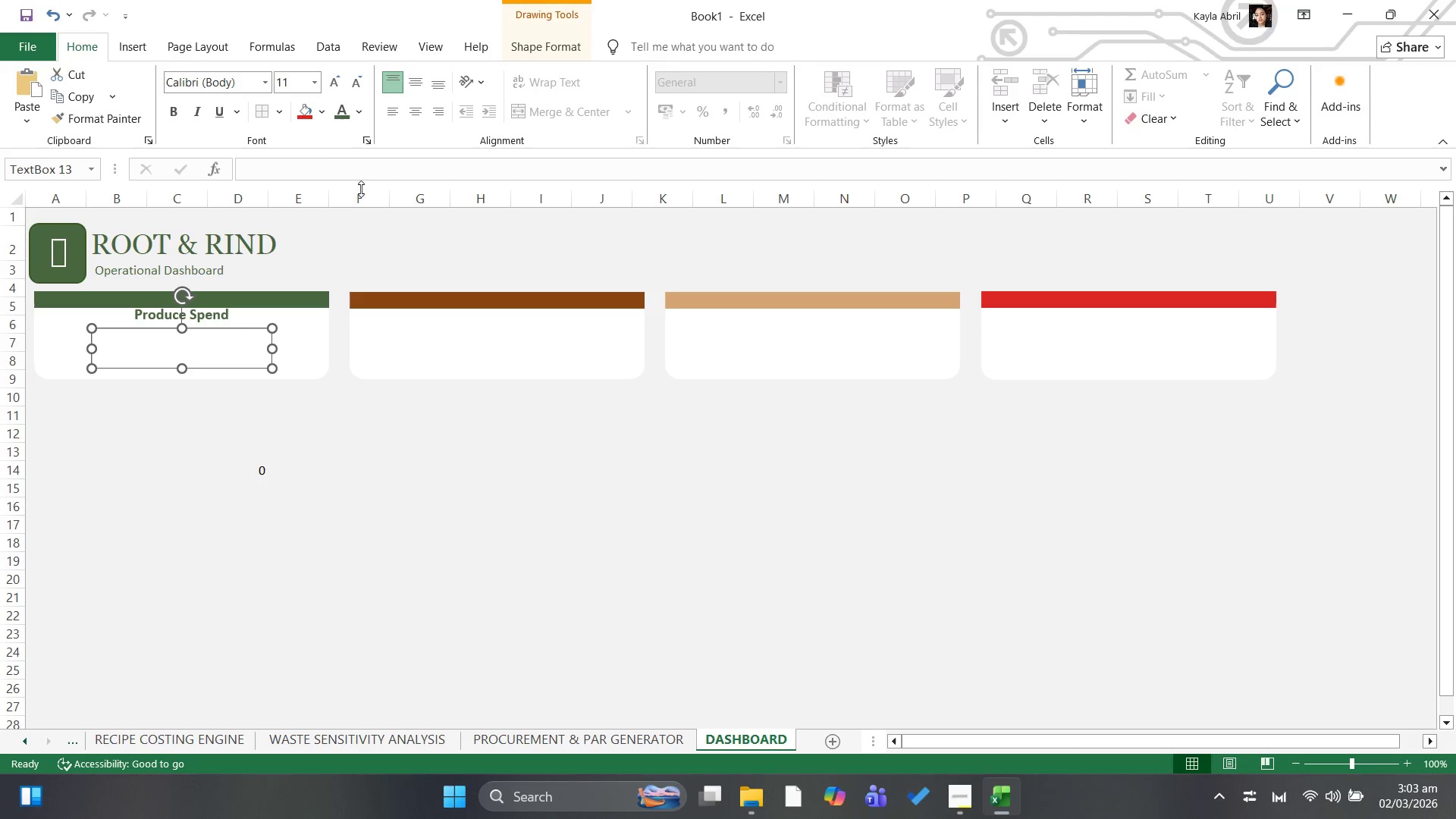 
left_click([335, 174])
 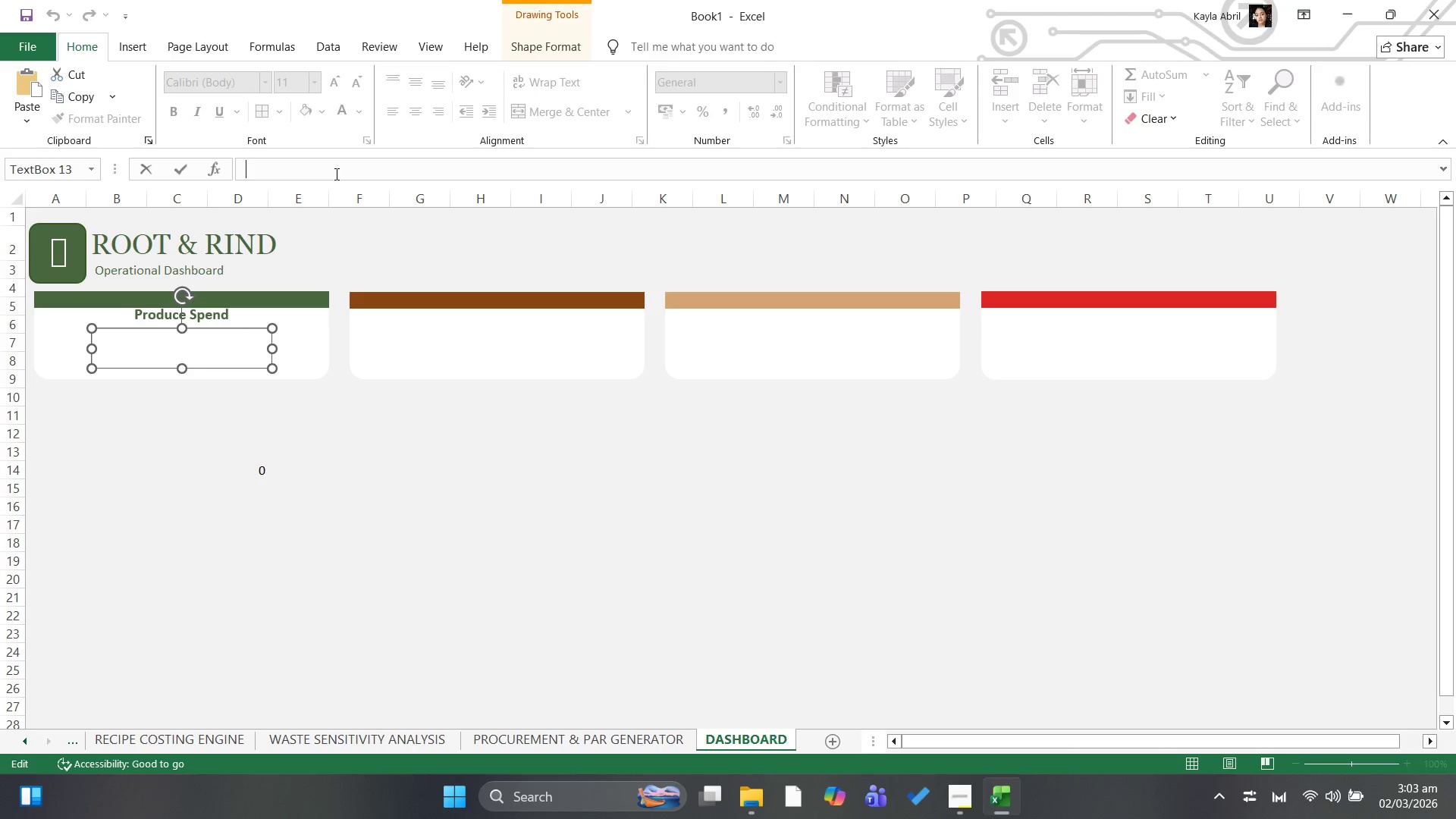 
key(Control+V)
 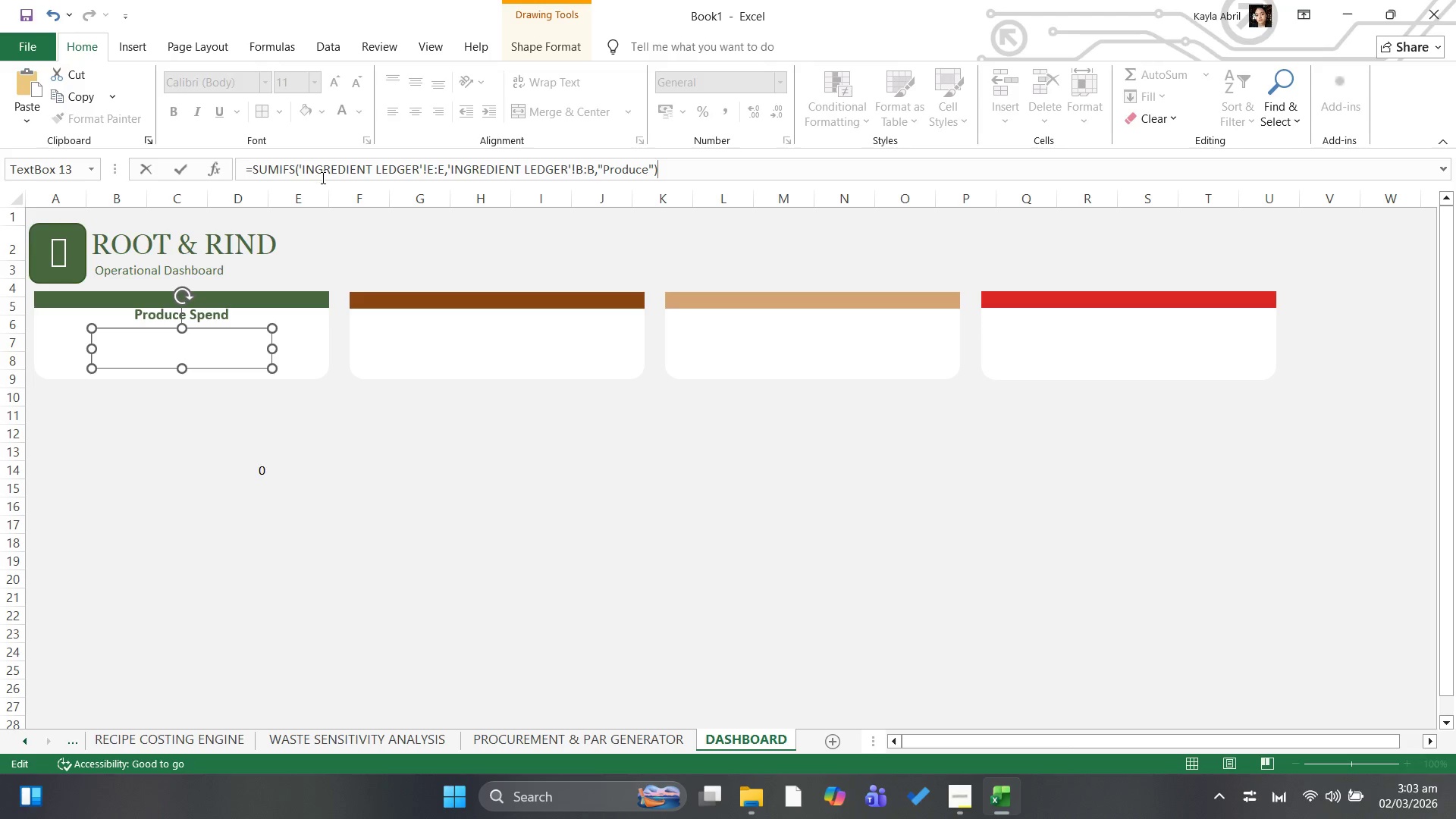 
key(Enter)
 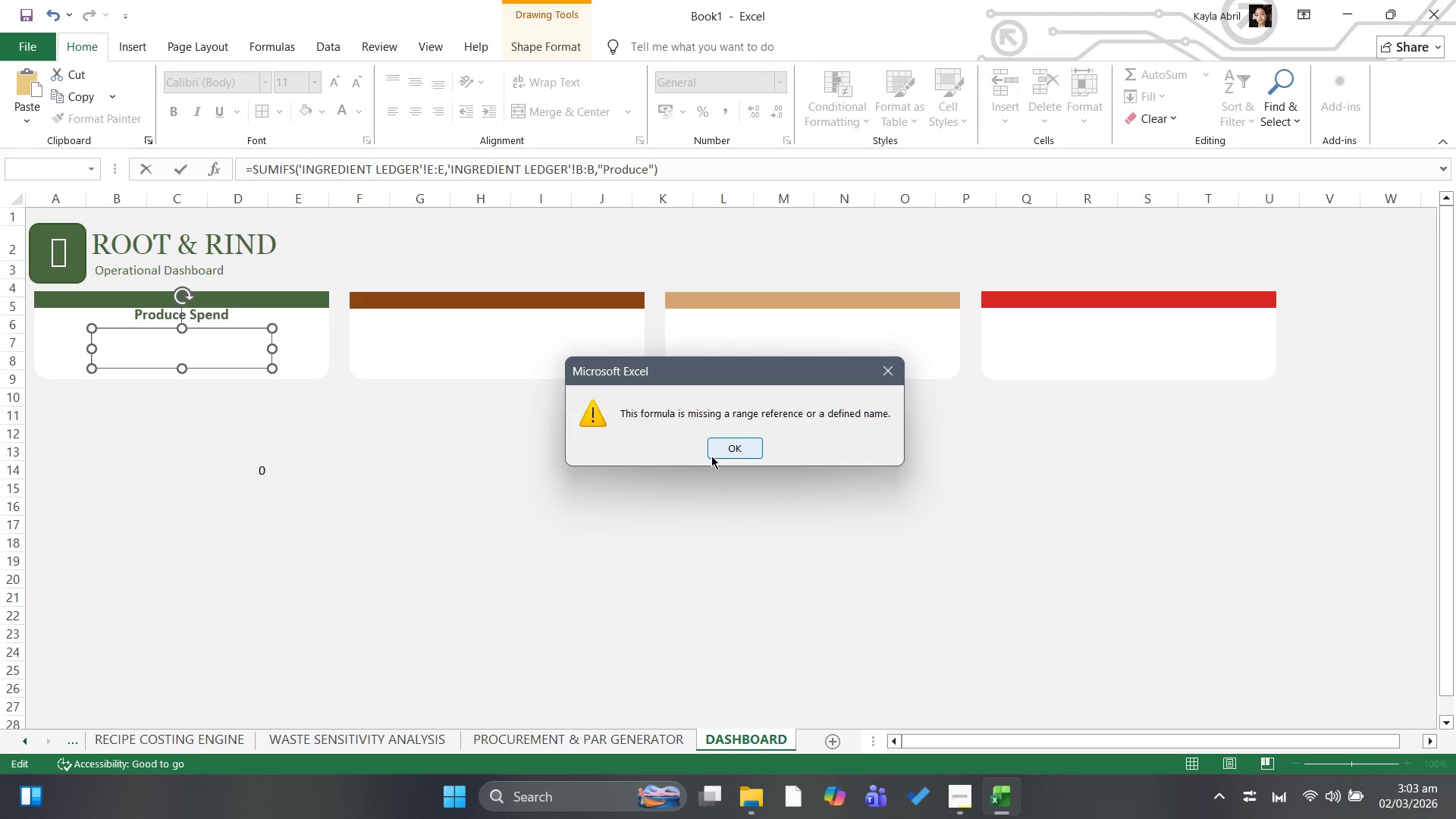 
left_click([711, 456])
 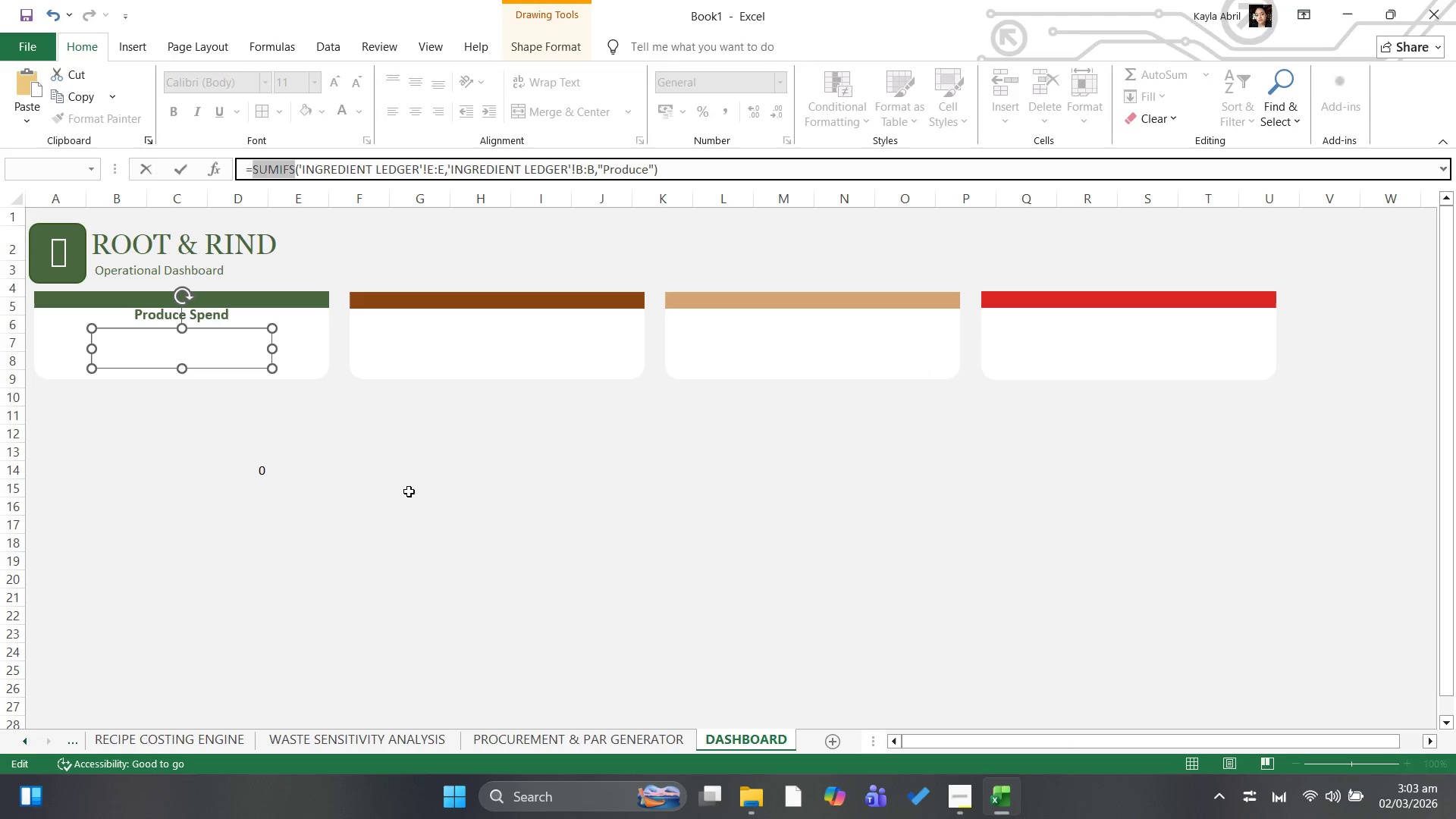 
left_click([408, 491])
 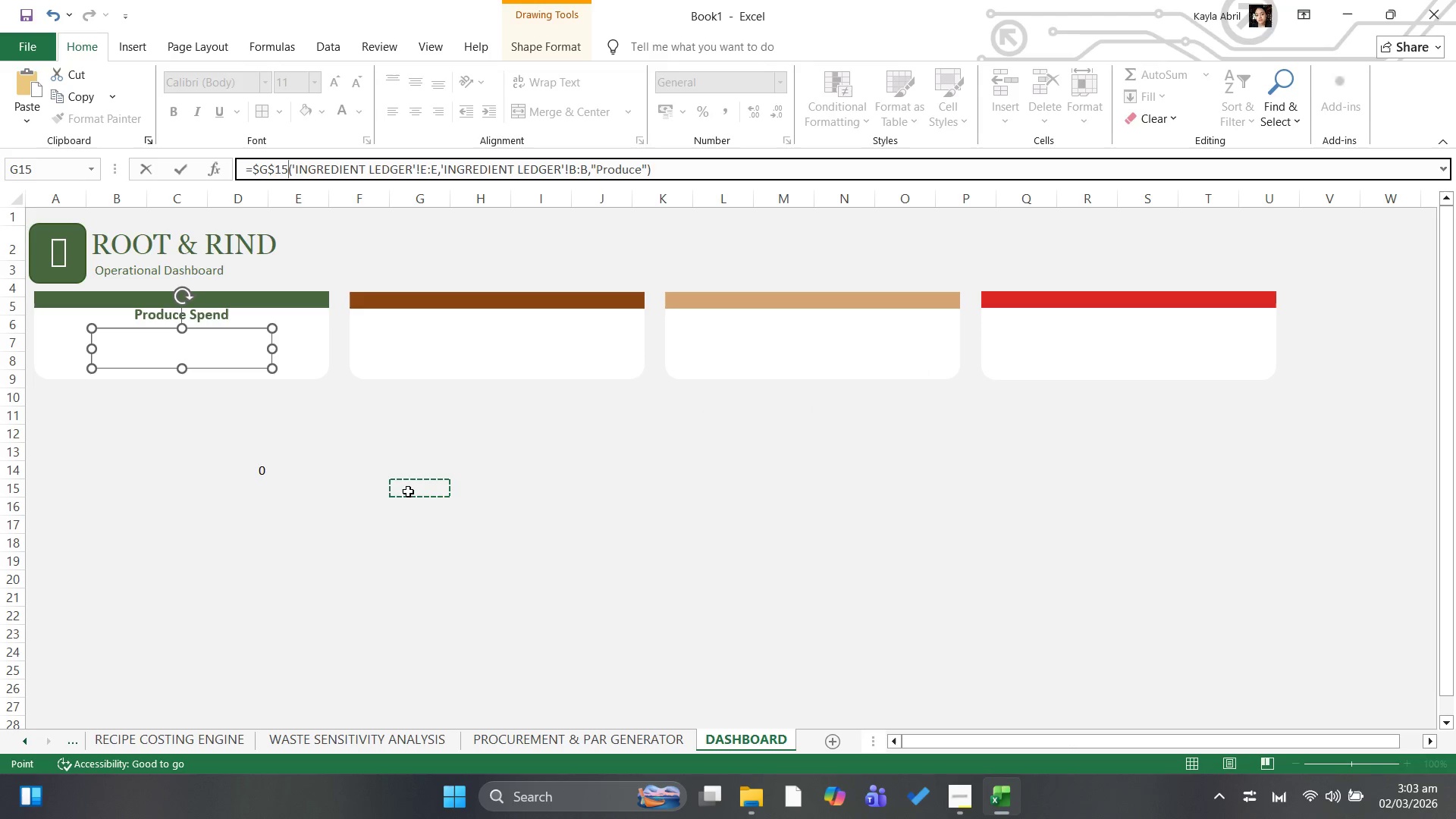 
left_click([303, 476])
 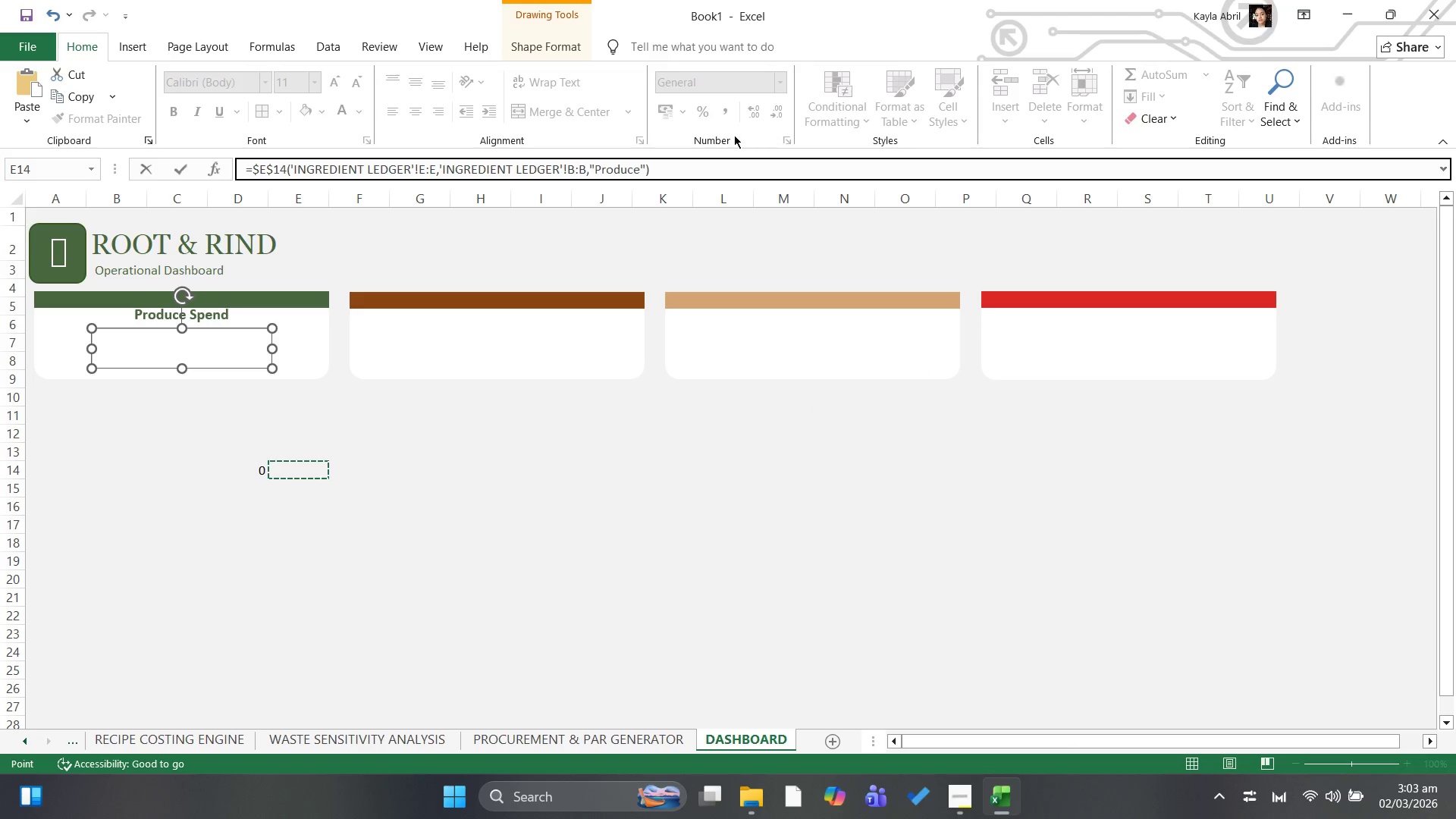 
left_click([684, 155])
 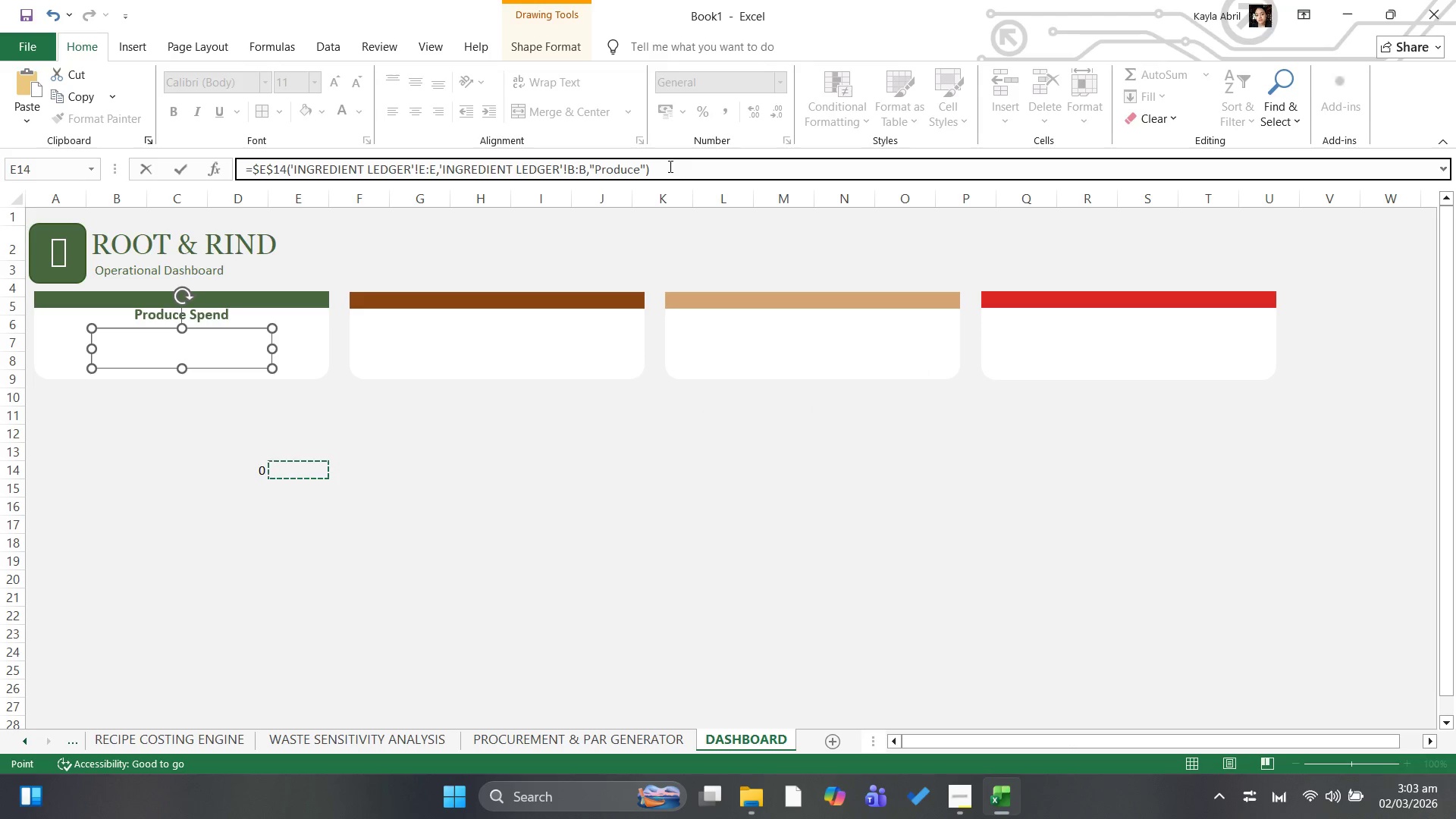 
left_click([663, 168])
 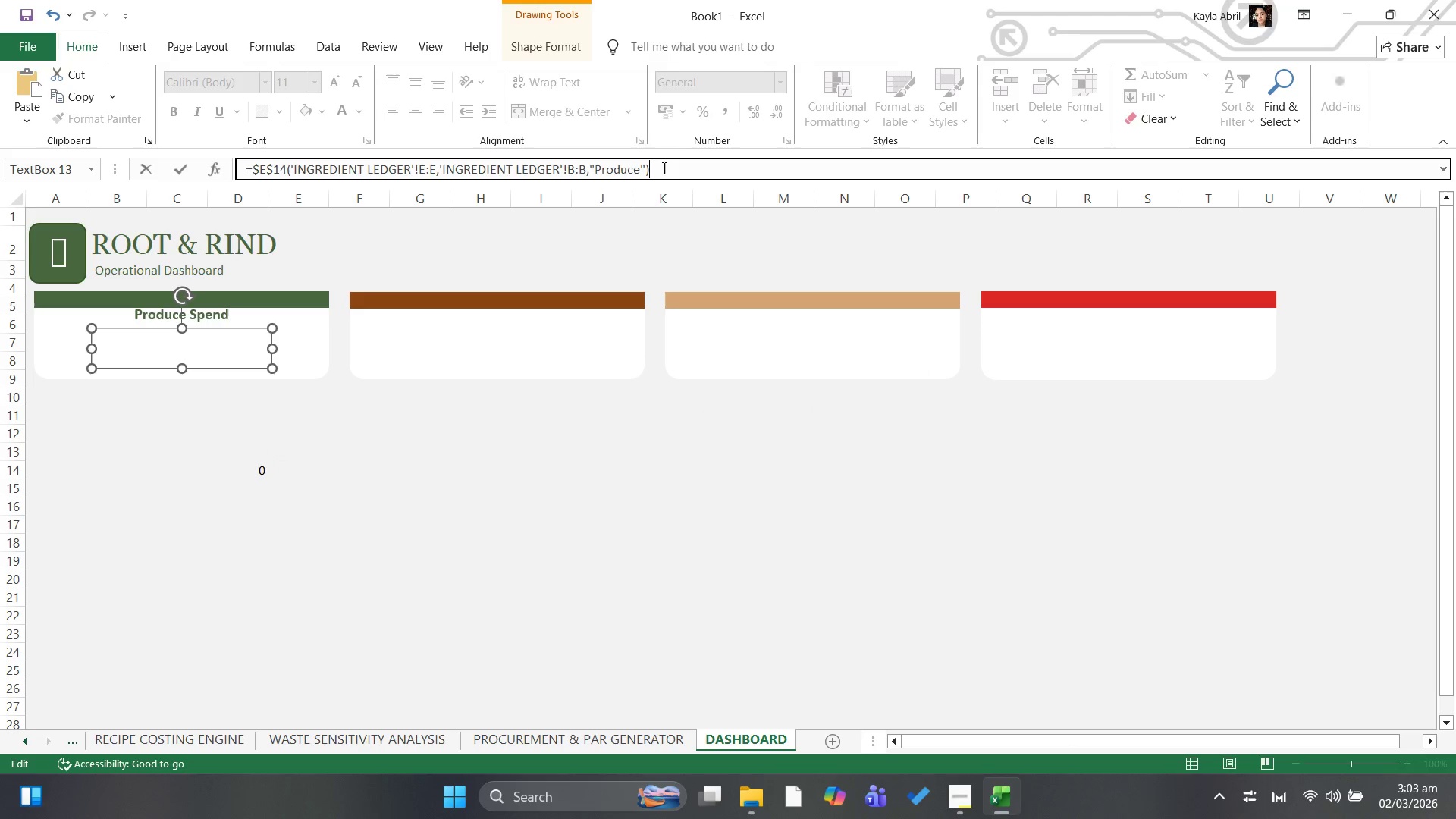 
key(Control+A)
 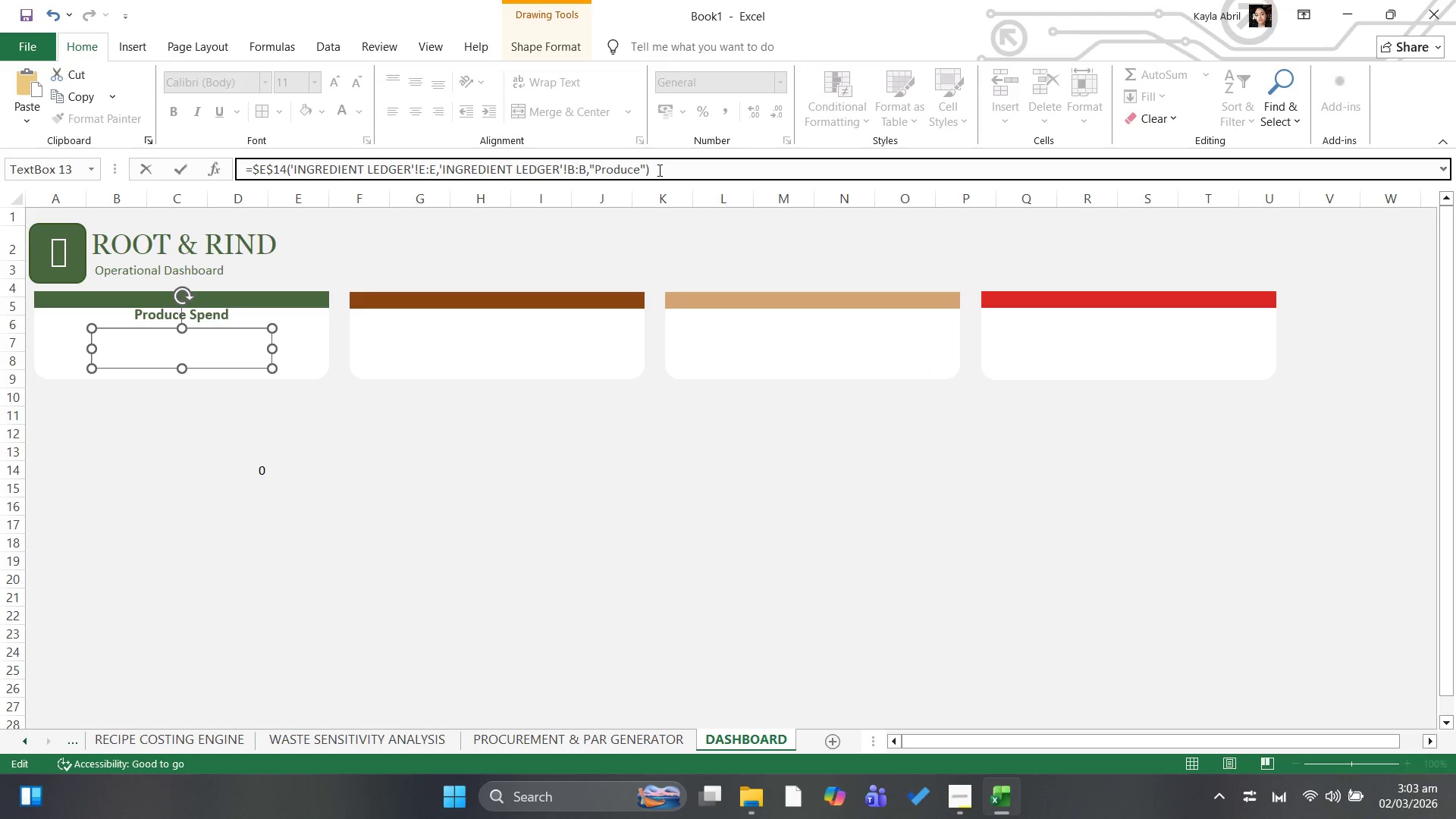 
key(Control+ControlLeft)
 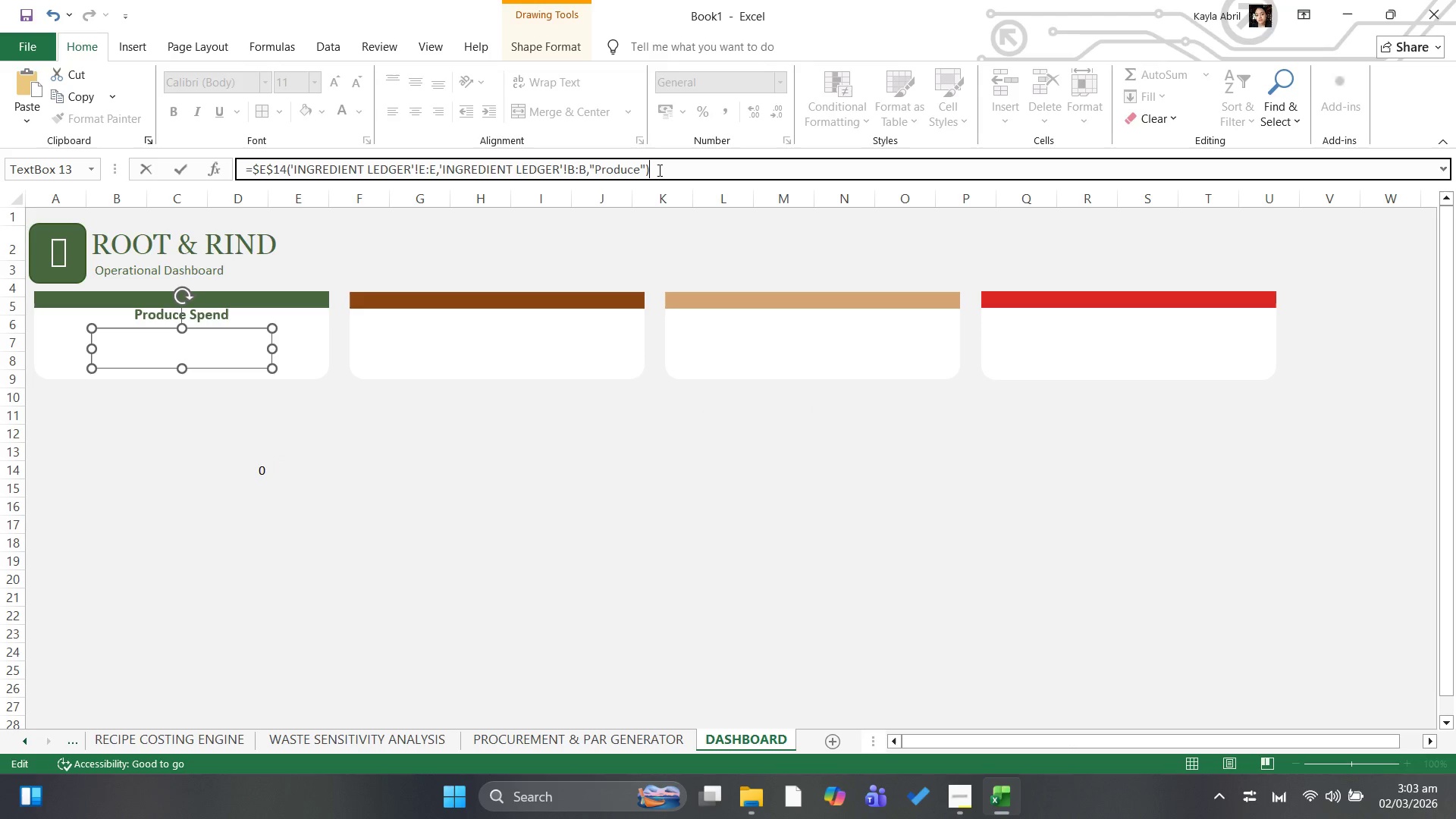 
key(Control+A)
 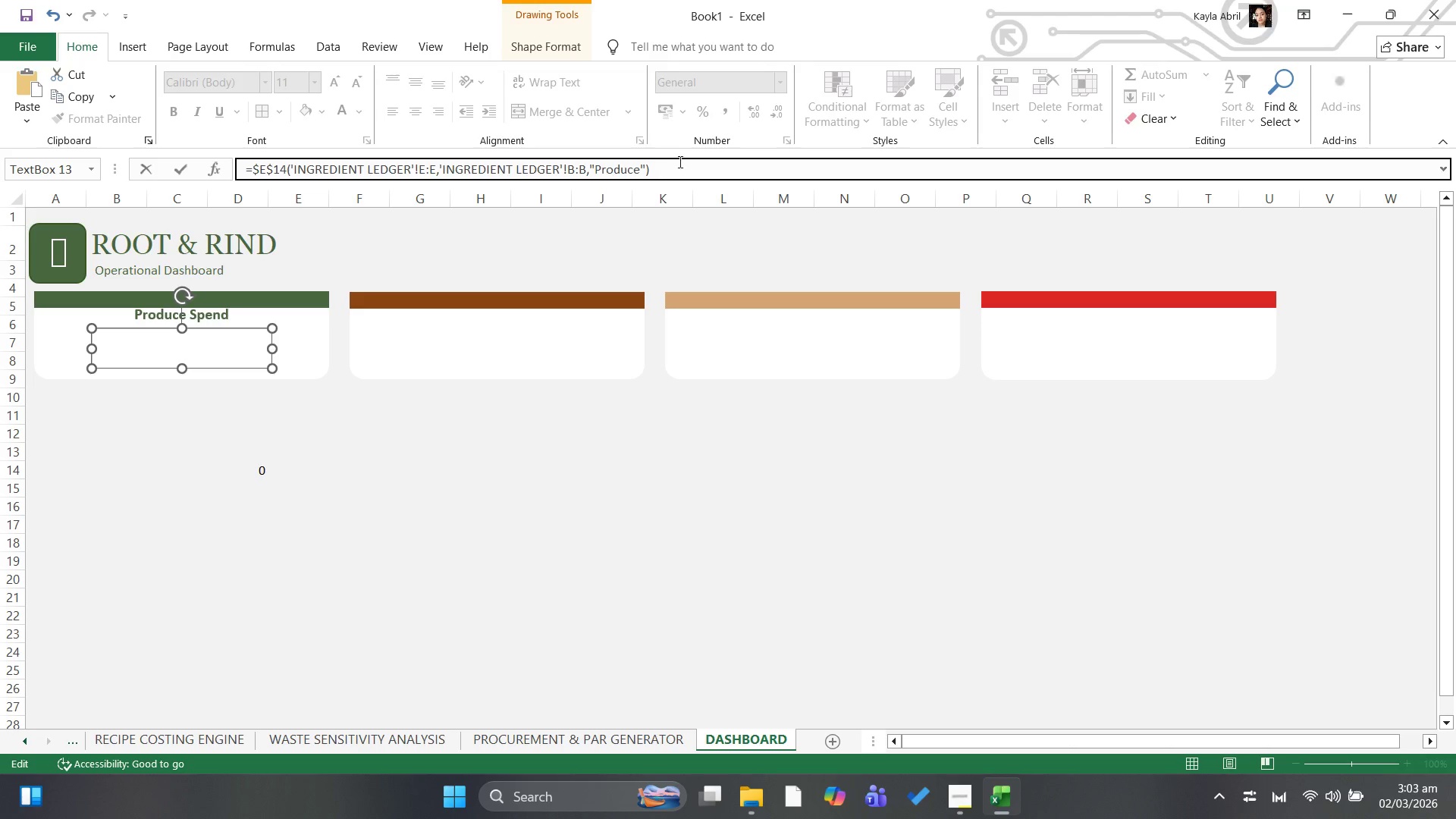 
left_click_drag(start_coordinate=[677, 162], to_coordinate=[206, 162])
 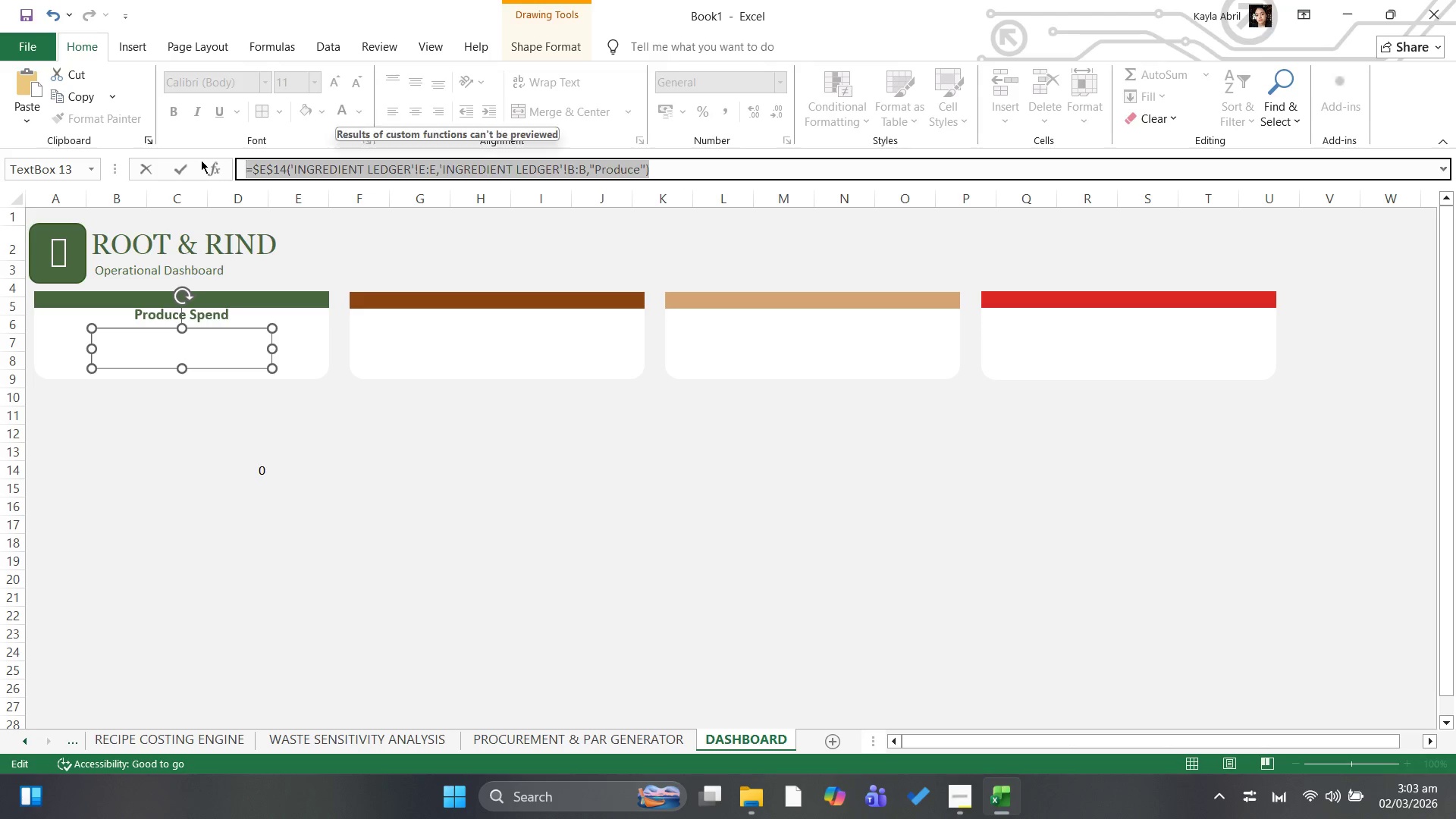 
key(Backspace)
 